 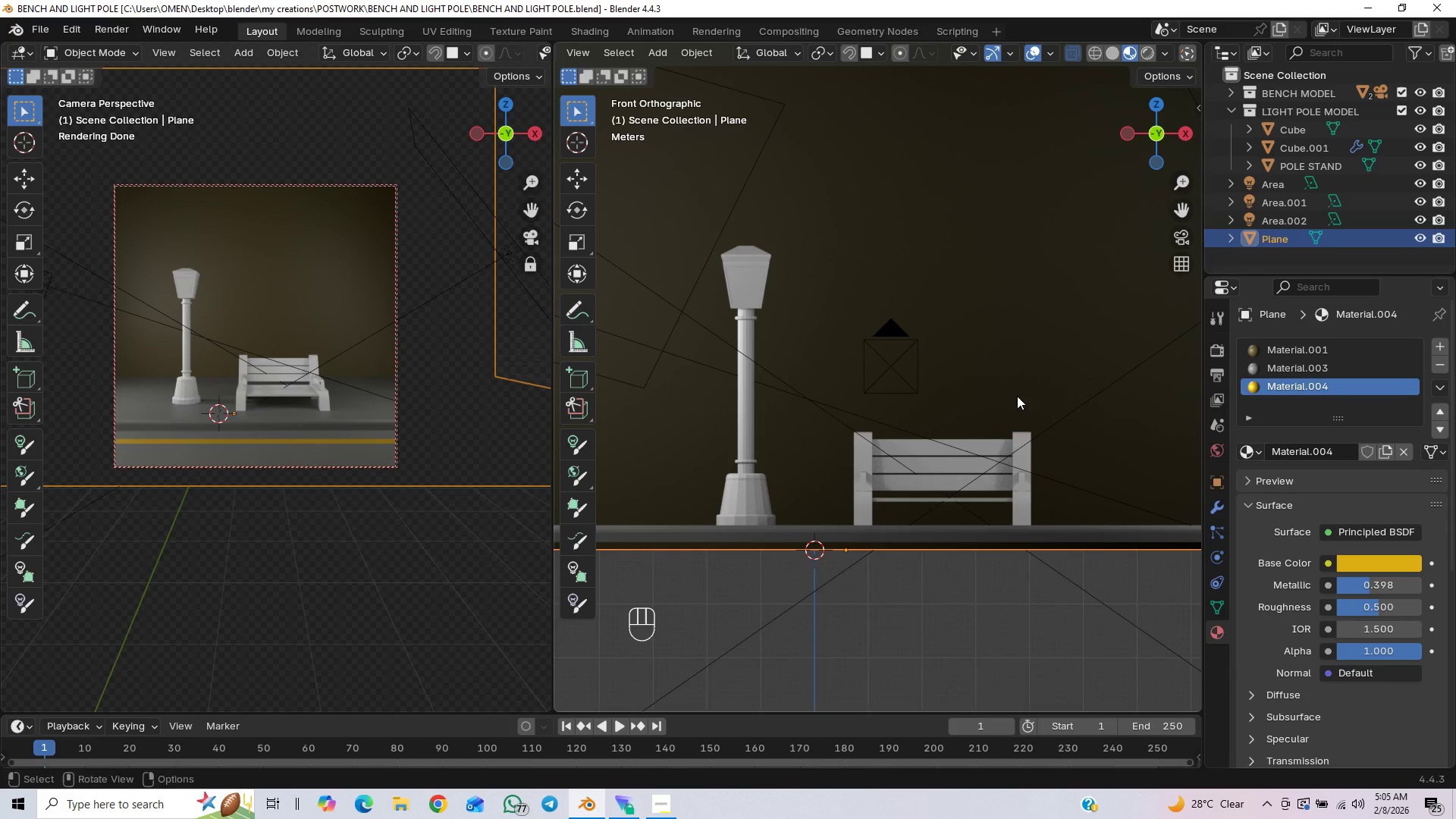 
scroll: coordinate [1055, 602], scroll_direction: down, amount: 1.0
 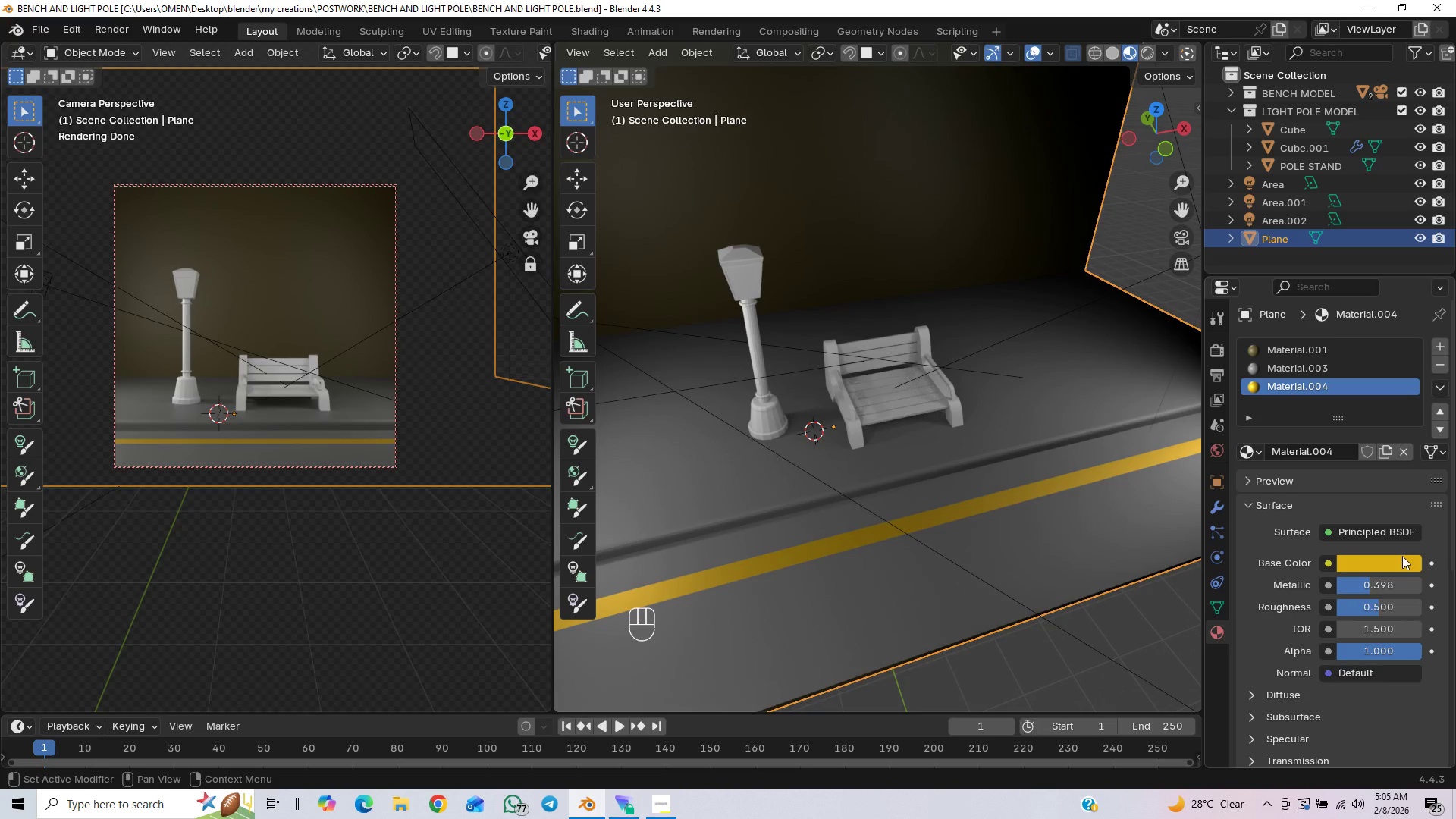 
left_click([1358, 566])
 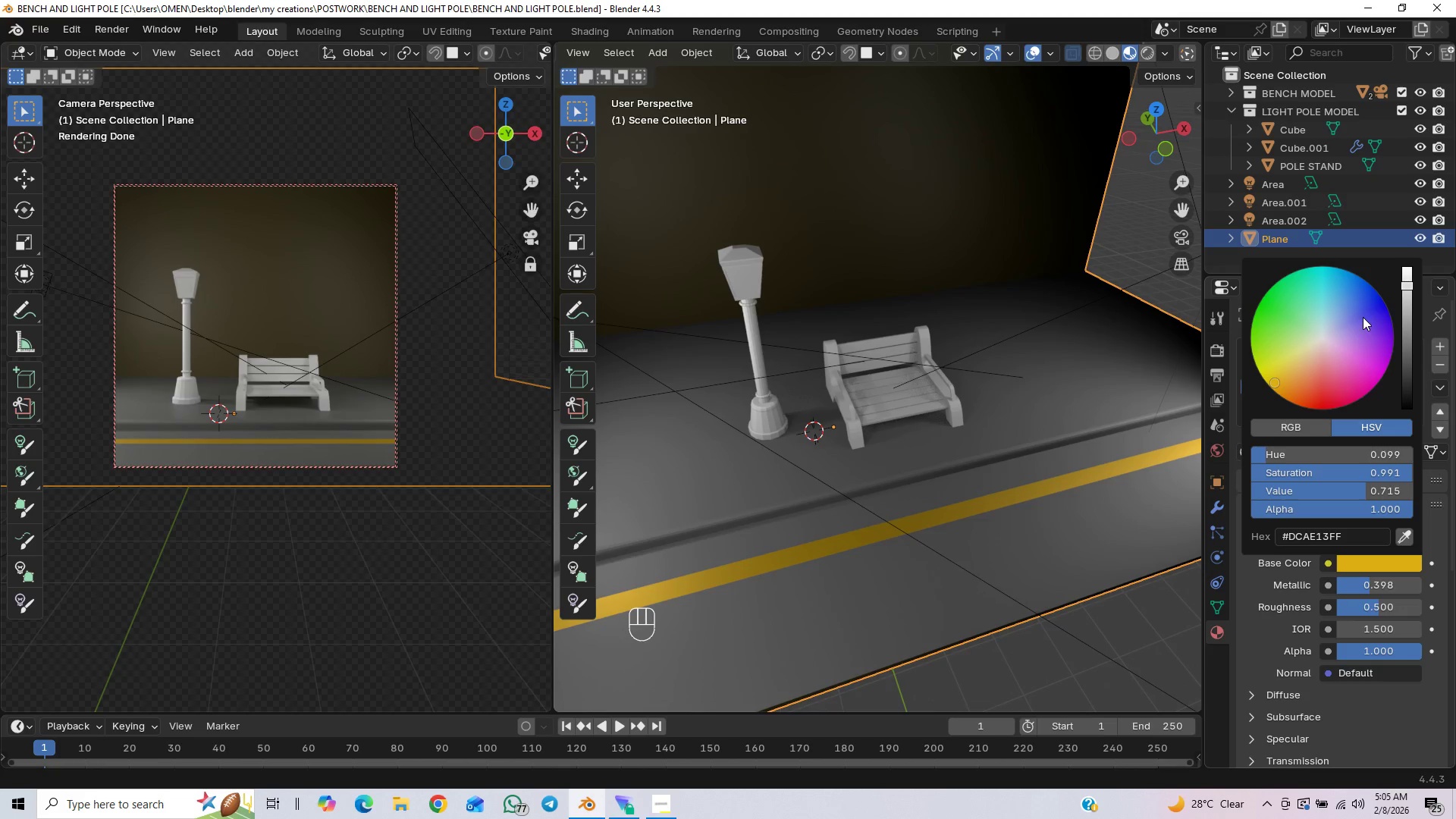 
left_click_drag(start_coordinate=[1337, 347], to_coordinate=[1379, 369])
 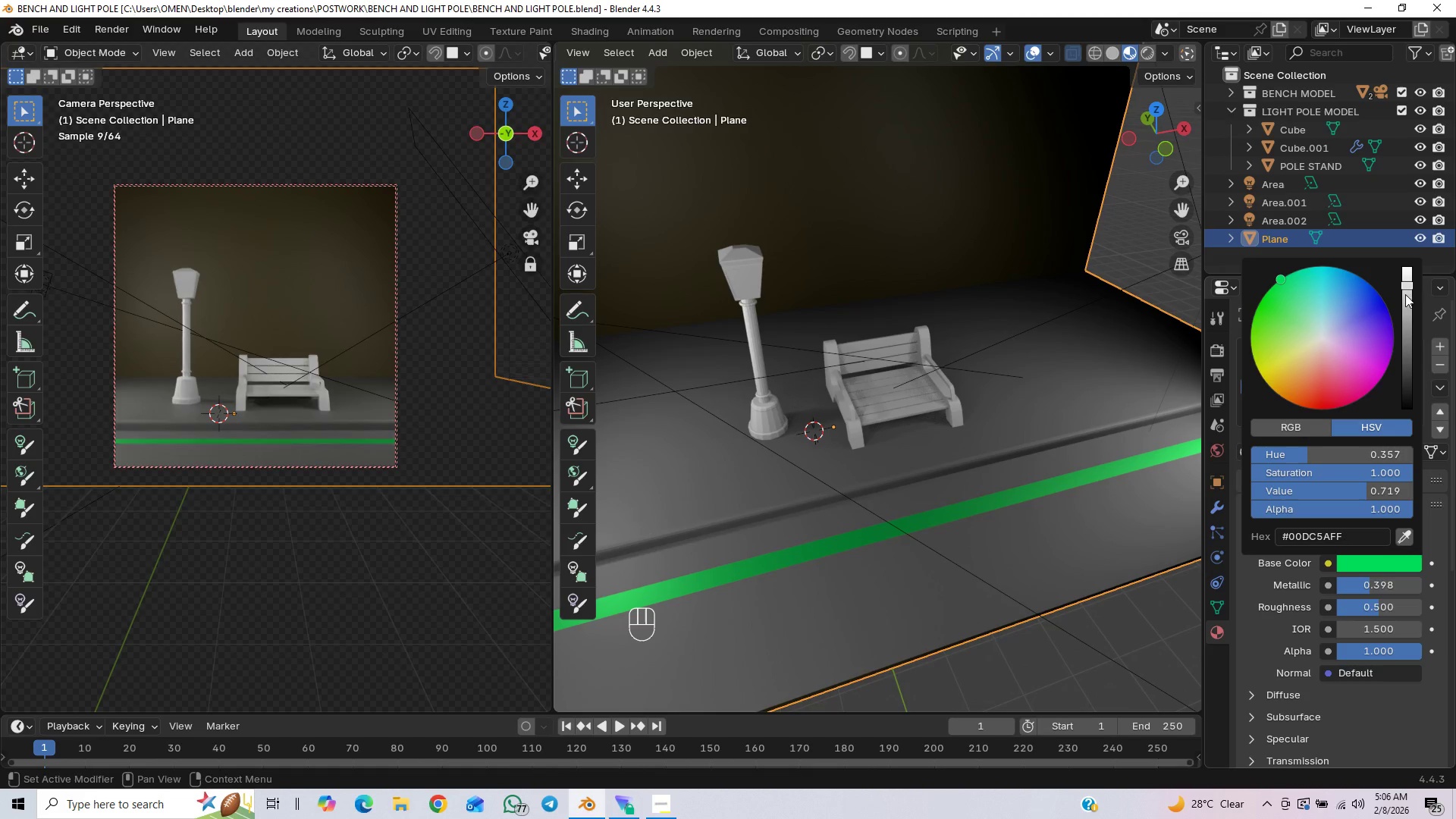 
left_click_drag(start_coordinate=[1405, 294], to_coordinate=[1407, 339])
 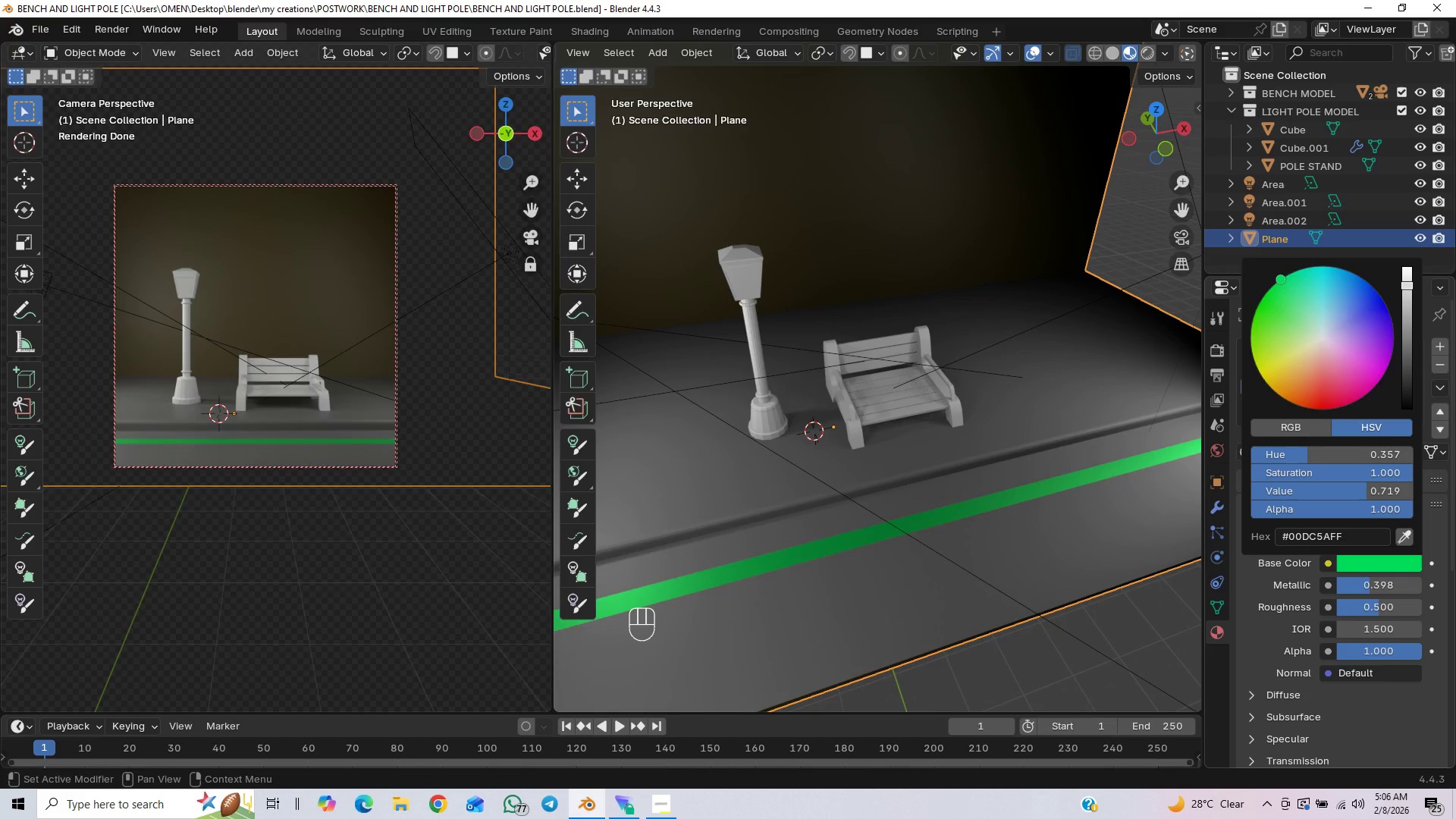 
left_click_drag(start_coordinate=[1407, 319], to_coordinate=[1403, 343])
 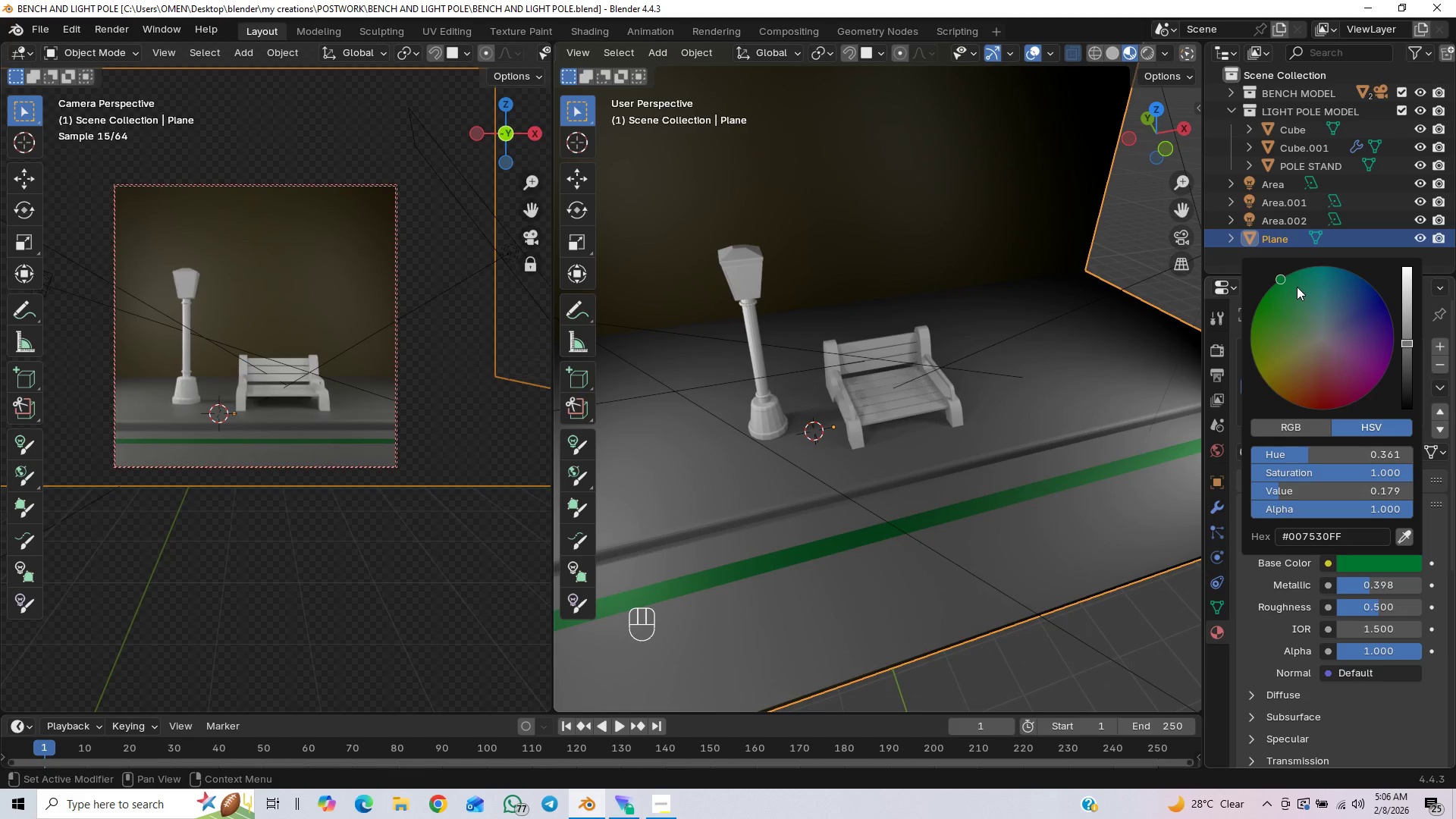 
left_click_drag(start_coordinate=[1295, 286], to_coordinate=[1341, 372])
 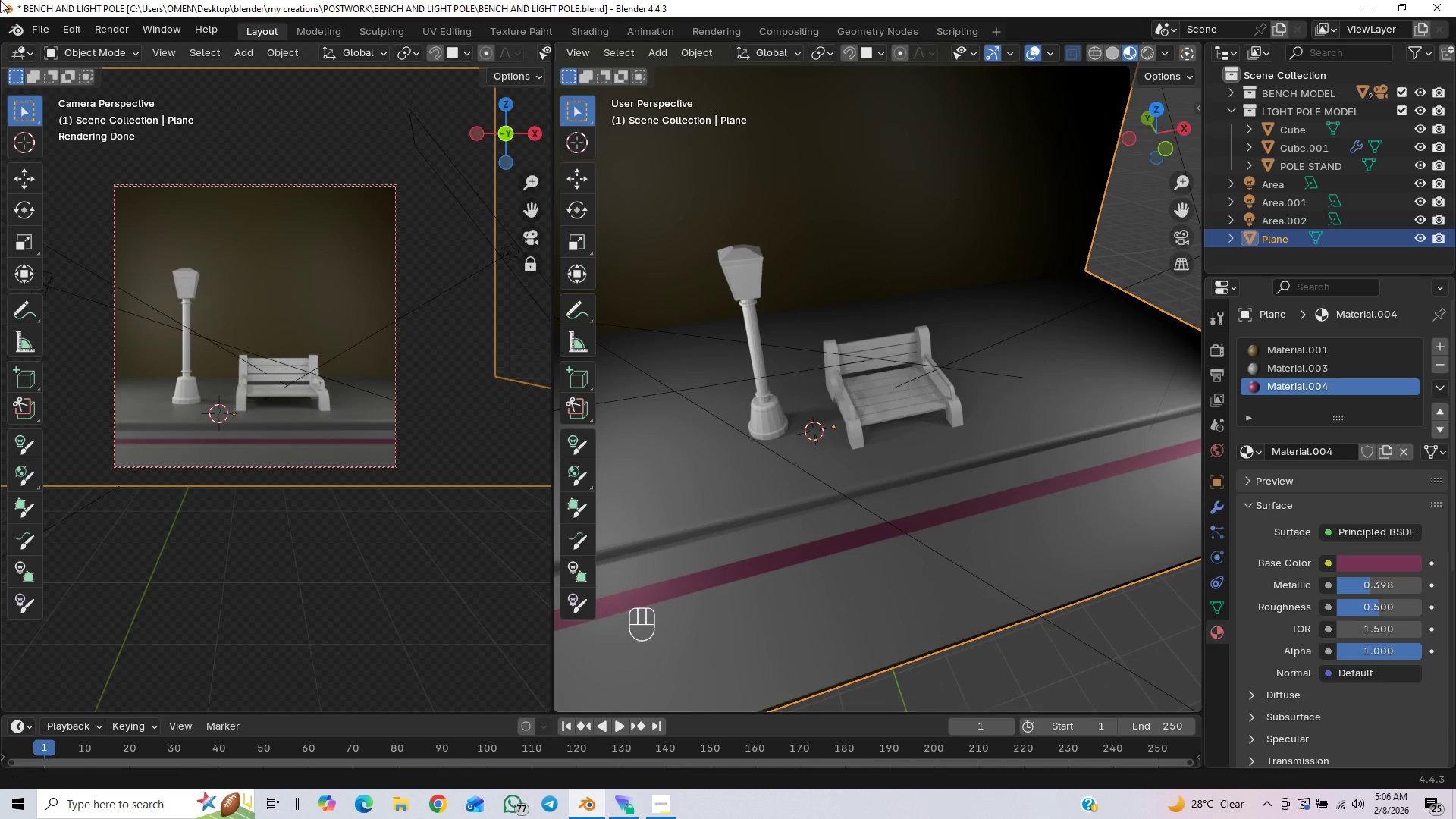 
key(Control+Z)
 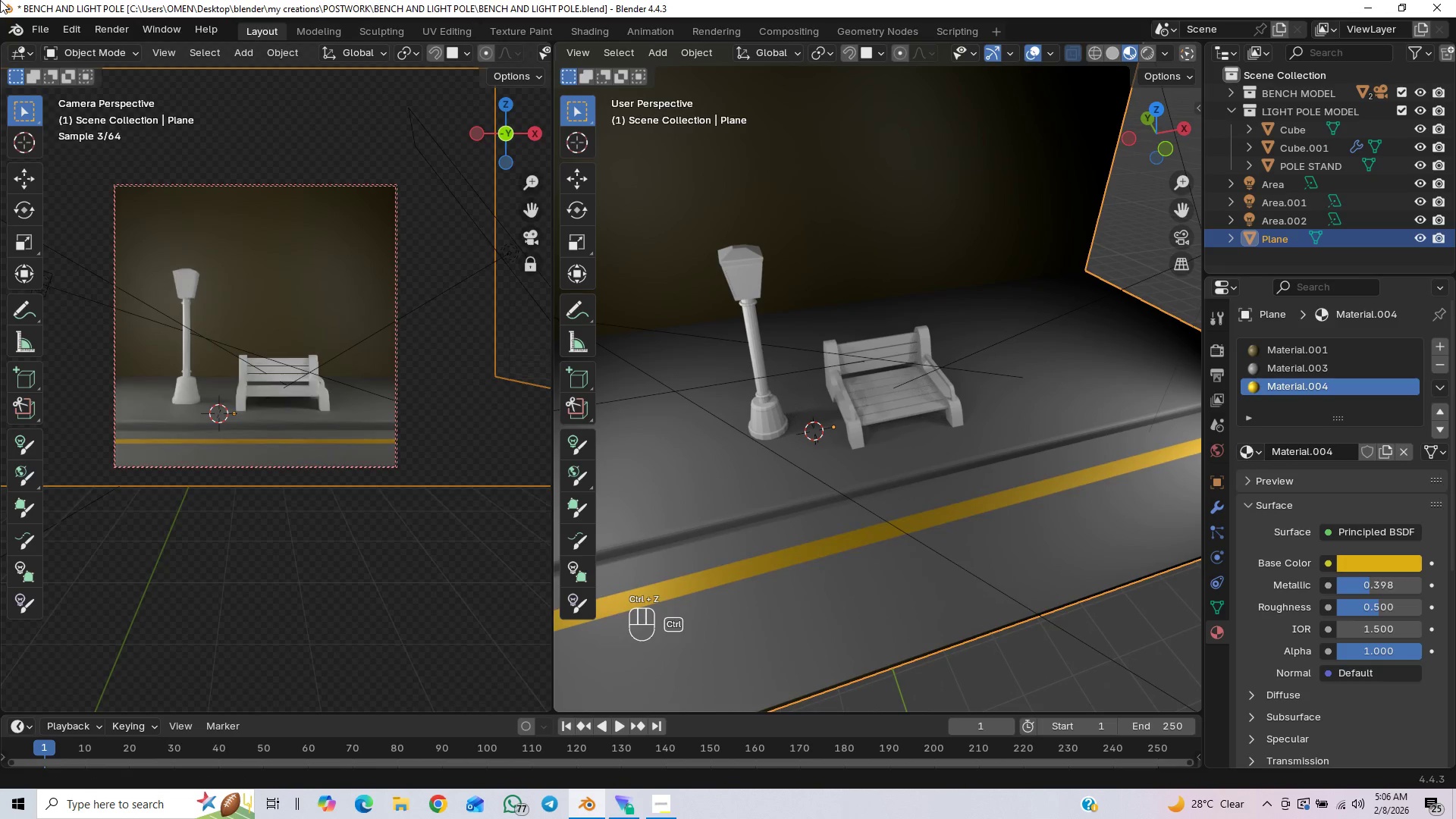 
key(Control+Z)
 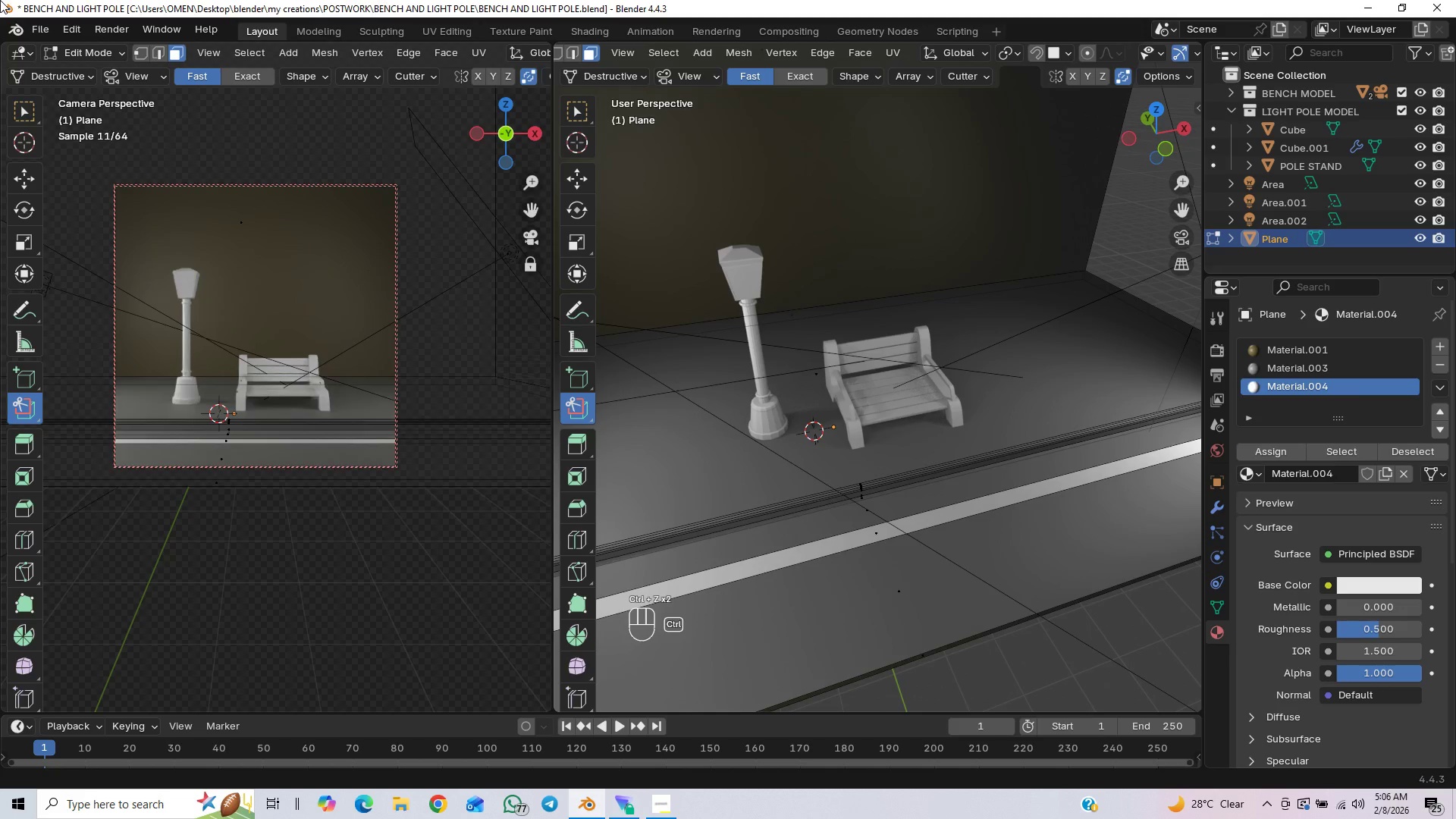 
key(Control+Z)
 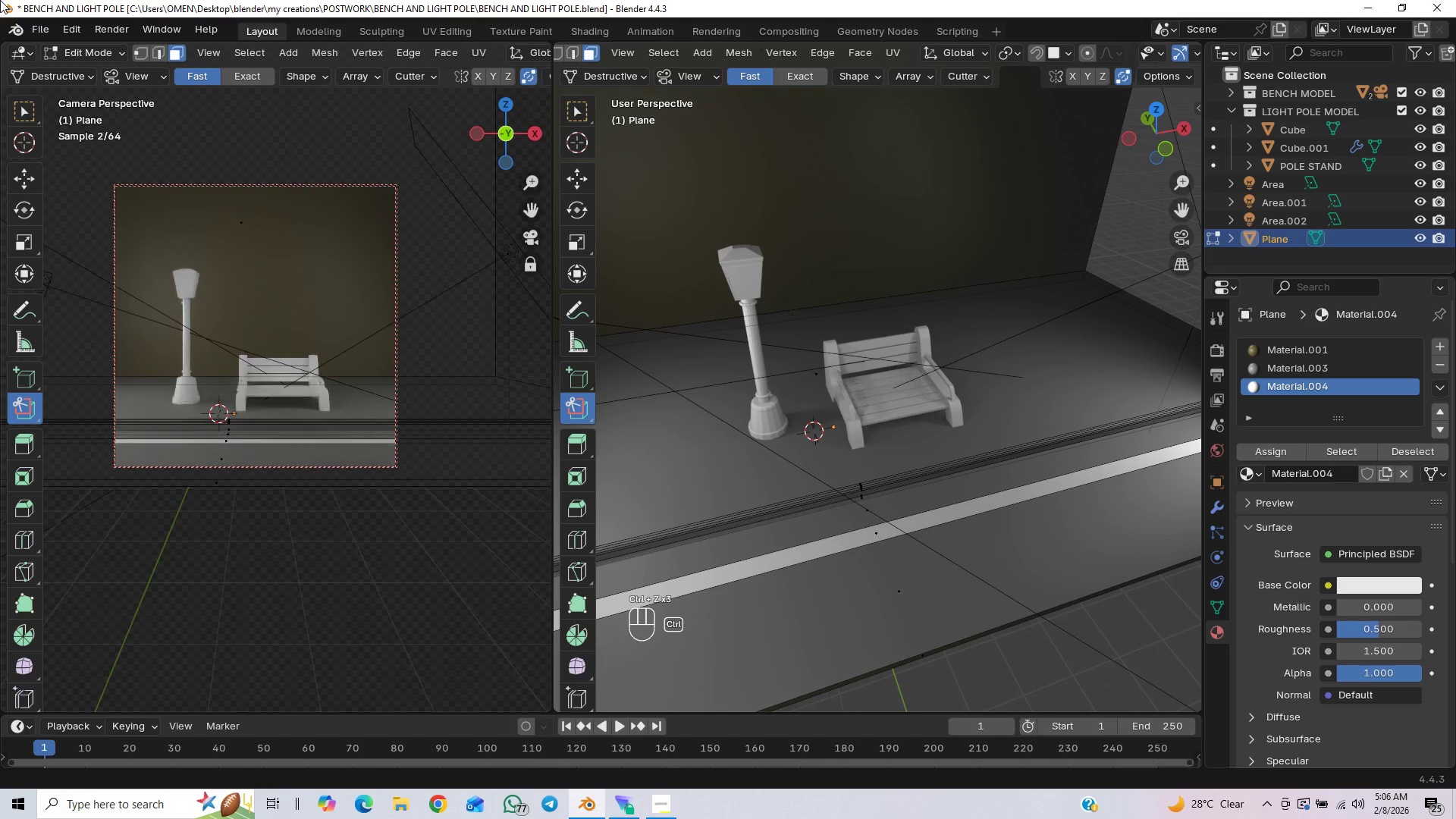 
key(Control+Shift+Z)
 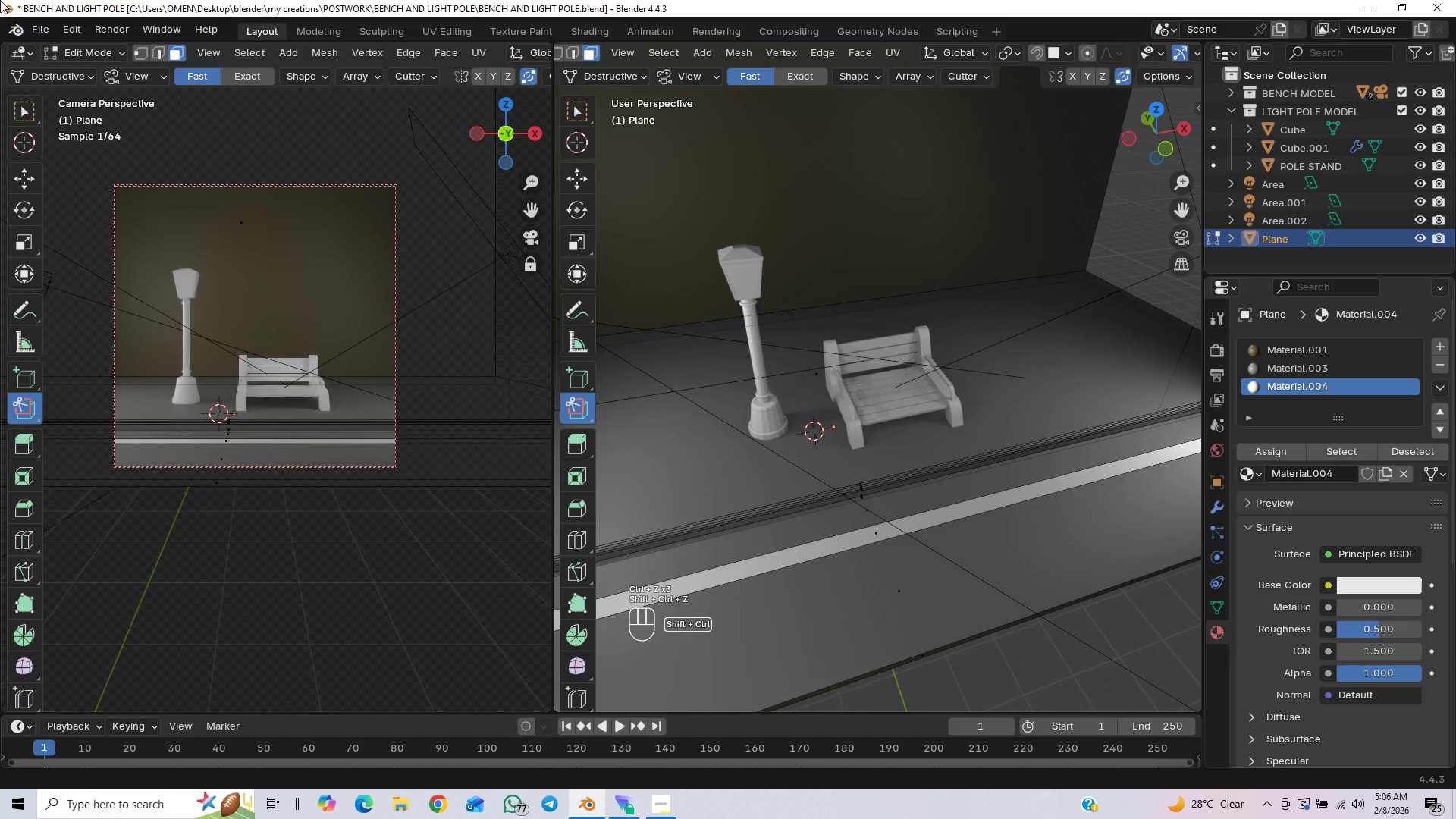 
key(Control+Shift+Z)
 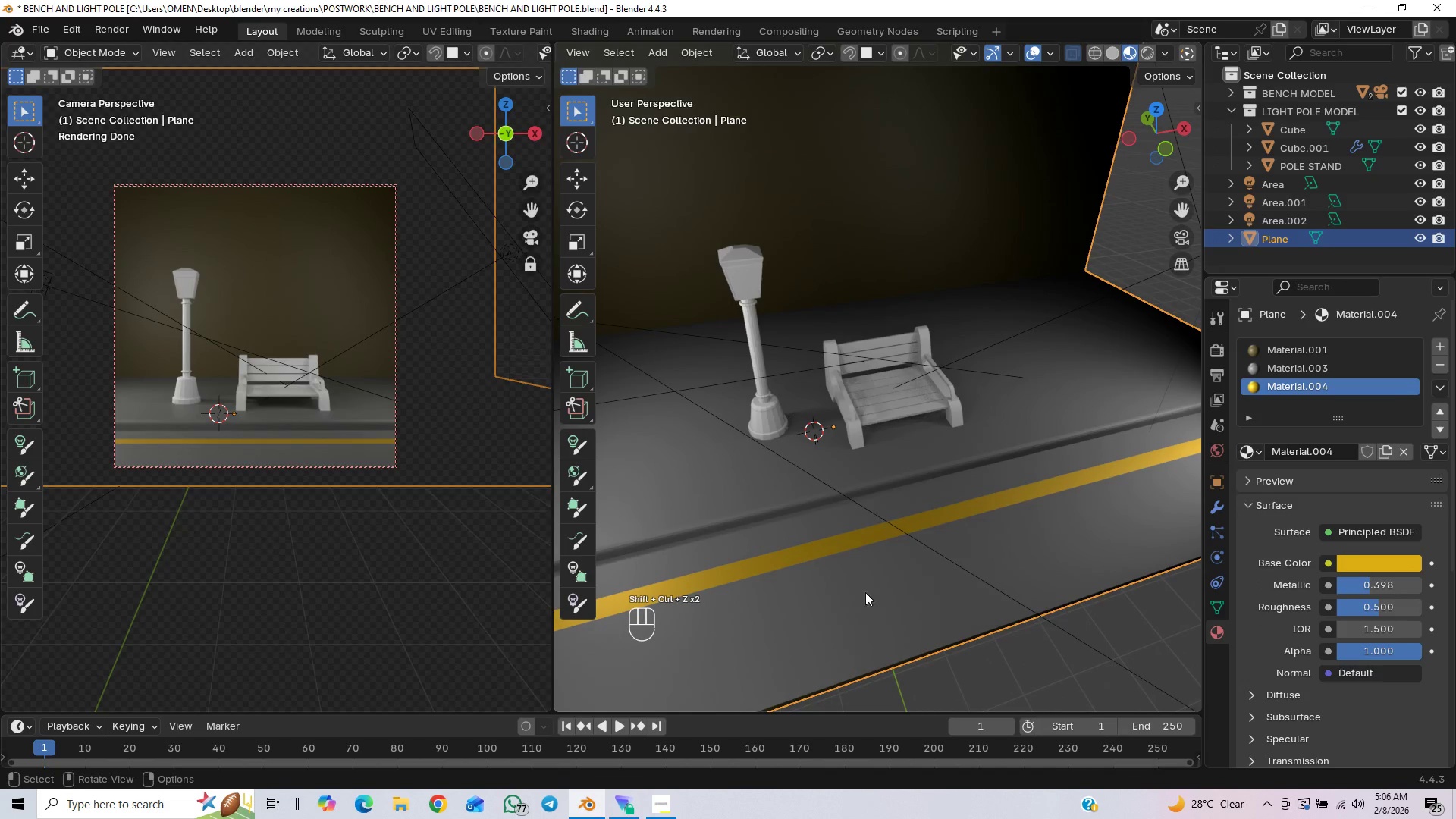 
left_click([847, 426])
 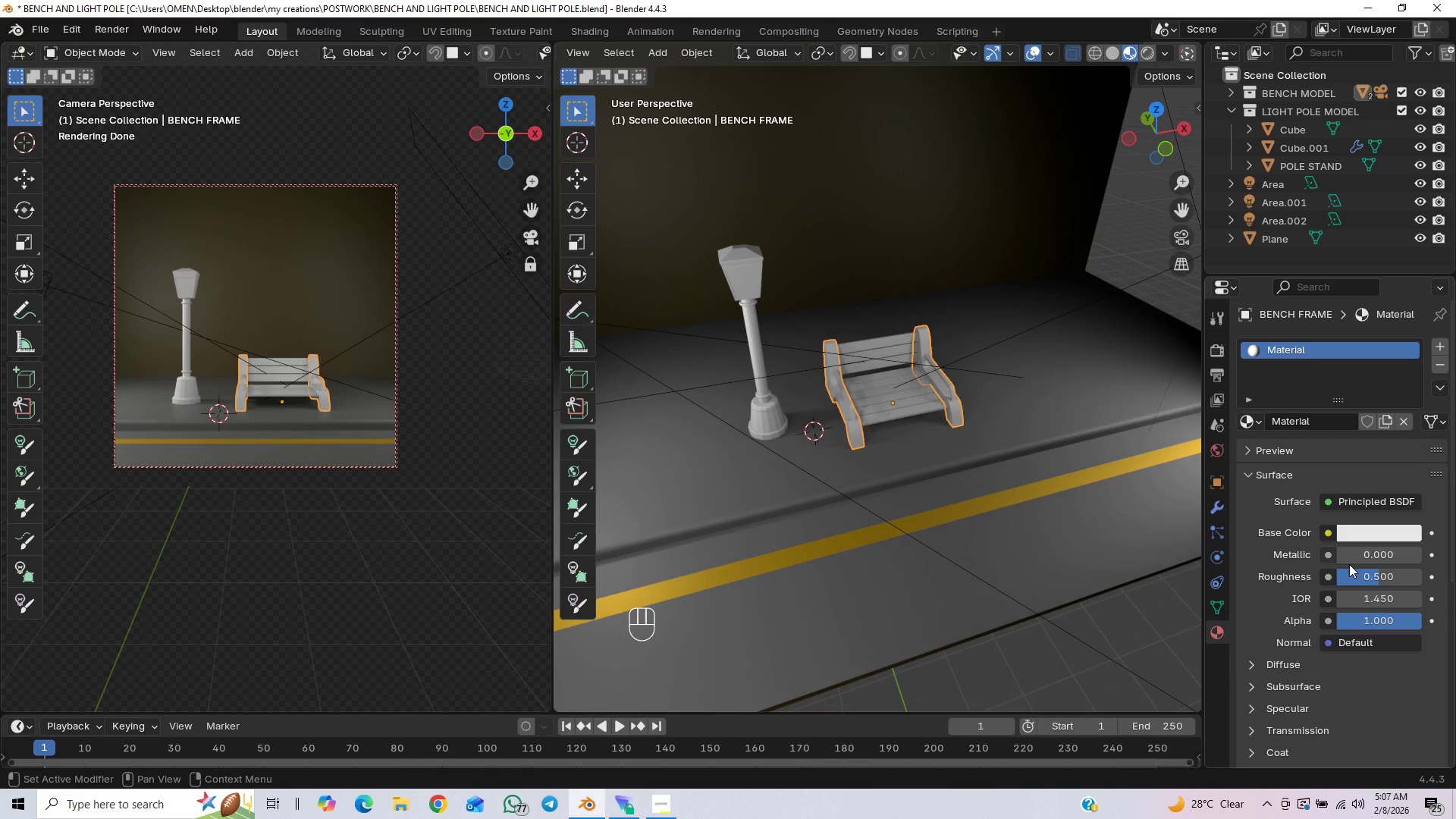 
wait(23.67)
 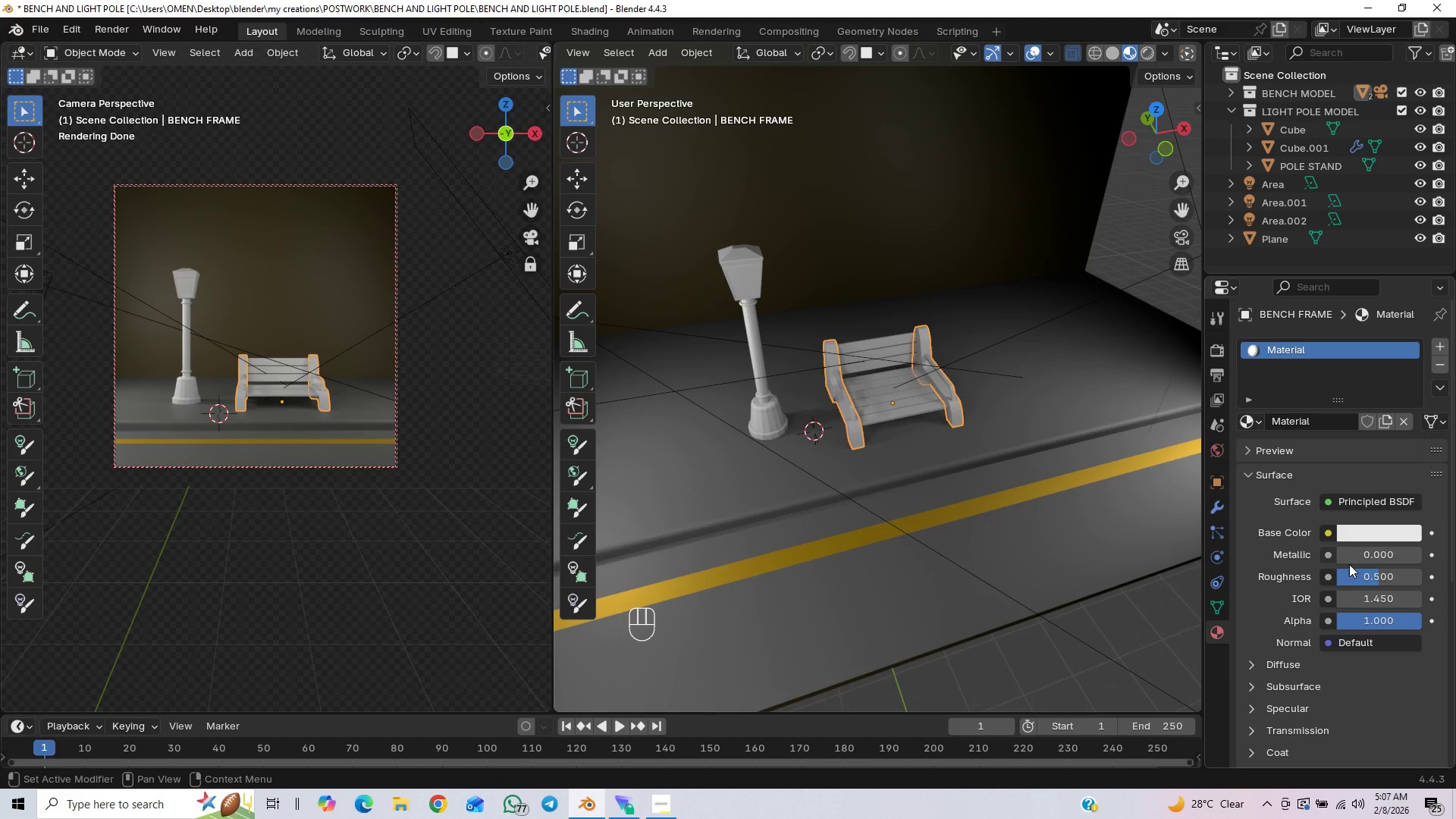 
left_click([1385, 543])
 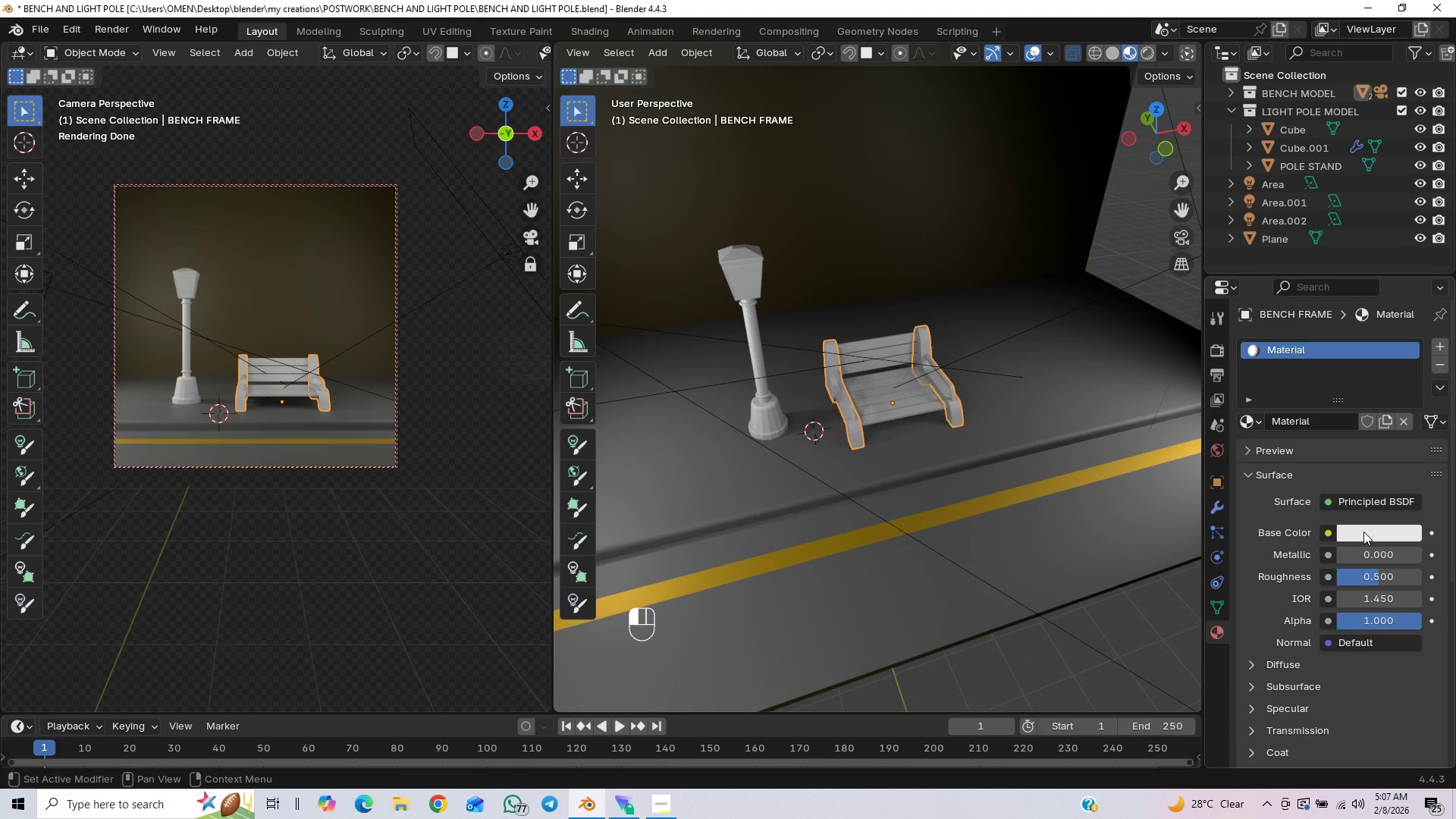 
wait(5.12)
 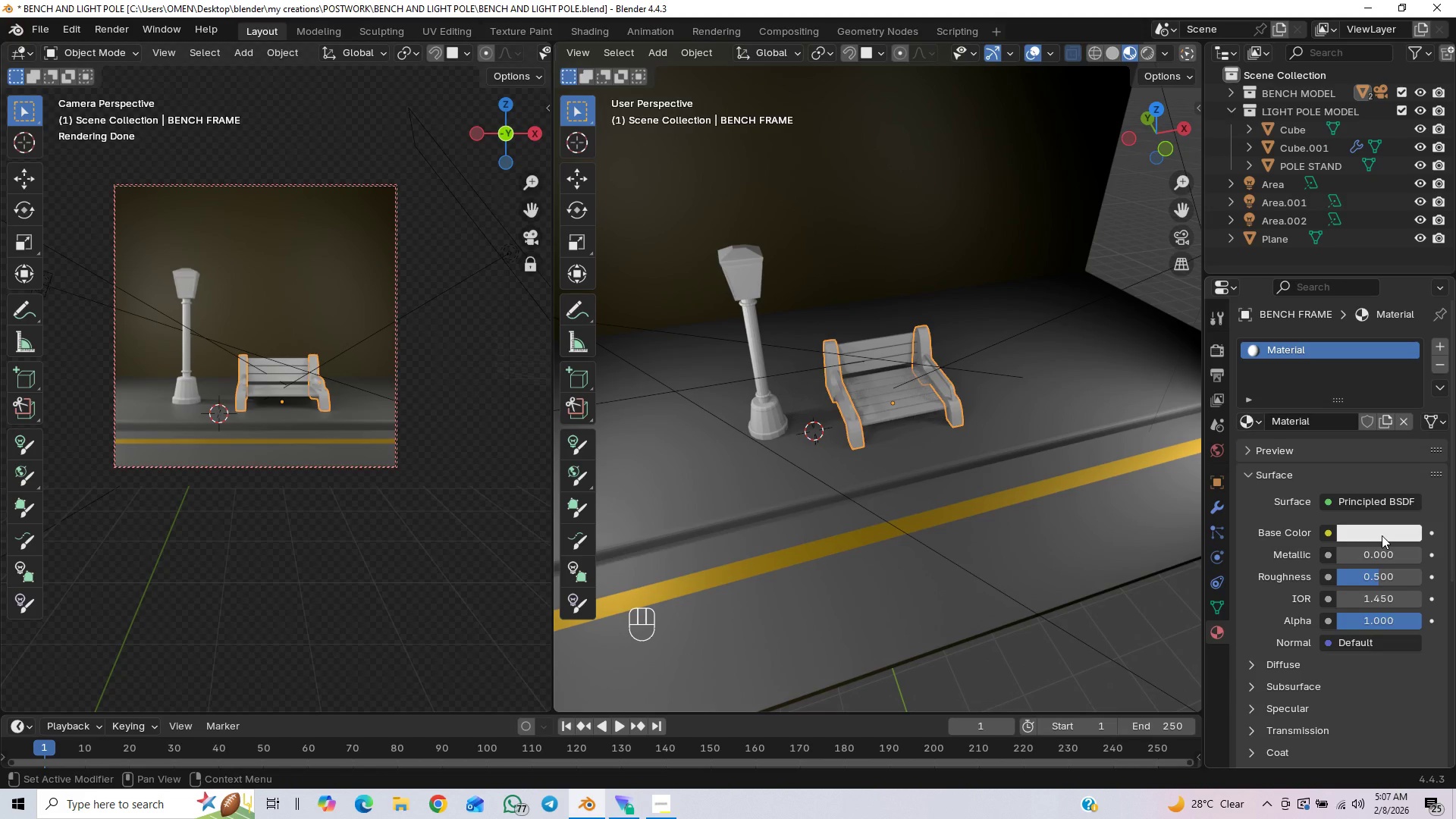 
left_click_drag(start_coordinate=[1324, 301], to_coordinate=[1293, 360])
 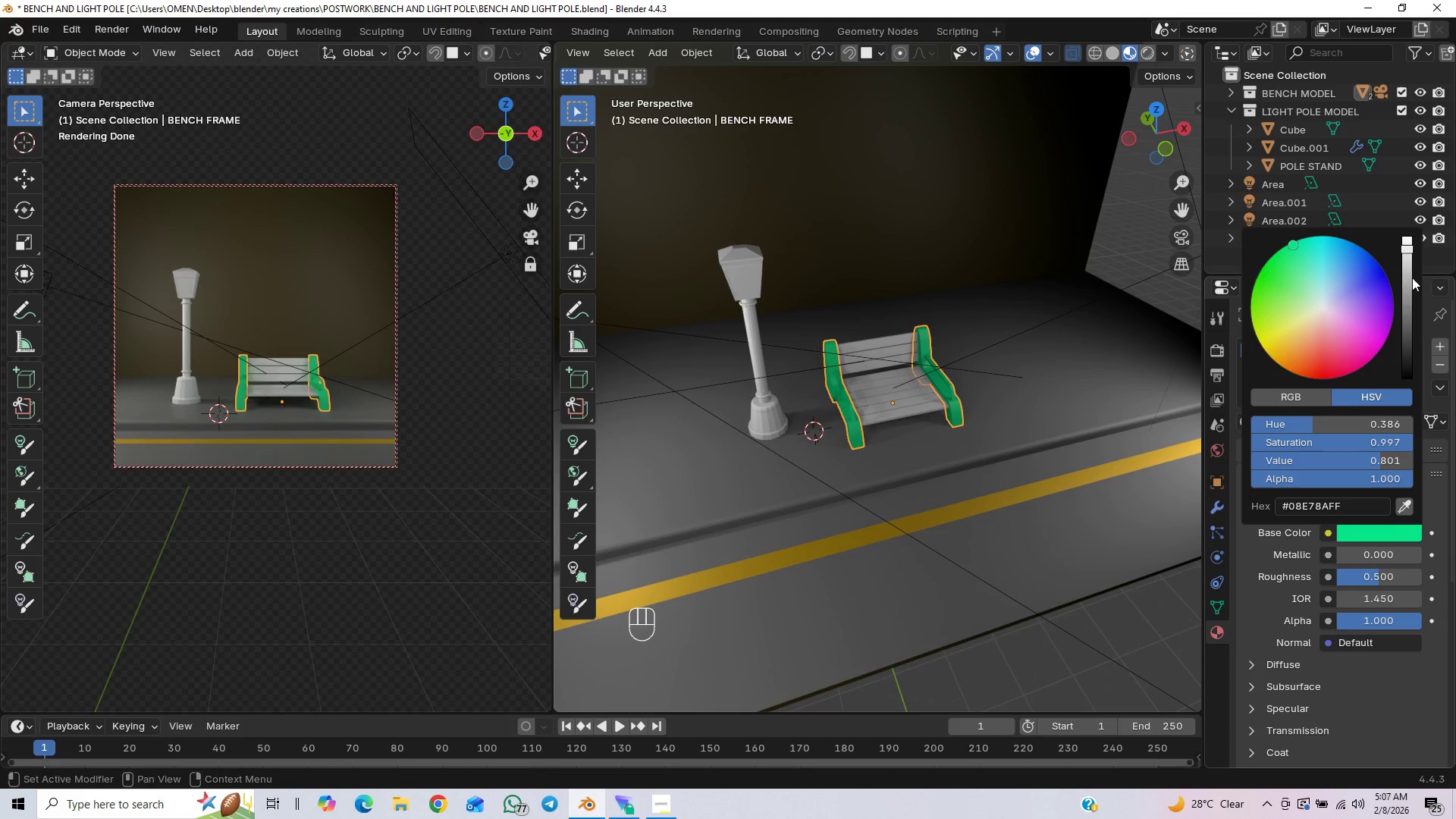 
left_click_drag(start_coordinate=[1410, 278], to_coordinate=[1408, 307])
 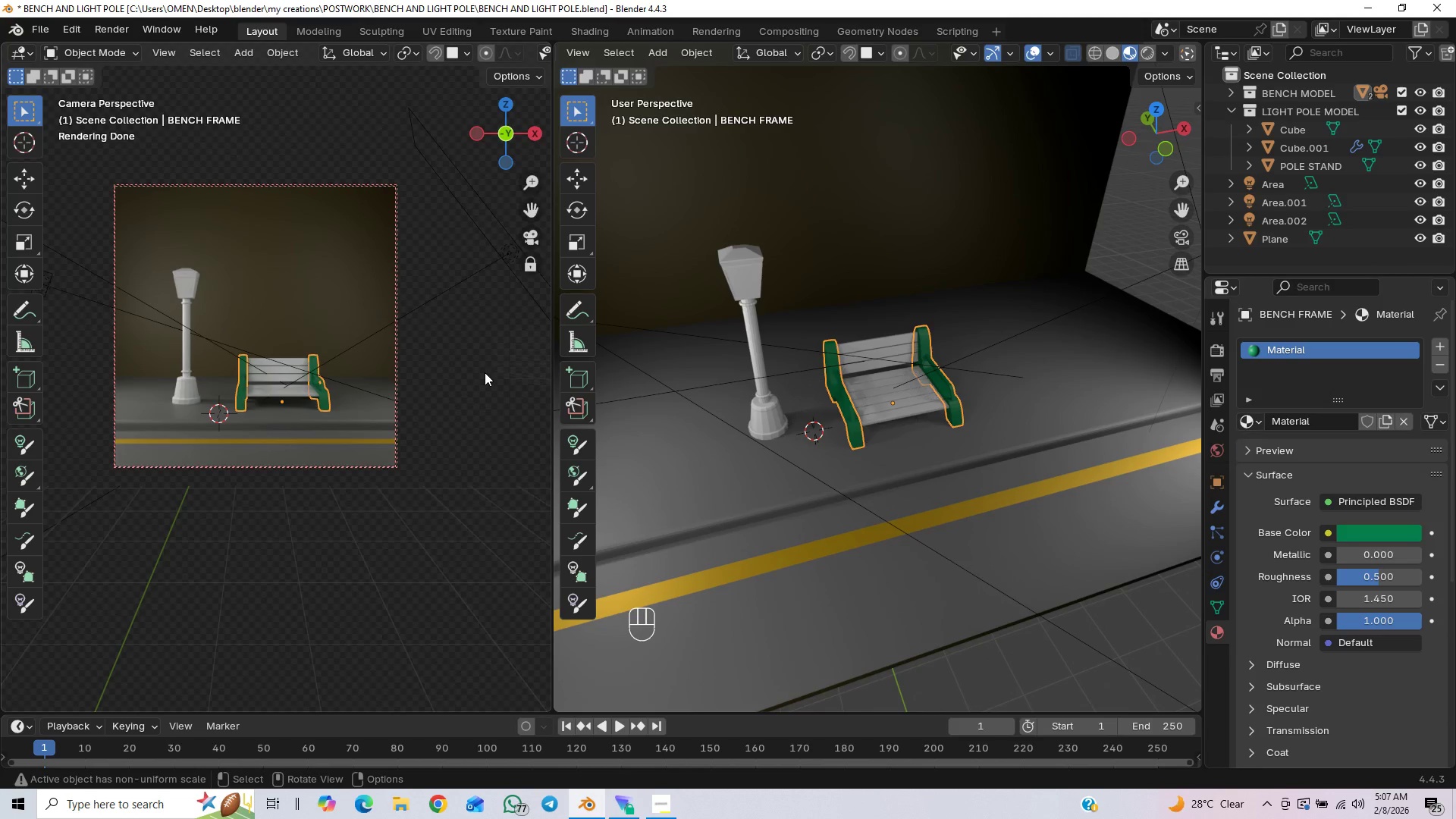 
key(Control+Space)
 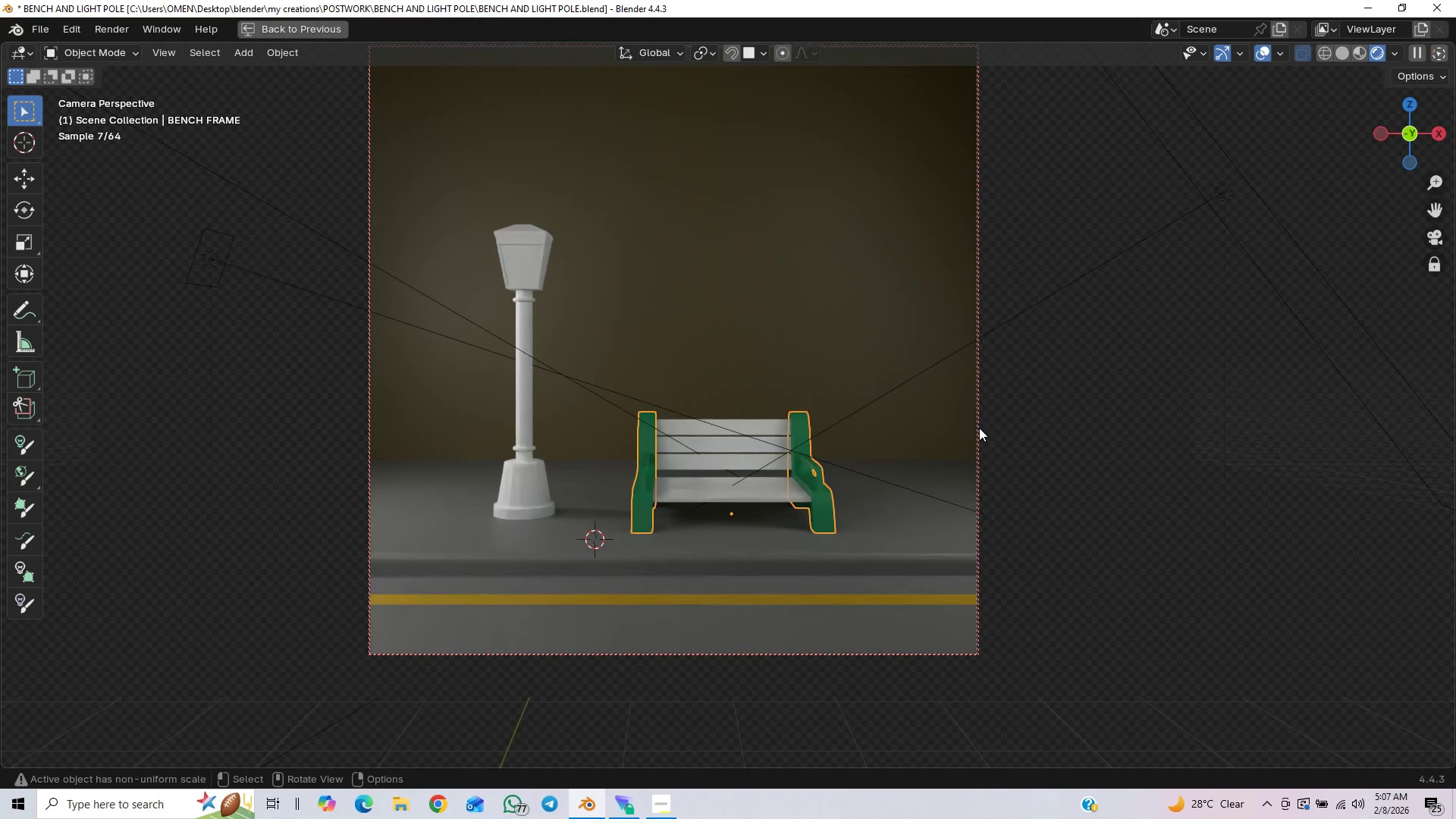 
left_click([1045, 416])
 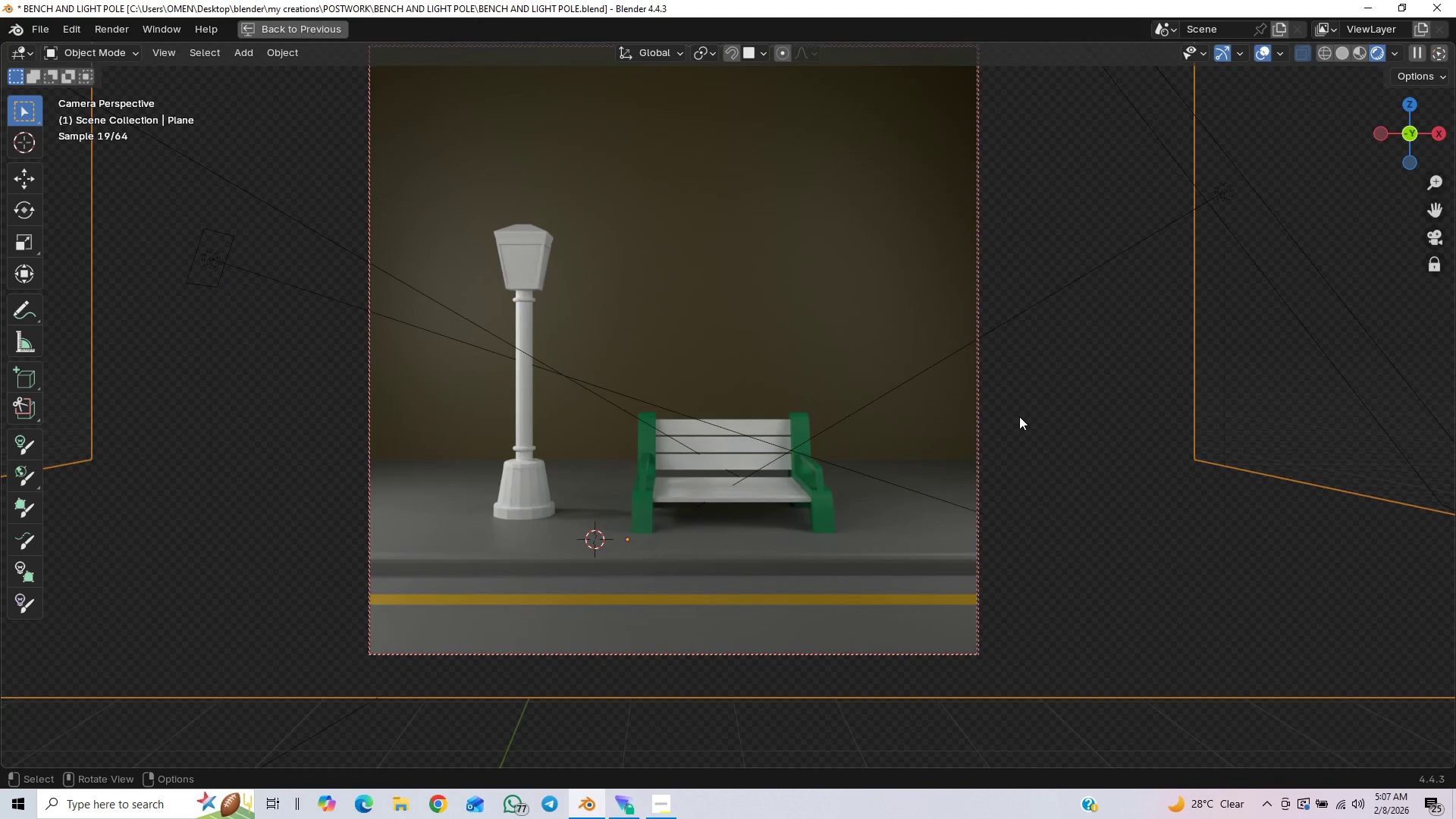 
key(Control+Space)
 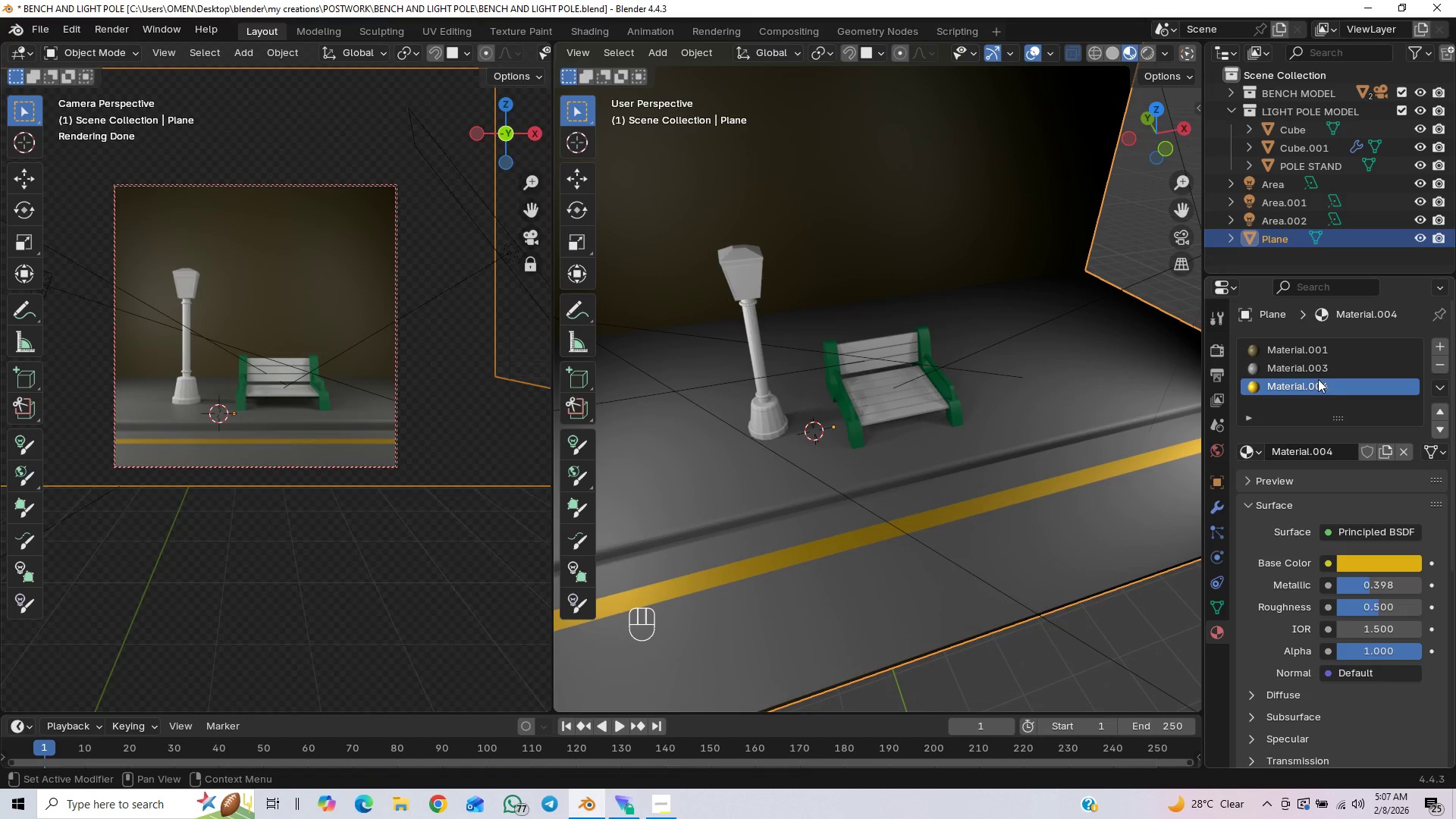 
left_click([853, 421])
 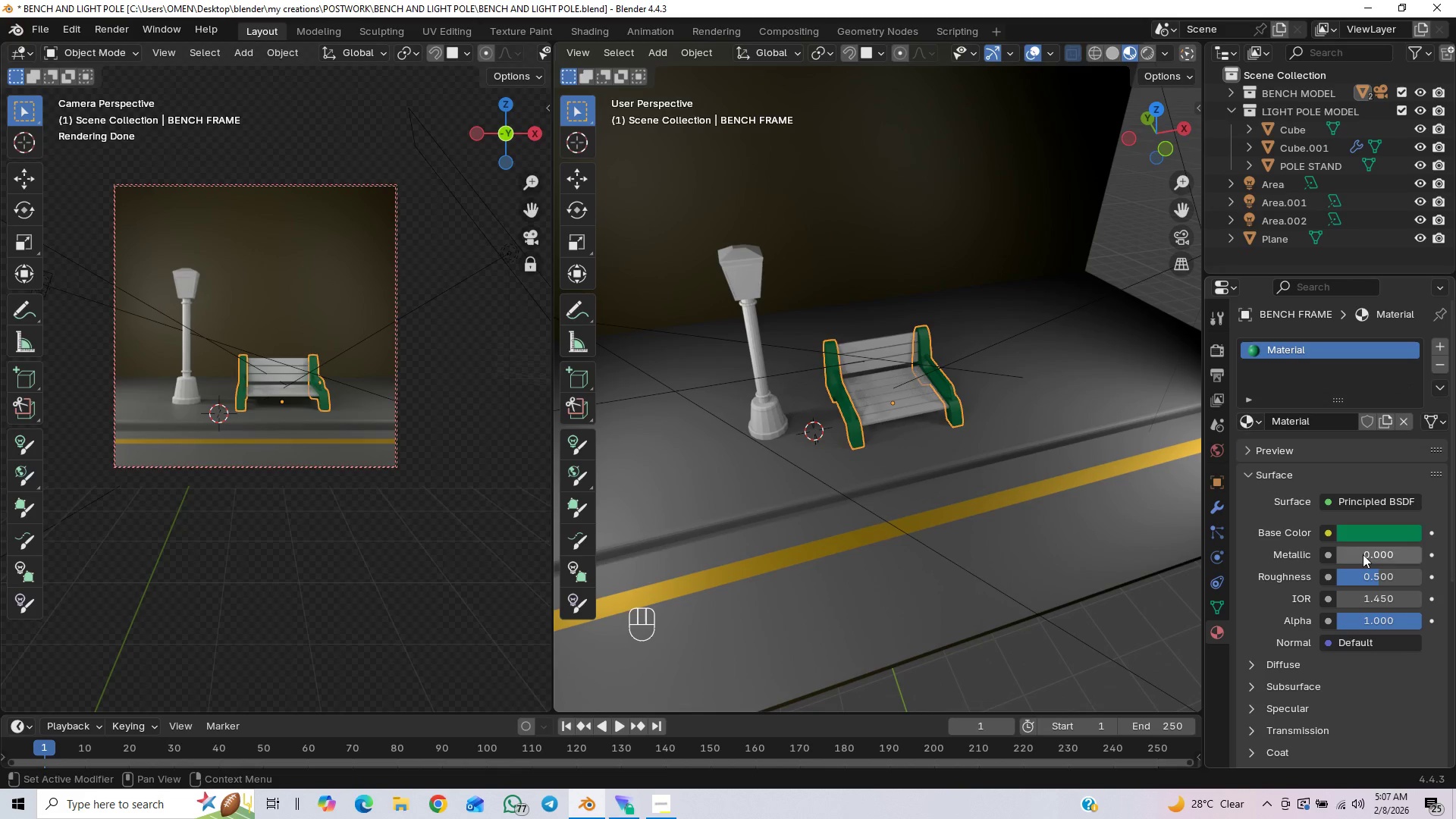 
left_click([1363, 530])
 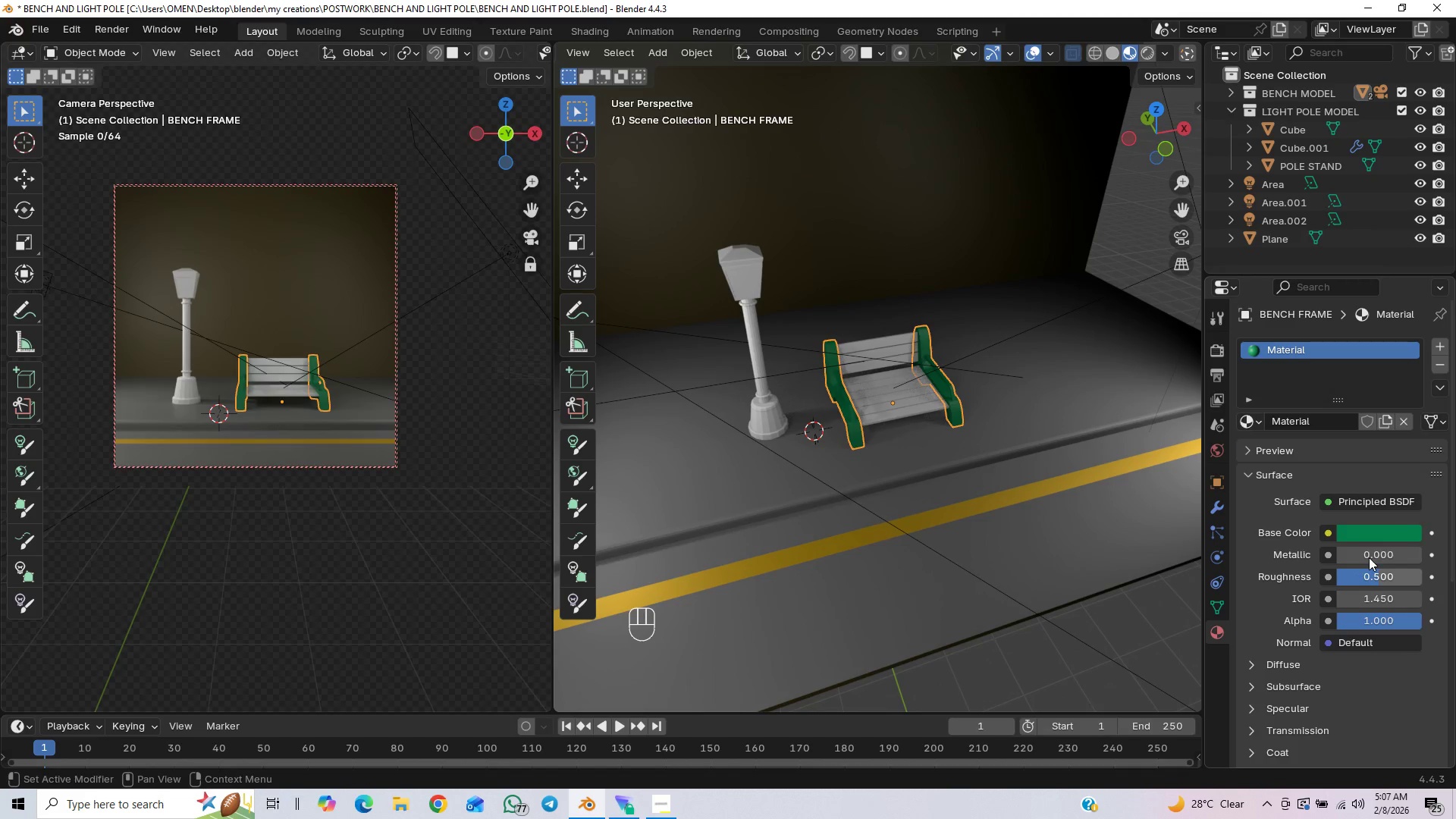 
left_click_drag(start_coordinate=[1348, 555], to_coordinate=[215, 553])
 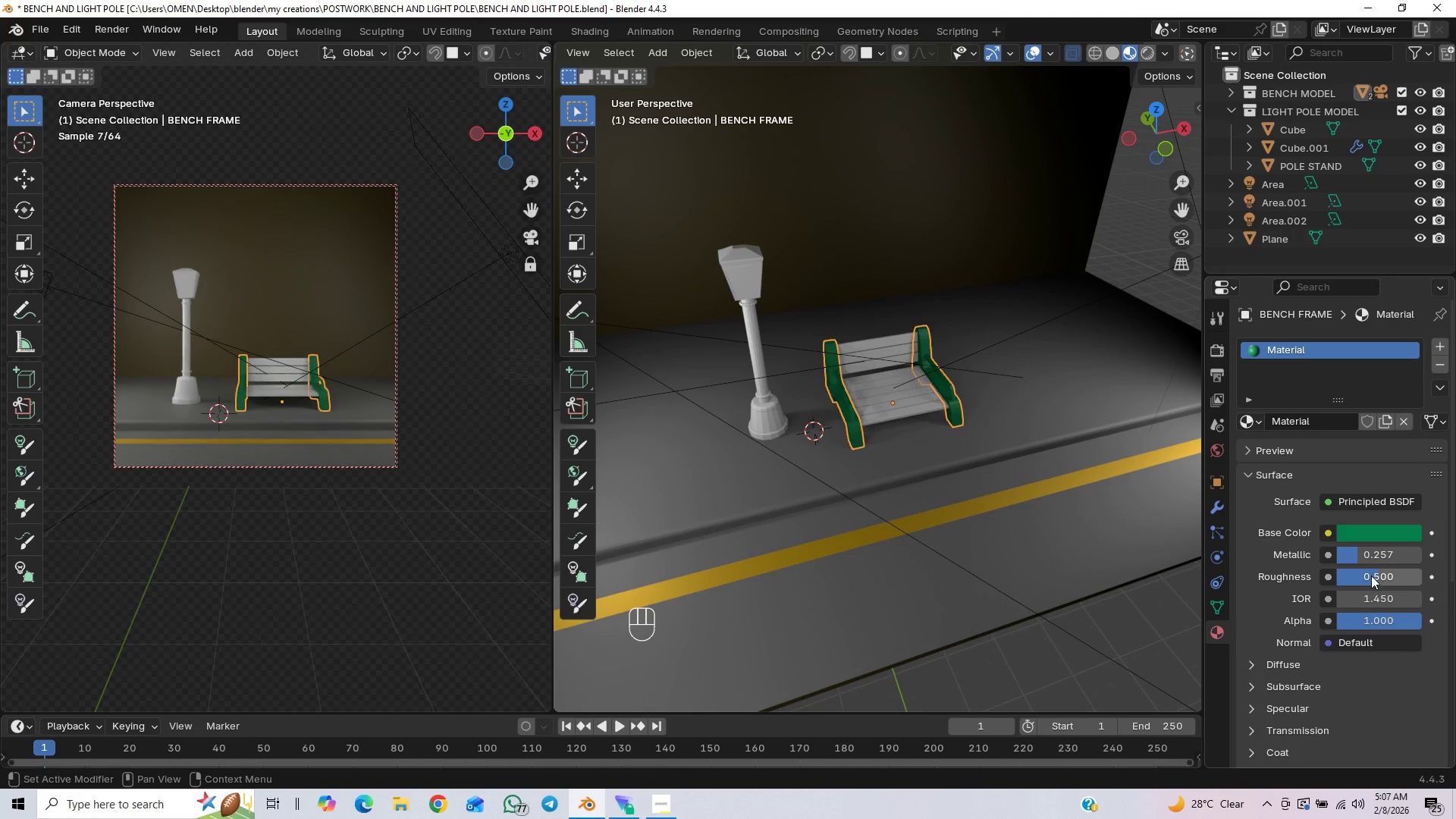 
left_click_drag(start_coordinate=[1371, 577], to_coordinate=[163, 594])
 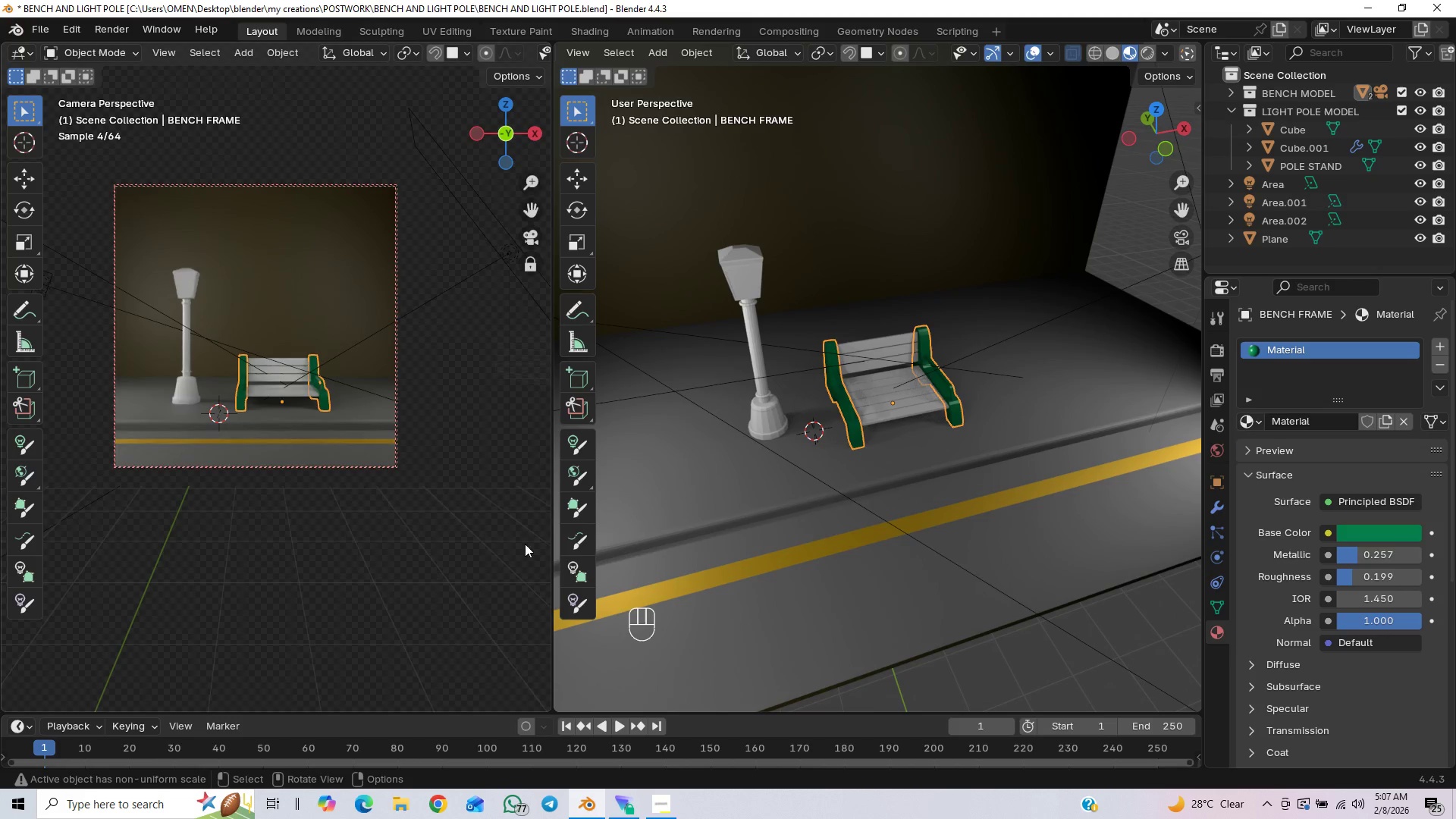 
left_click([476, 558])
 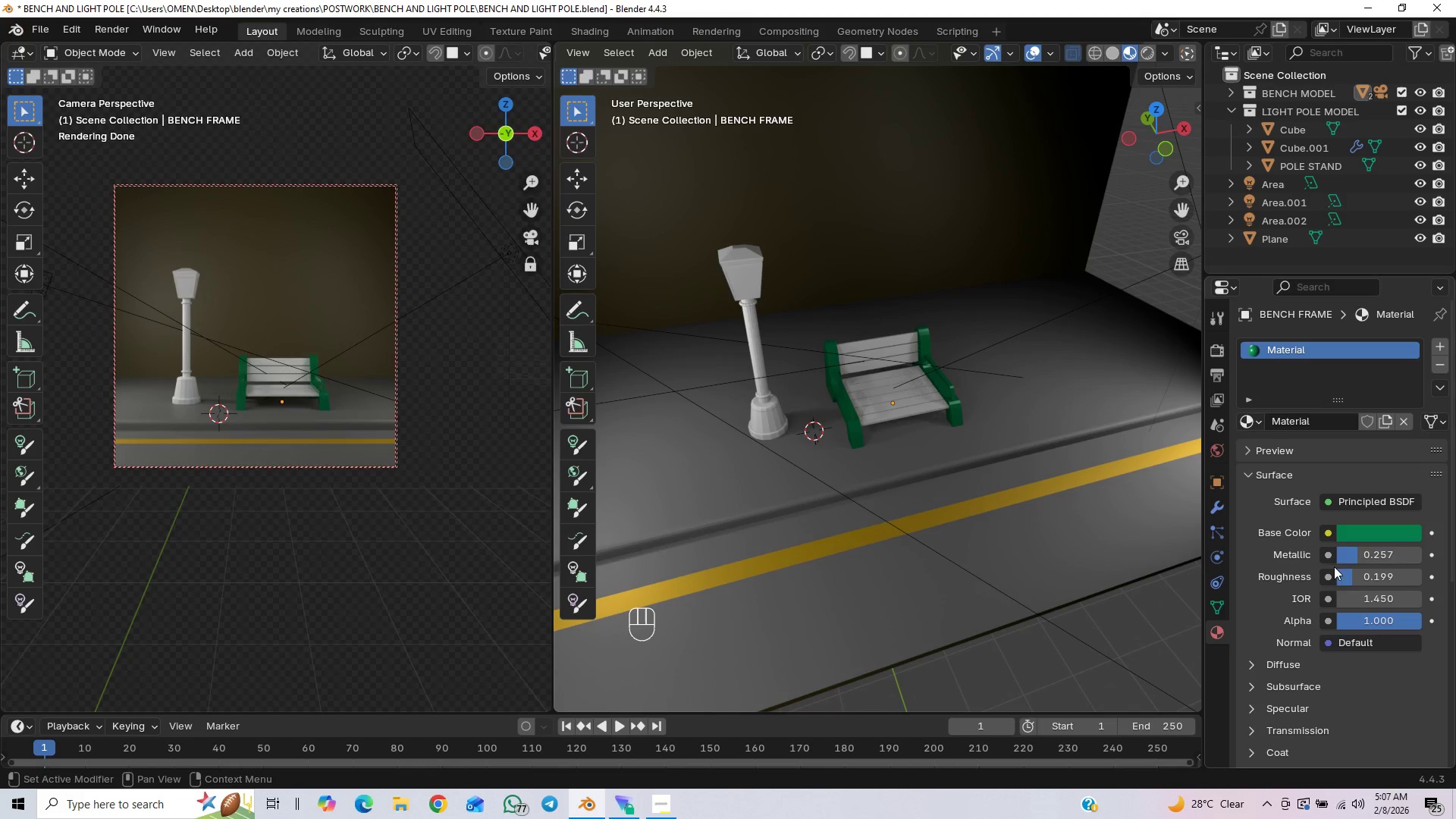 
left_click([1358, 531])
 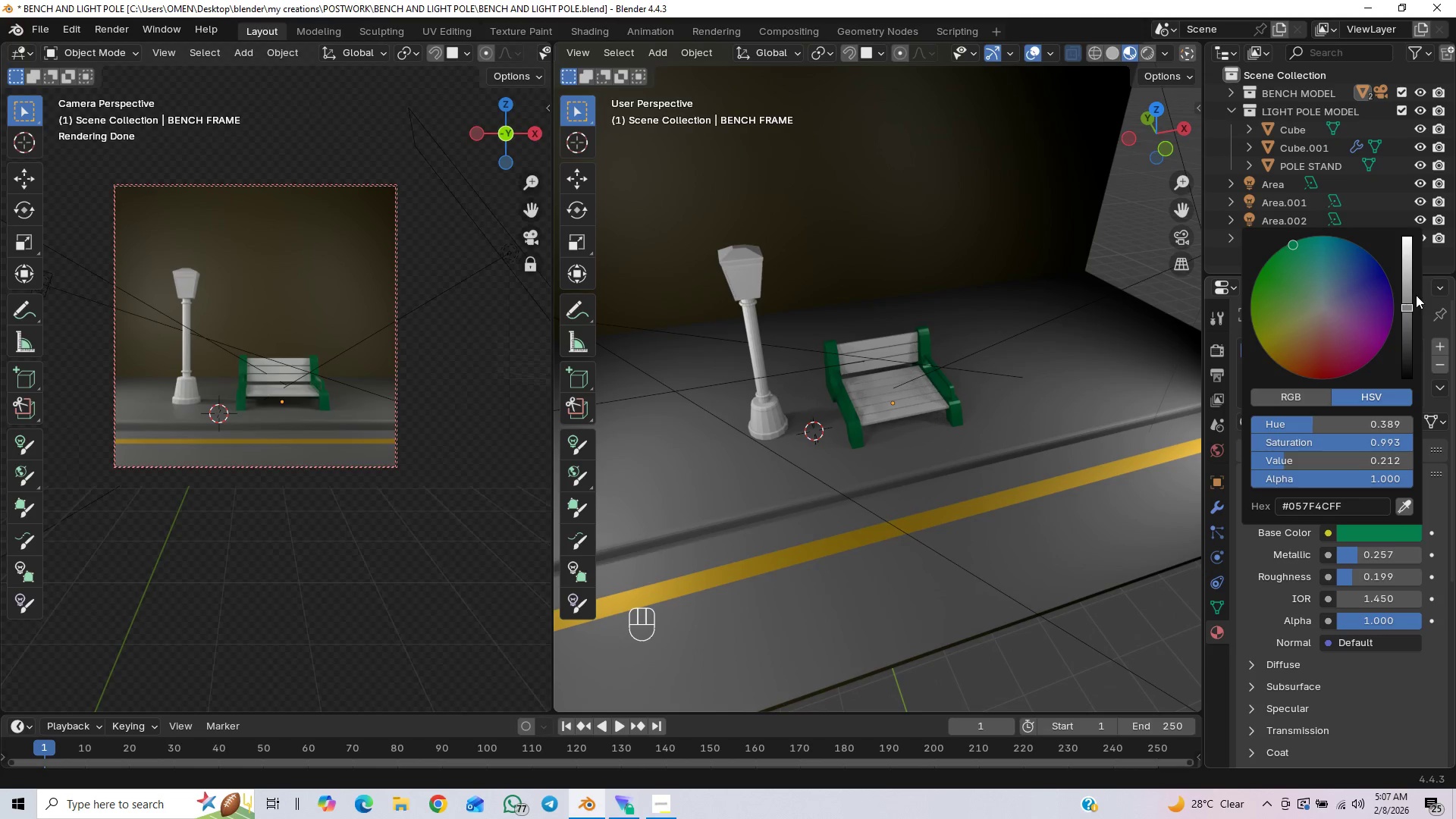 
left_click_drag(start_coordinate=[1413, 296], to_coordinate=[1403, 259])
 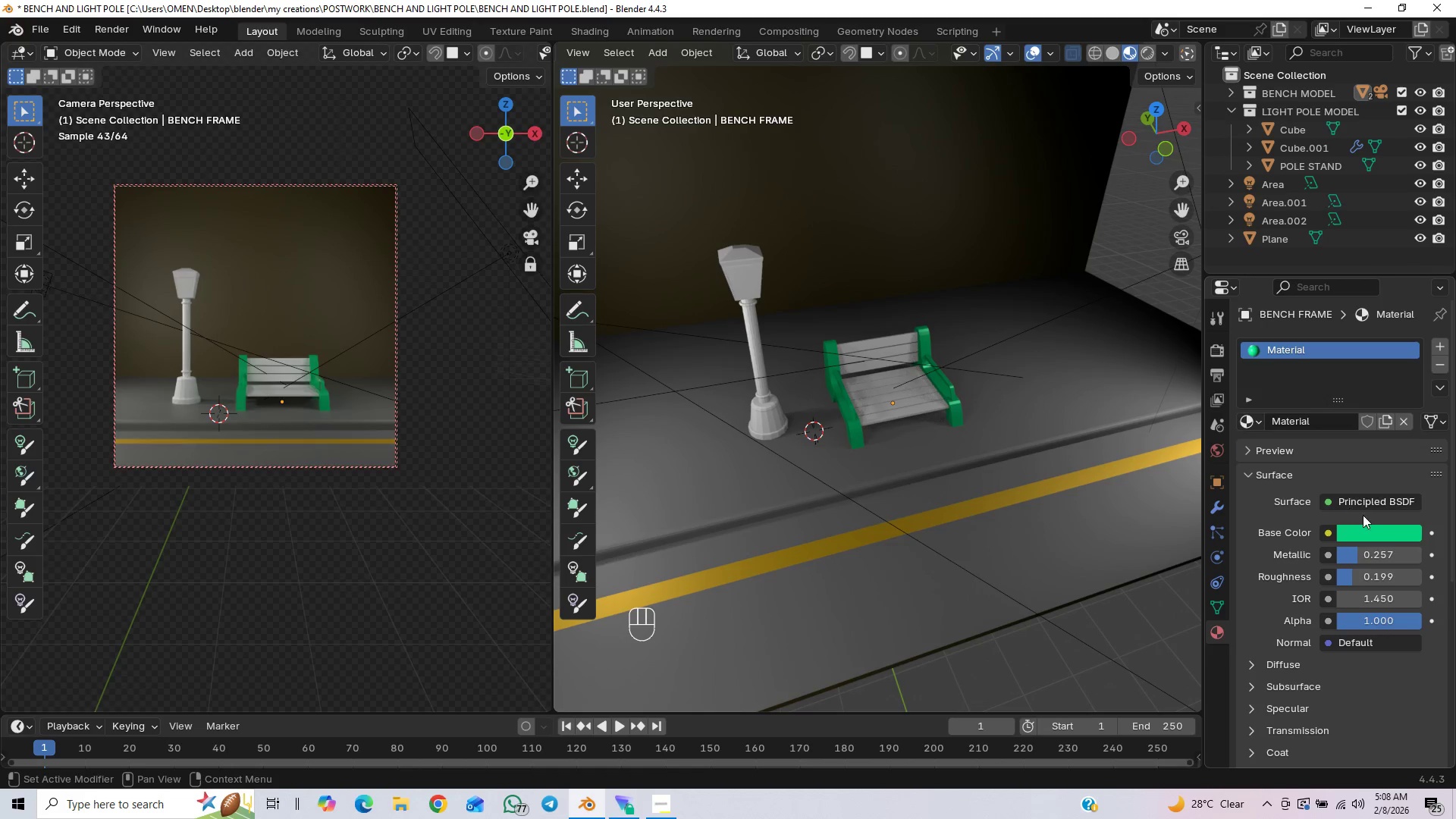 
left_click([1363, 529])
 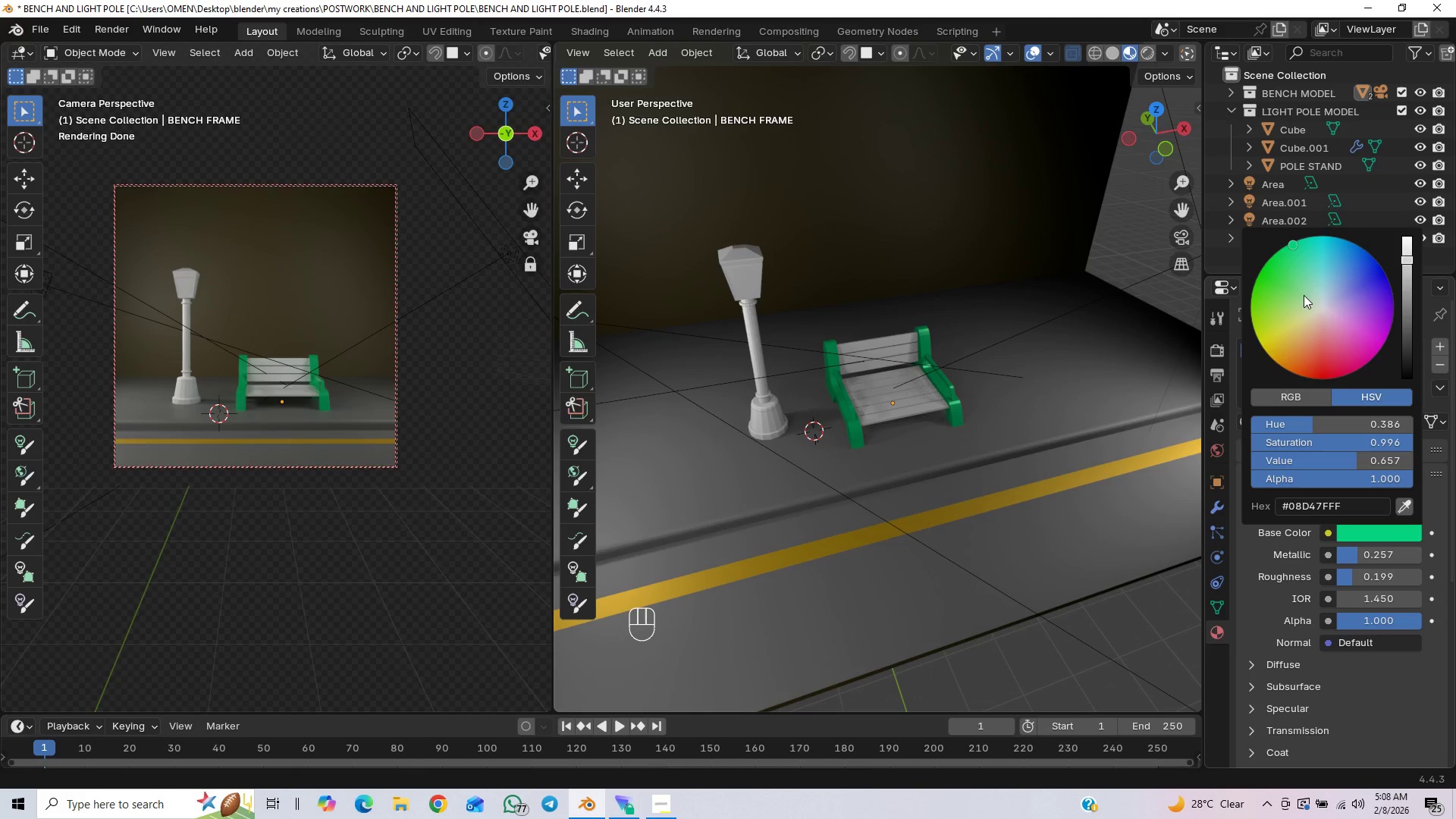 
left_click_drag(start_coordinate=[1304, 295], to_coordinate=[1313, 338])
 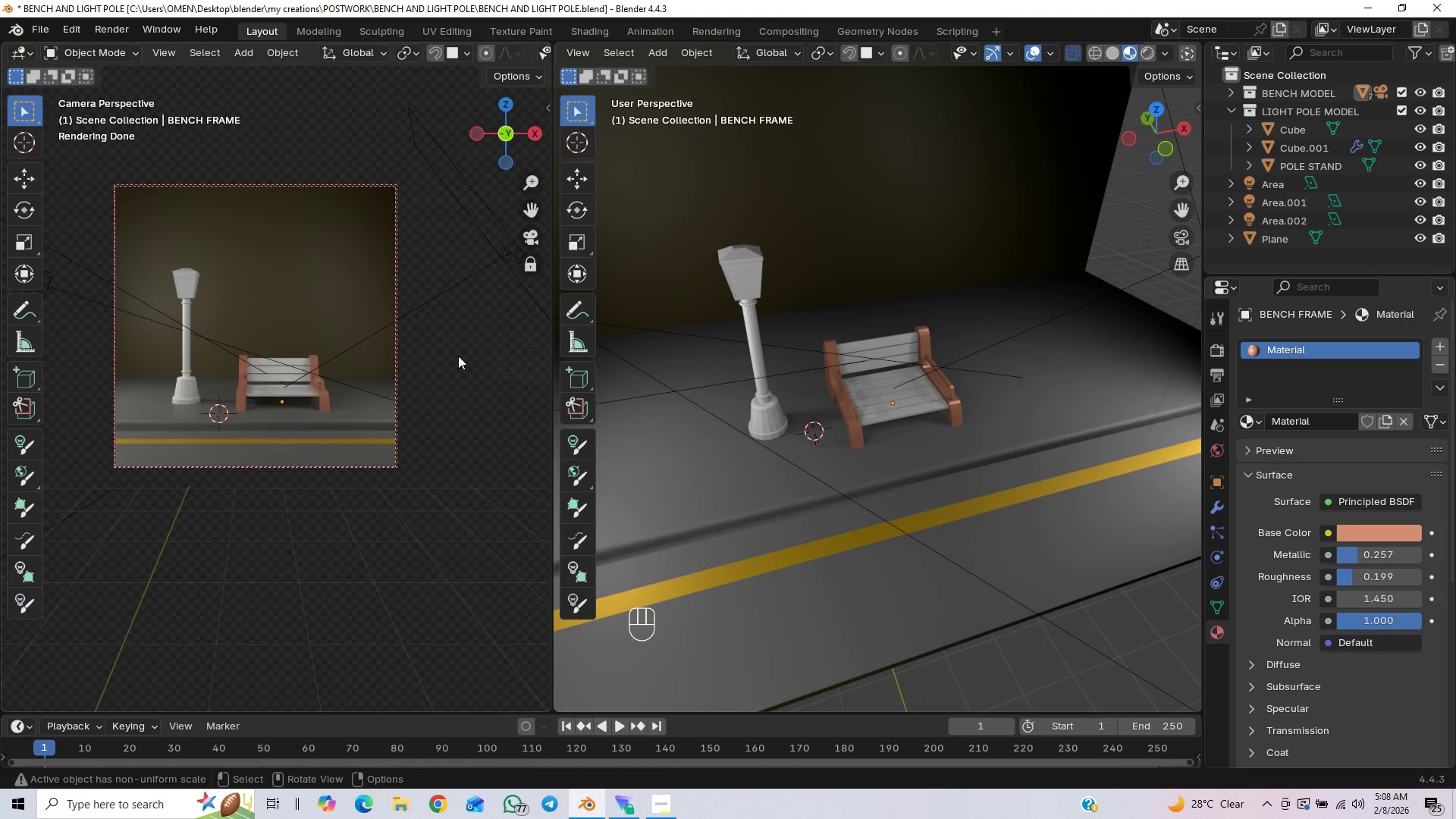 
mouse_move([513, 265])
 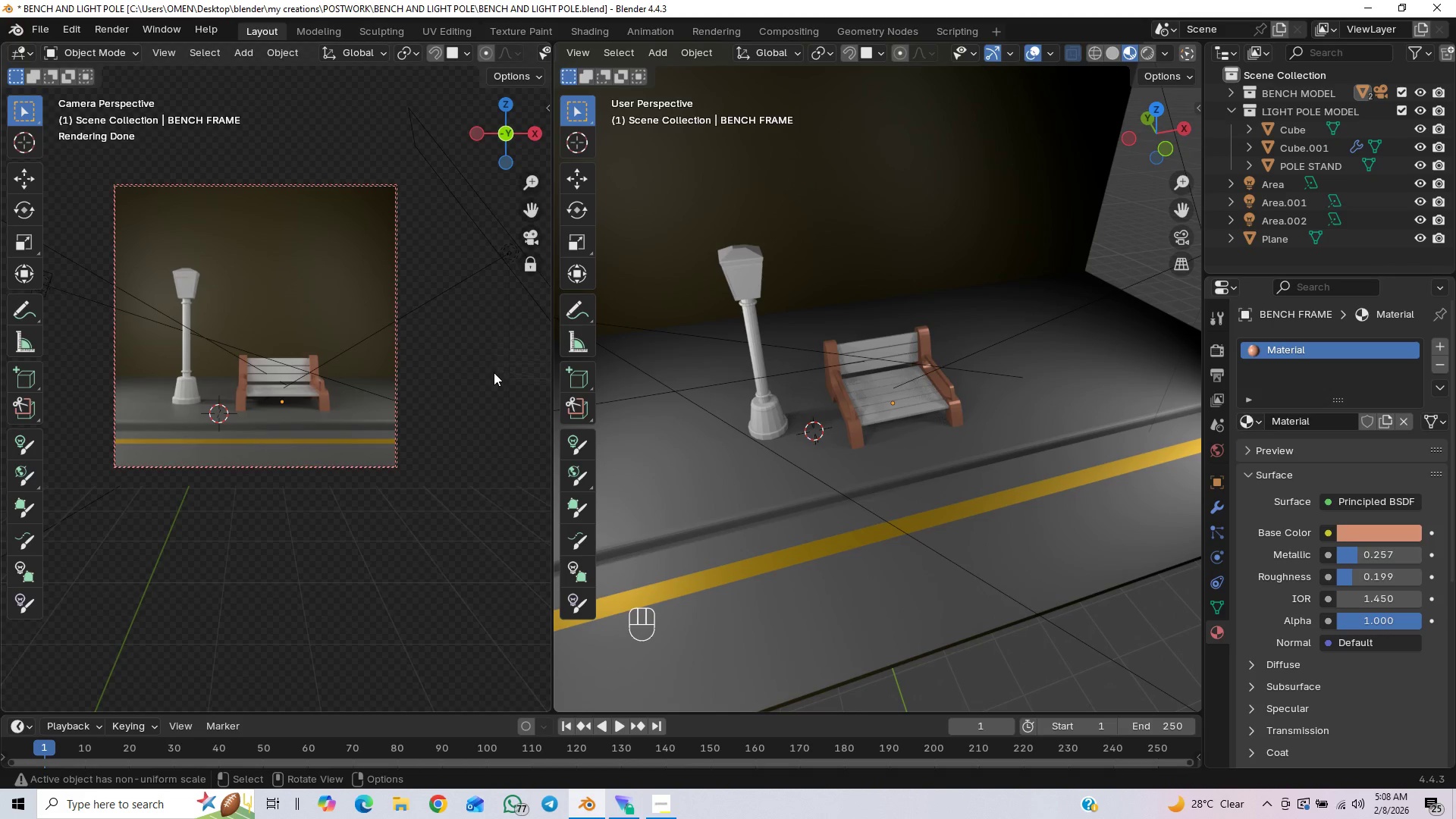 
key(N)
 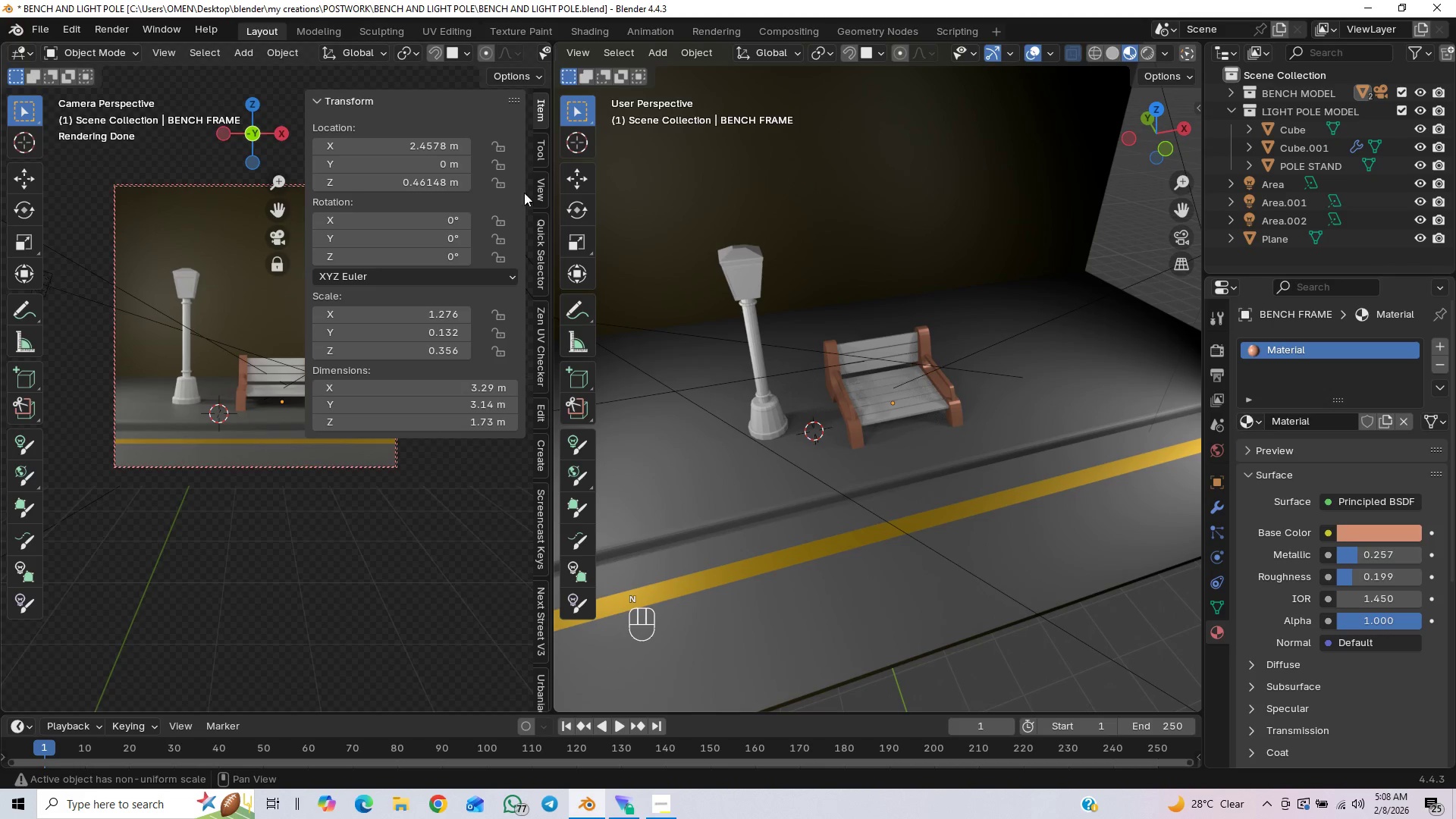 
left_click([543, 191])
 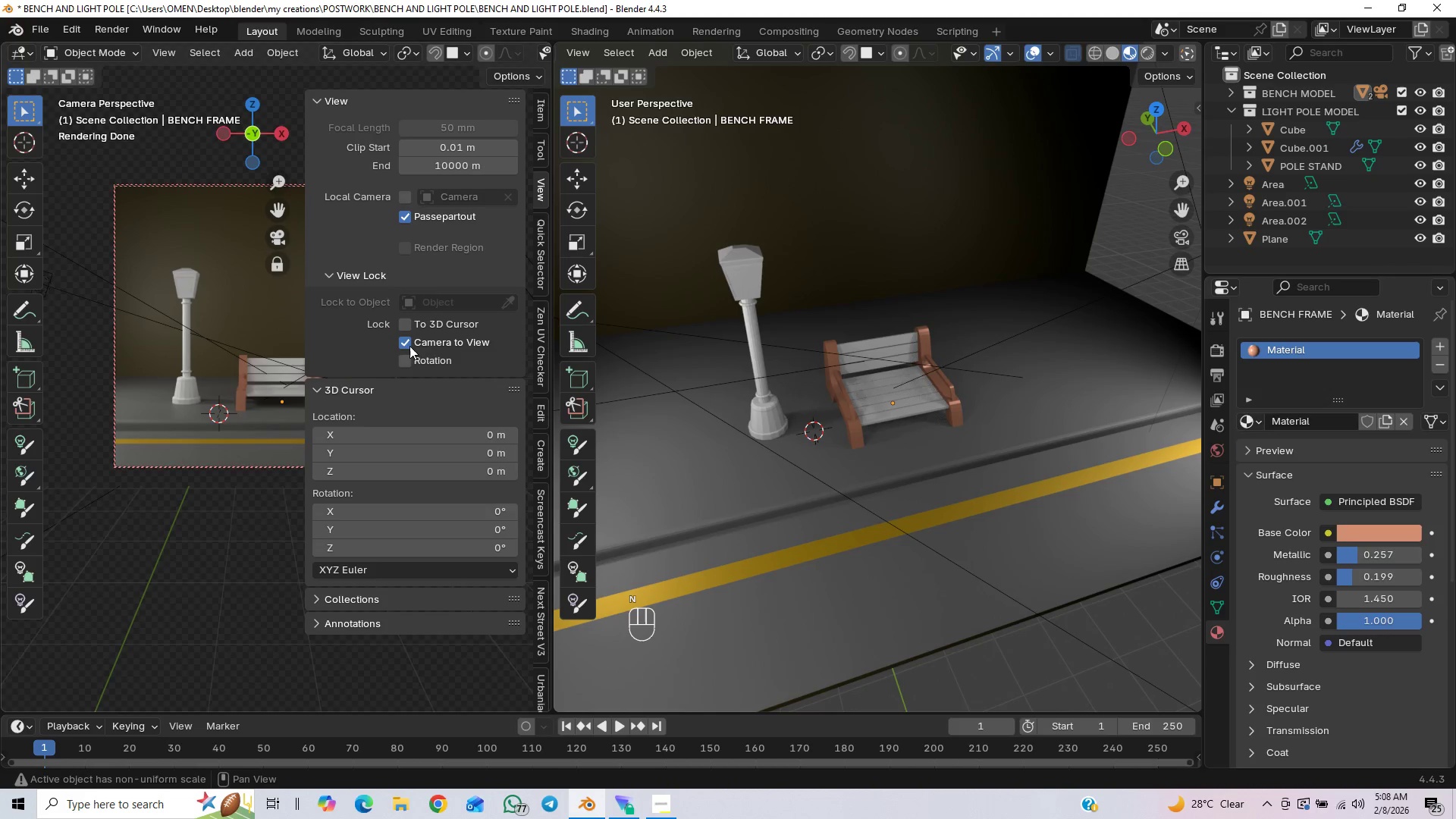 
left_click([405, 346])
 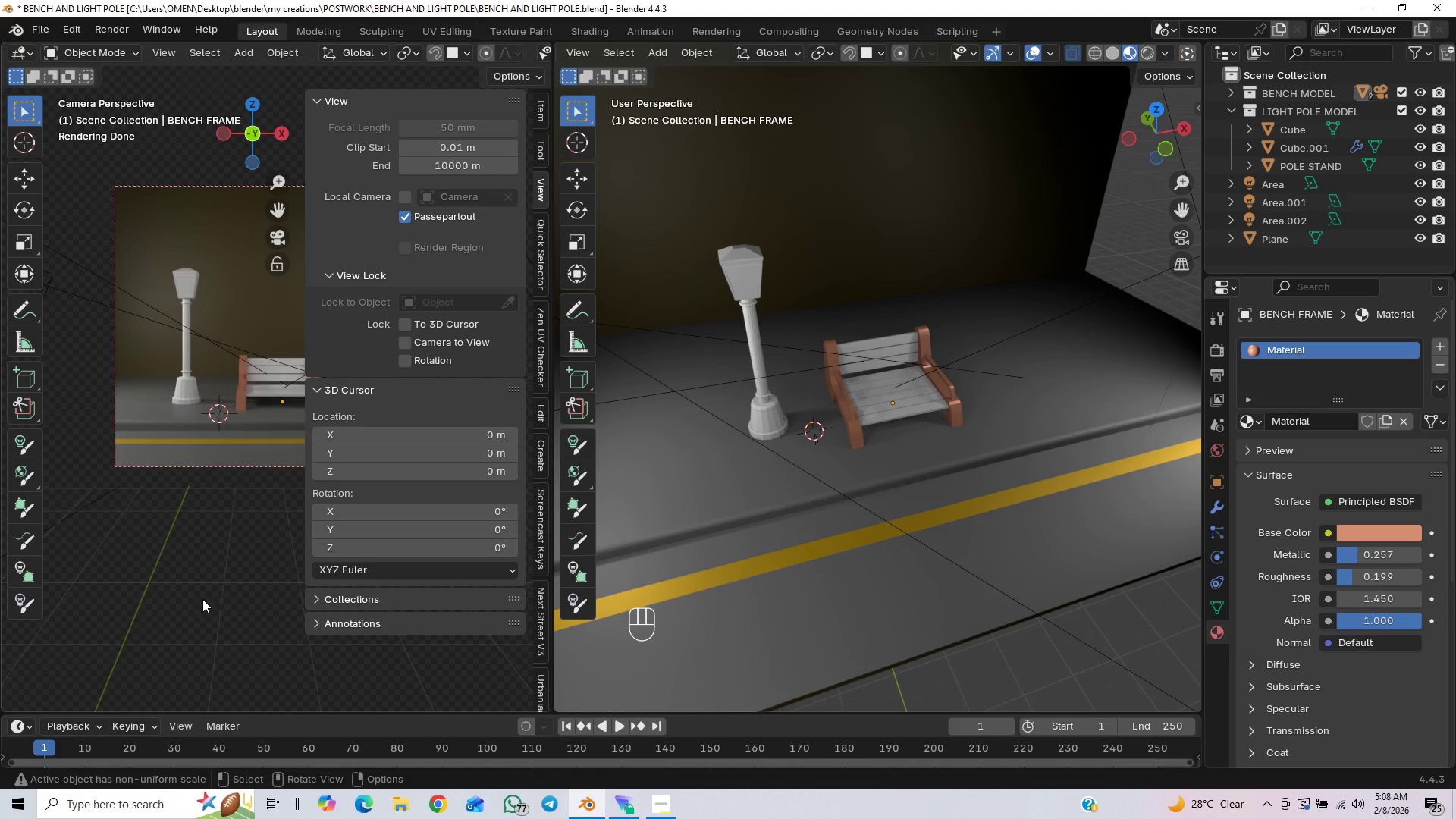 
key(N)
 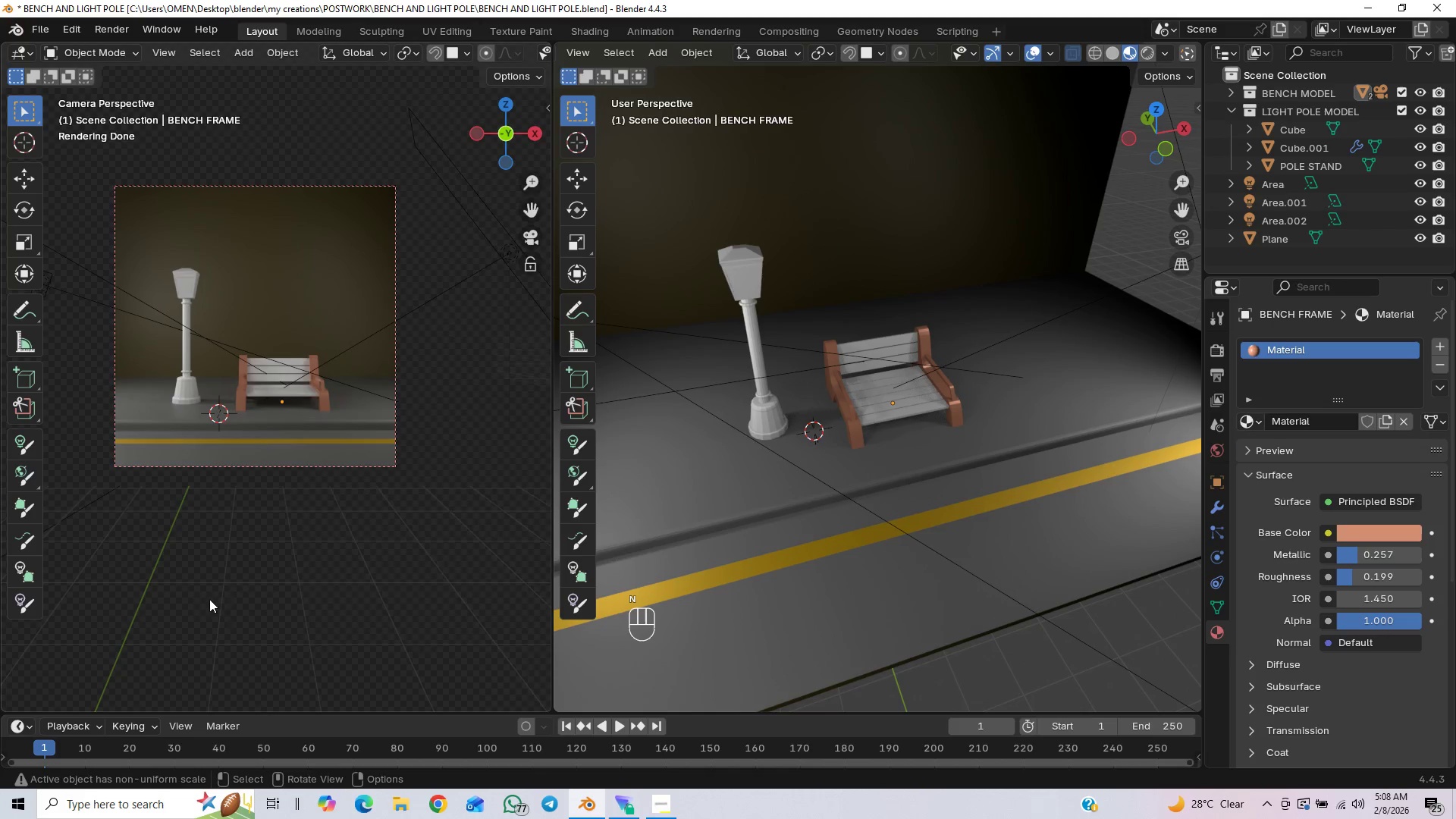 
scroll: coordinate [284, 557], scroll_direction: up, amount: 6.0
 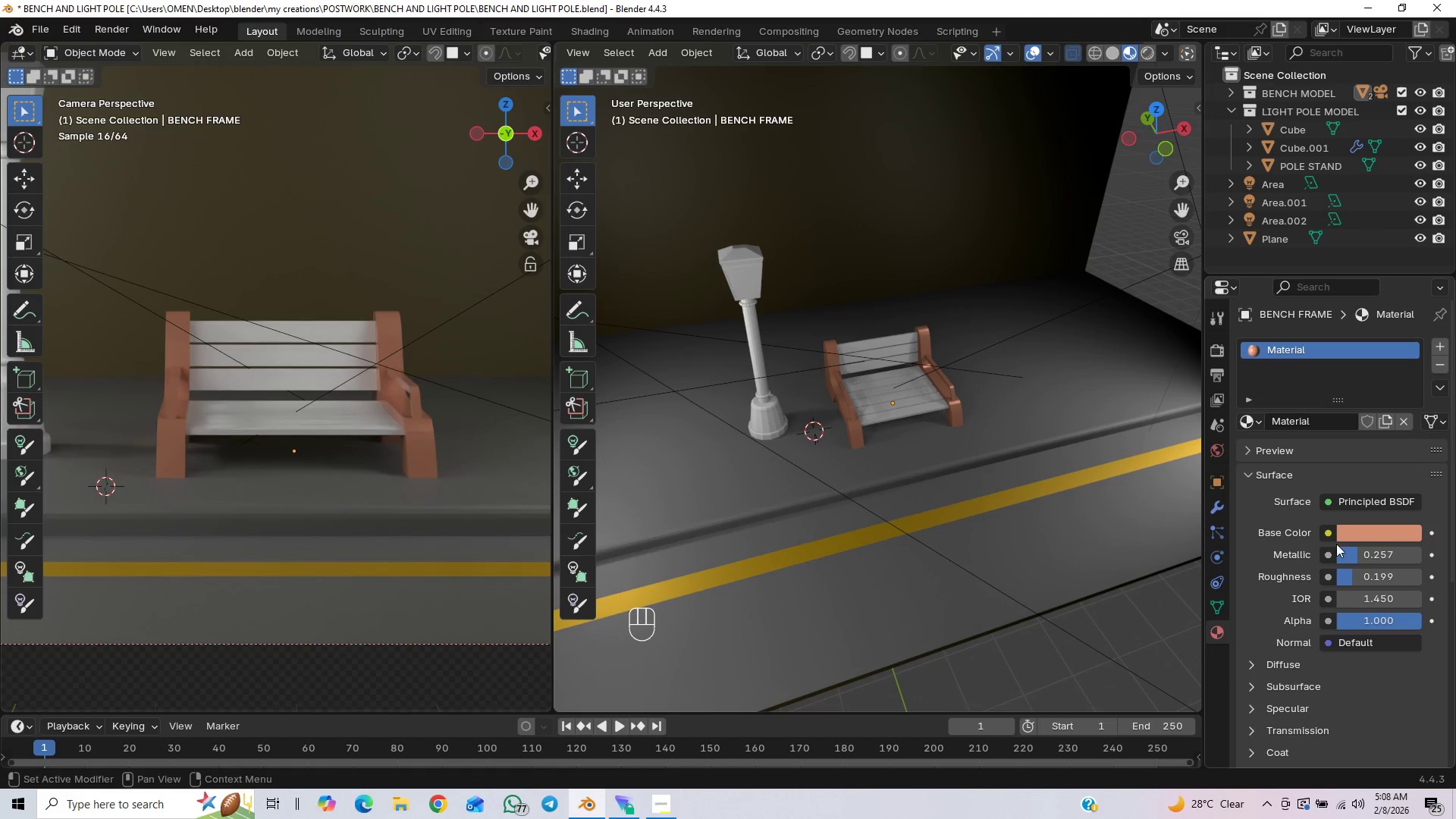 
left_click_drag(start_coordinate=[1349, 578], to_coordinate=[201, 604])
 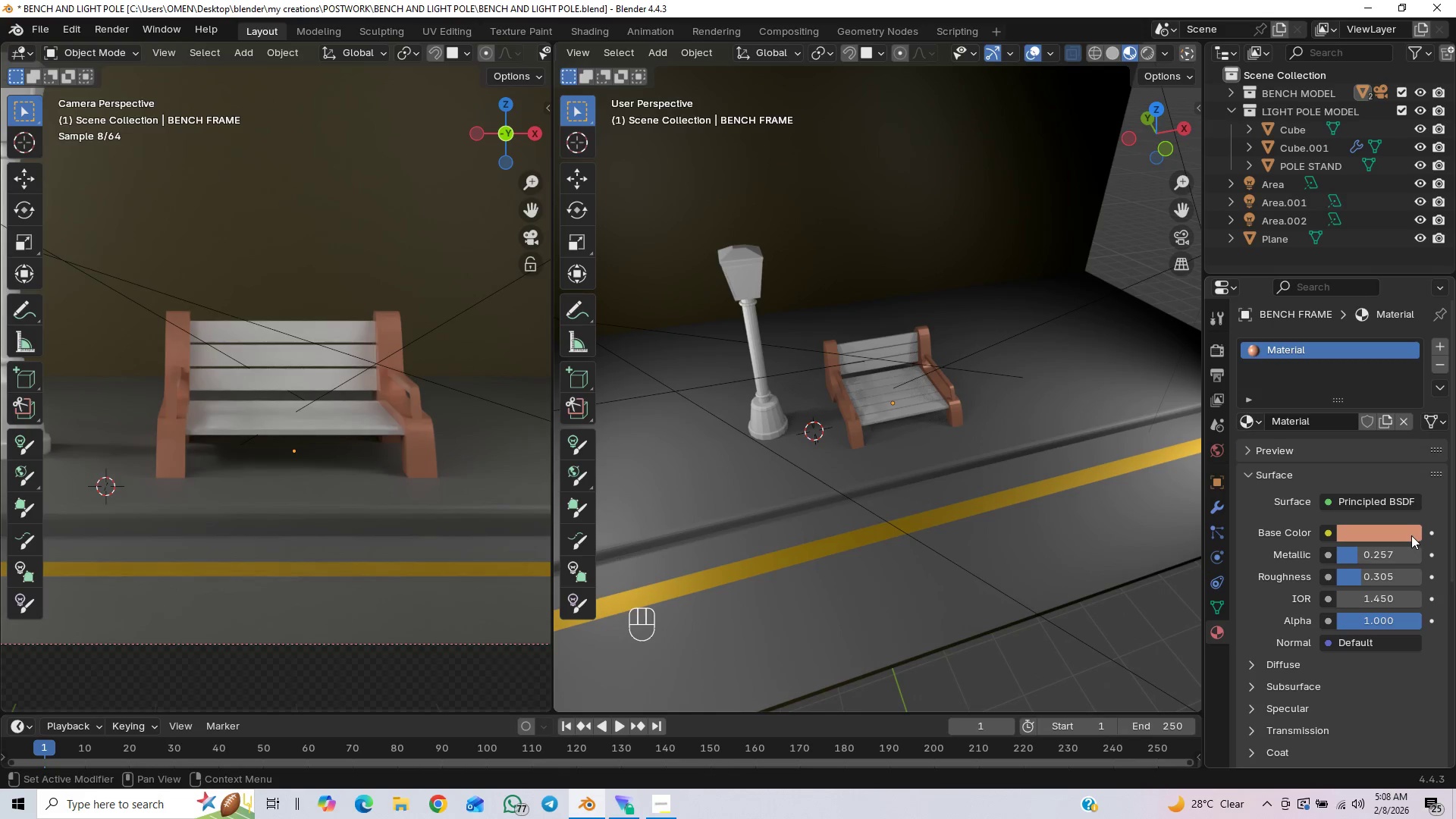 
left_click([1404, 535])
 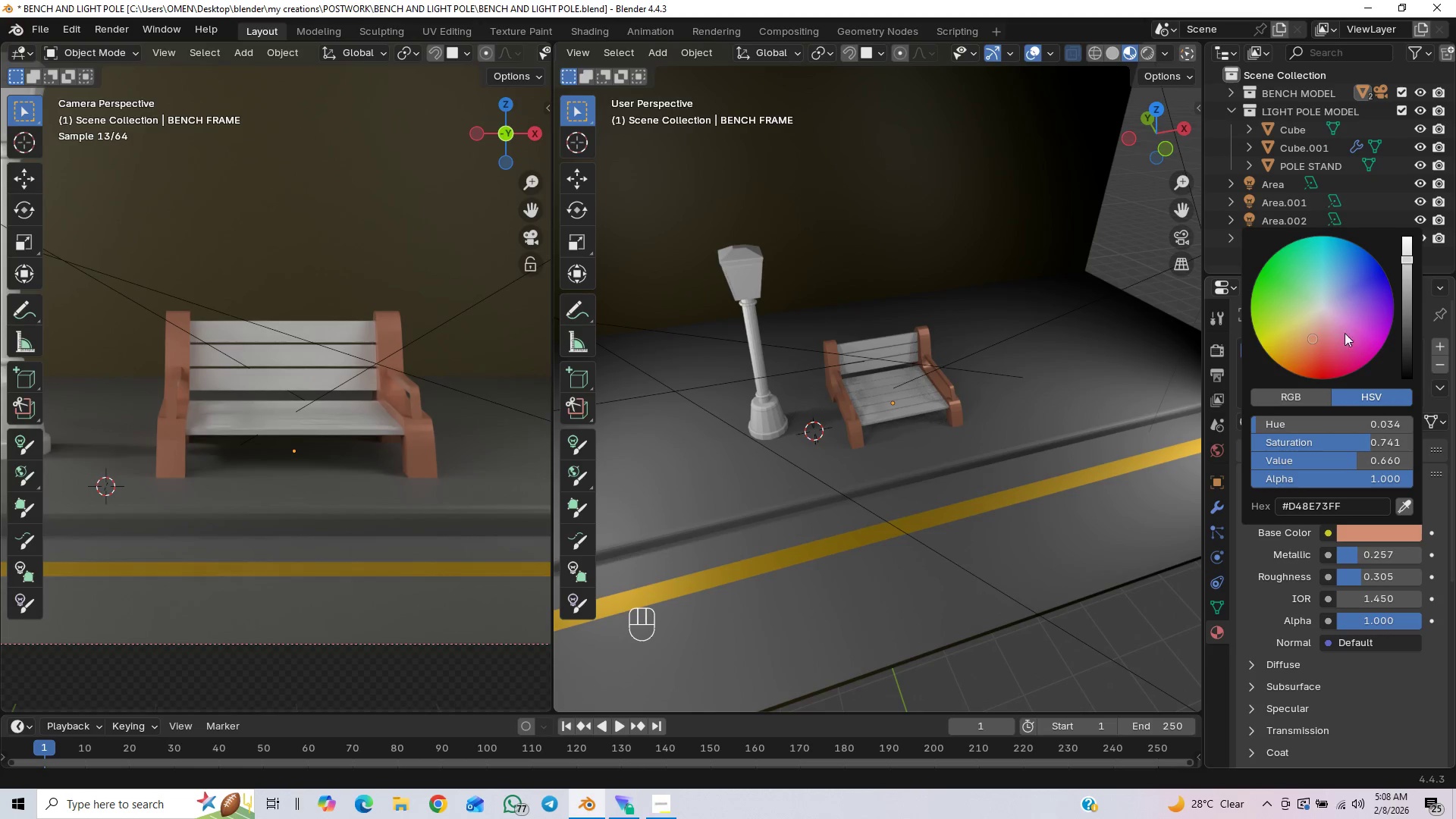 
left_click_drag(start_coordinate=[1313, 331], to_coordinate=[1291, 261])
 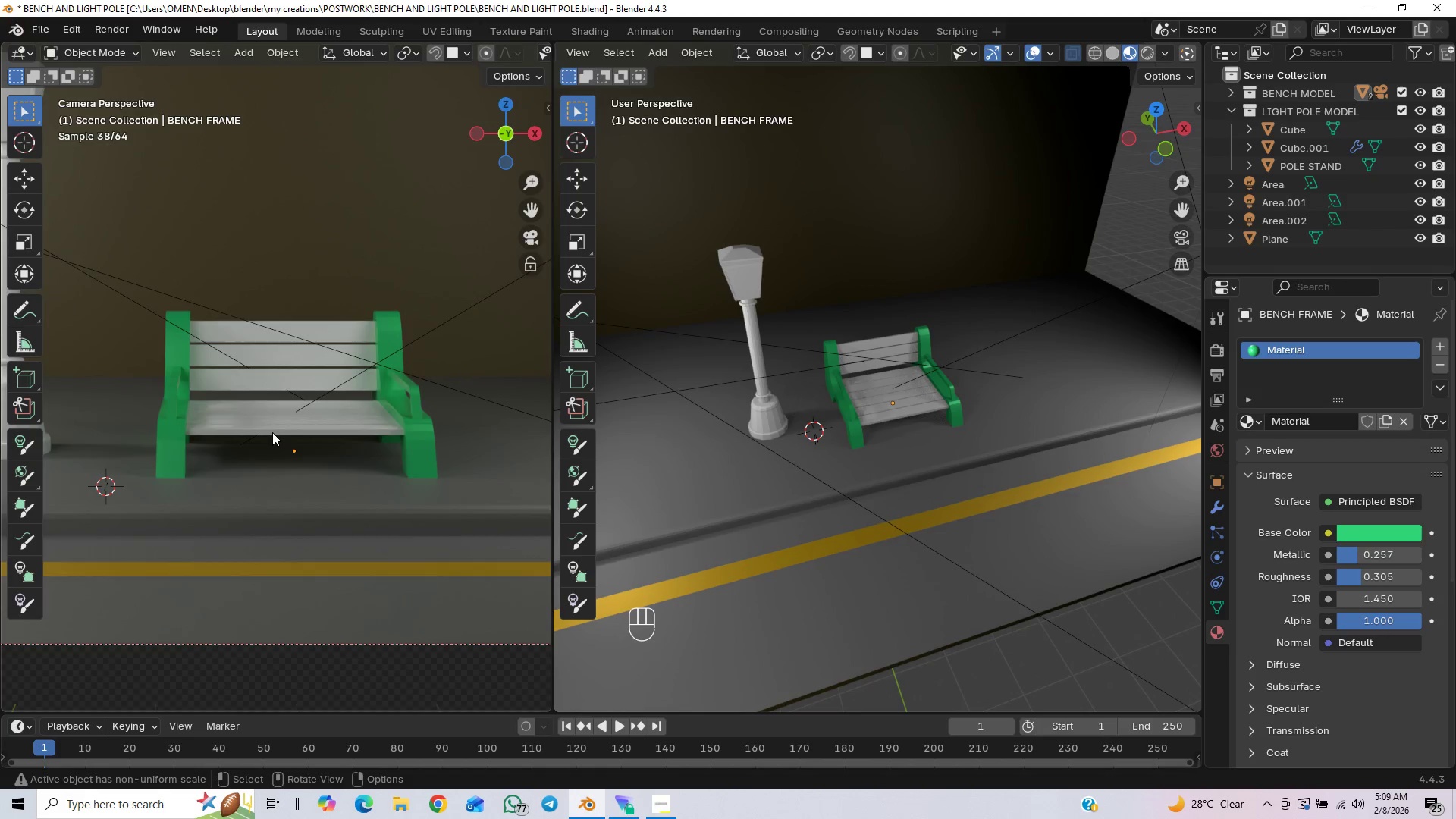 
wait(7.83)
 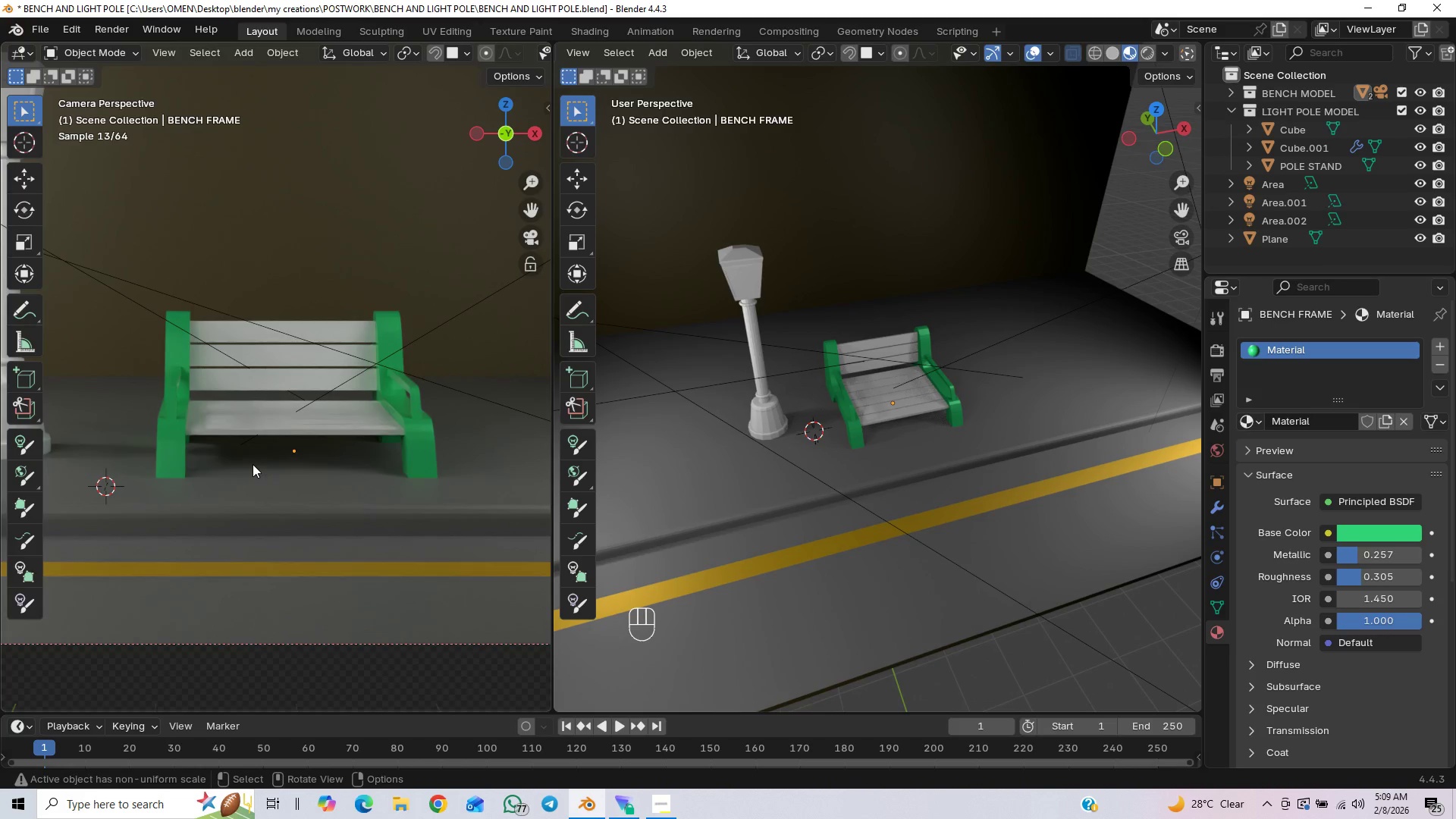 
mouse_move([1365, 532])
 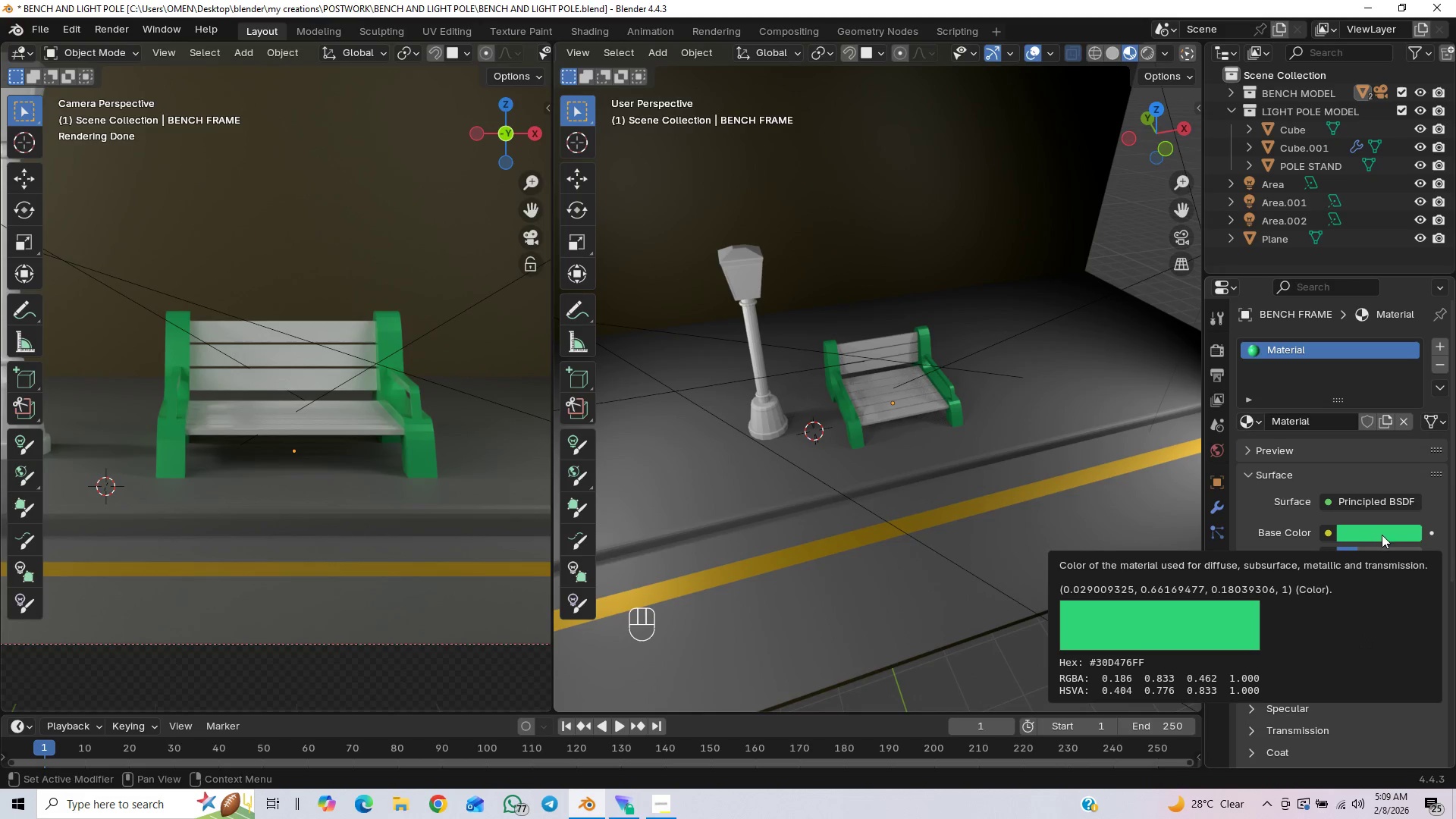 
left_click([1382, 535])
 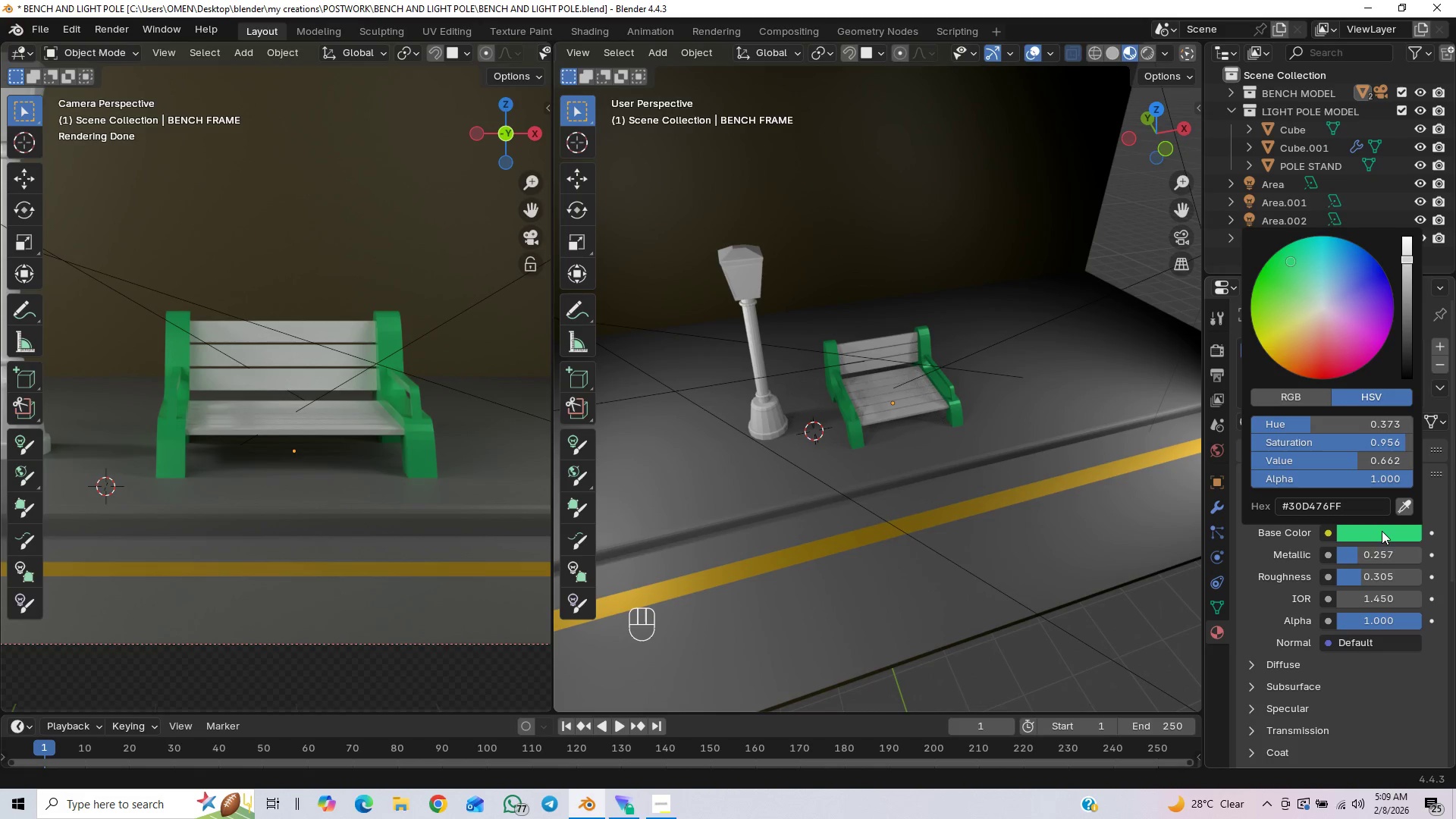 
left_click([1382, 526])
 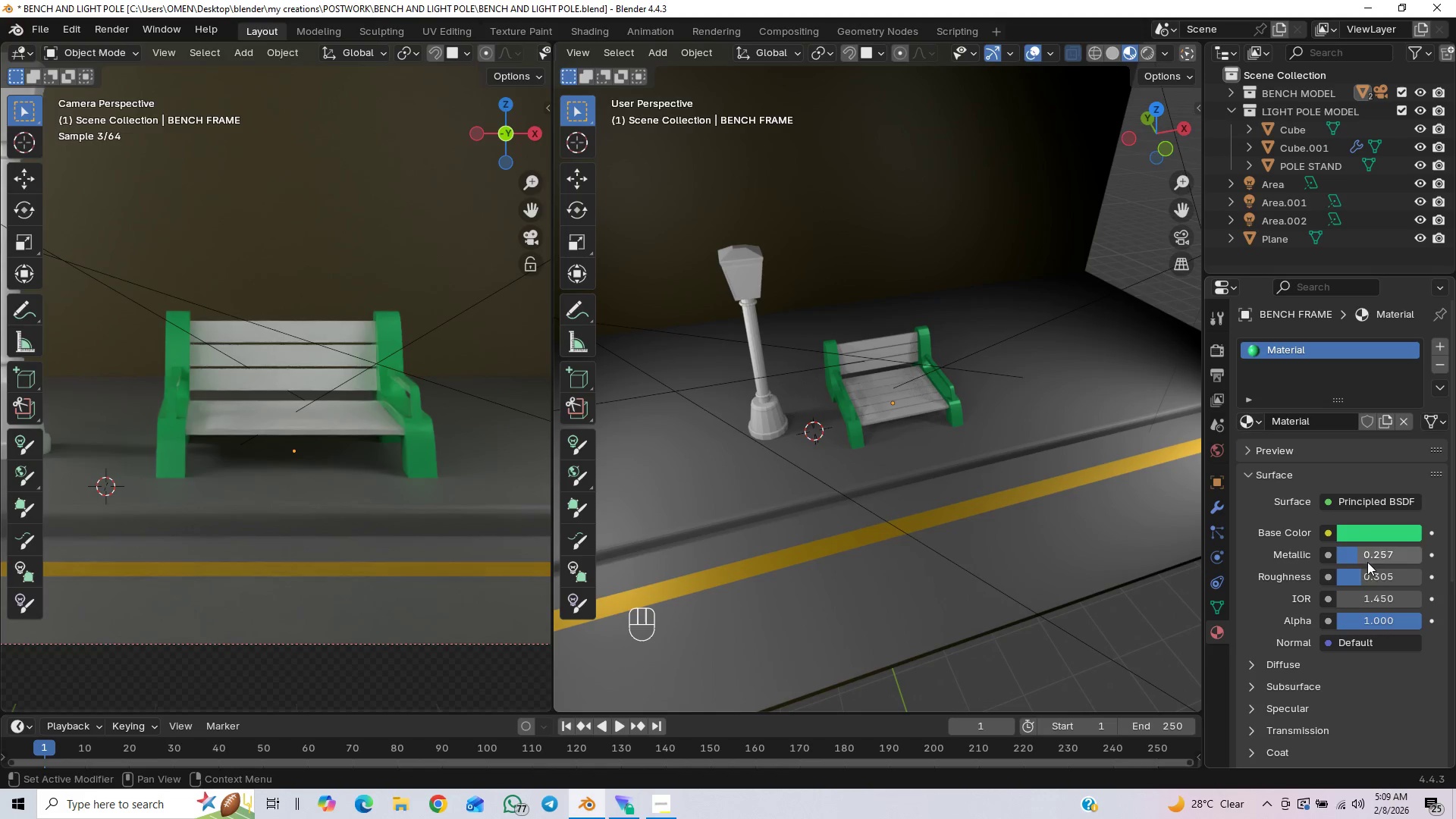 
left_click([1375, 538])
 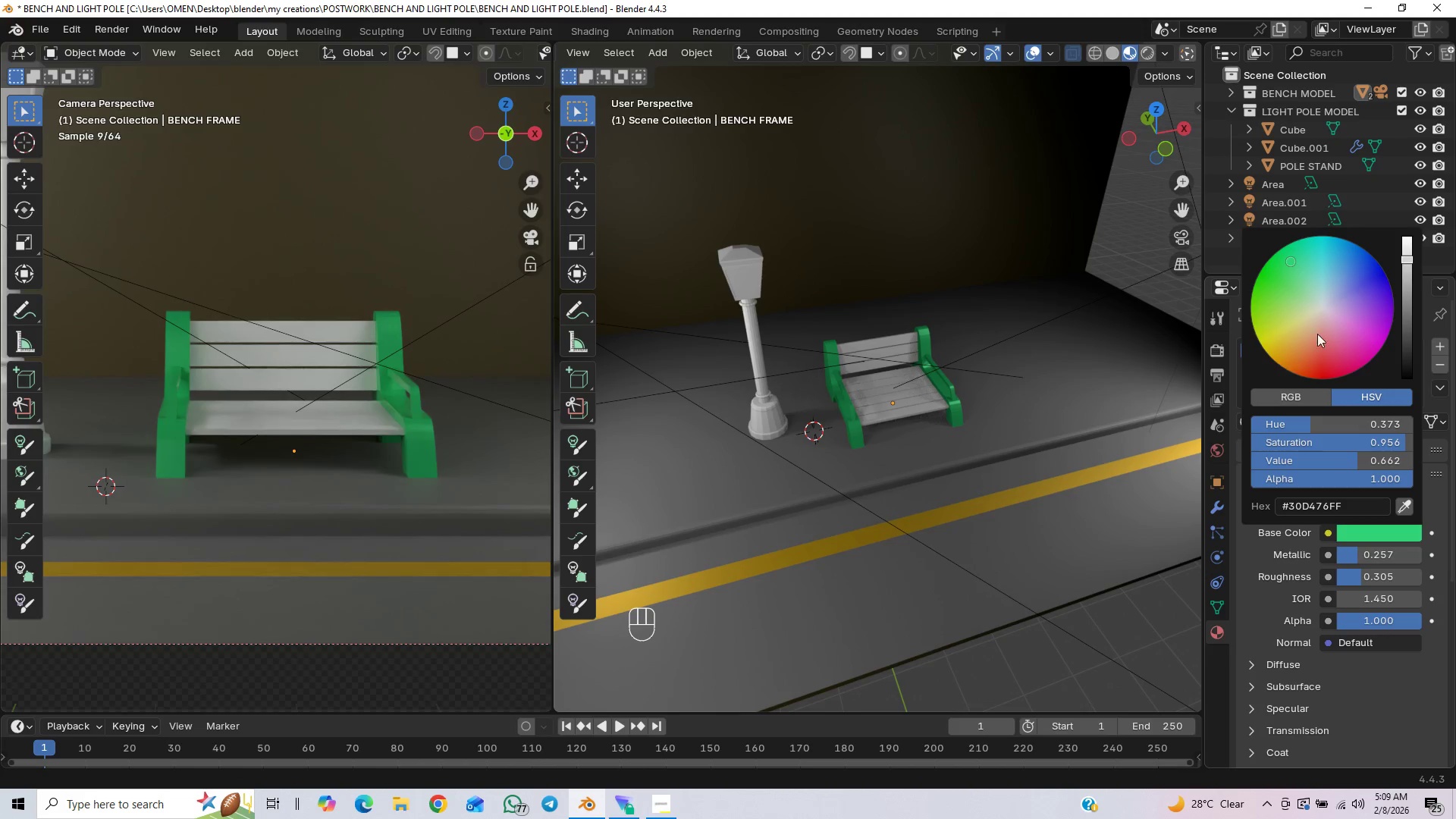 
left_click_drag(start_coordinate=[1315, 302], to_coordinate=[1272, 326])
 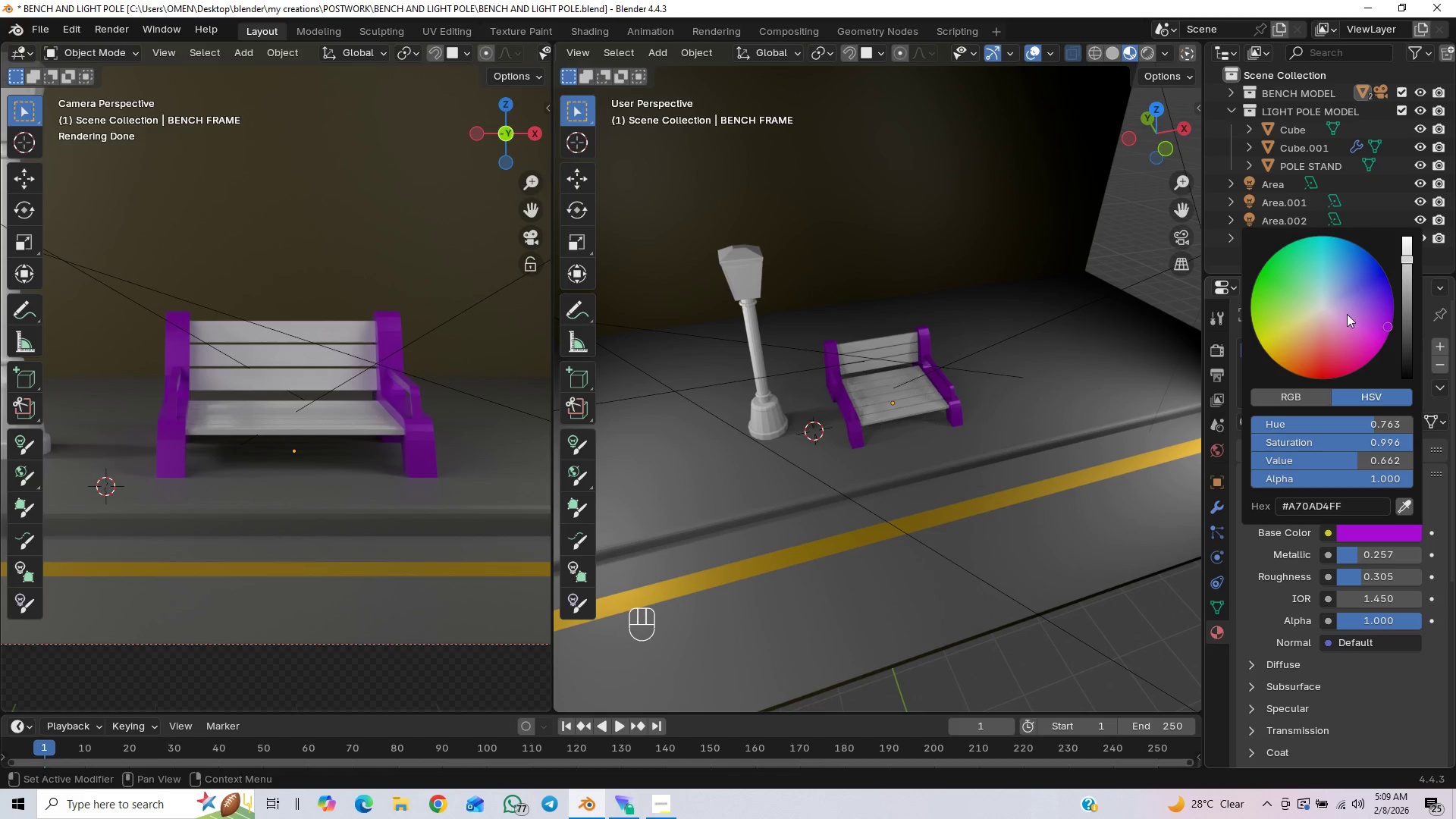 
left_click_drag(start_coordinate=[1335, 306], to_coordinate=[1320, 341])
 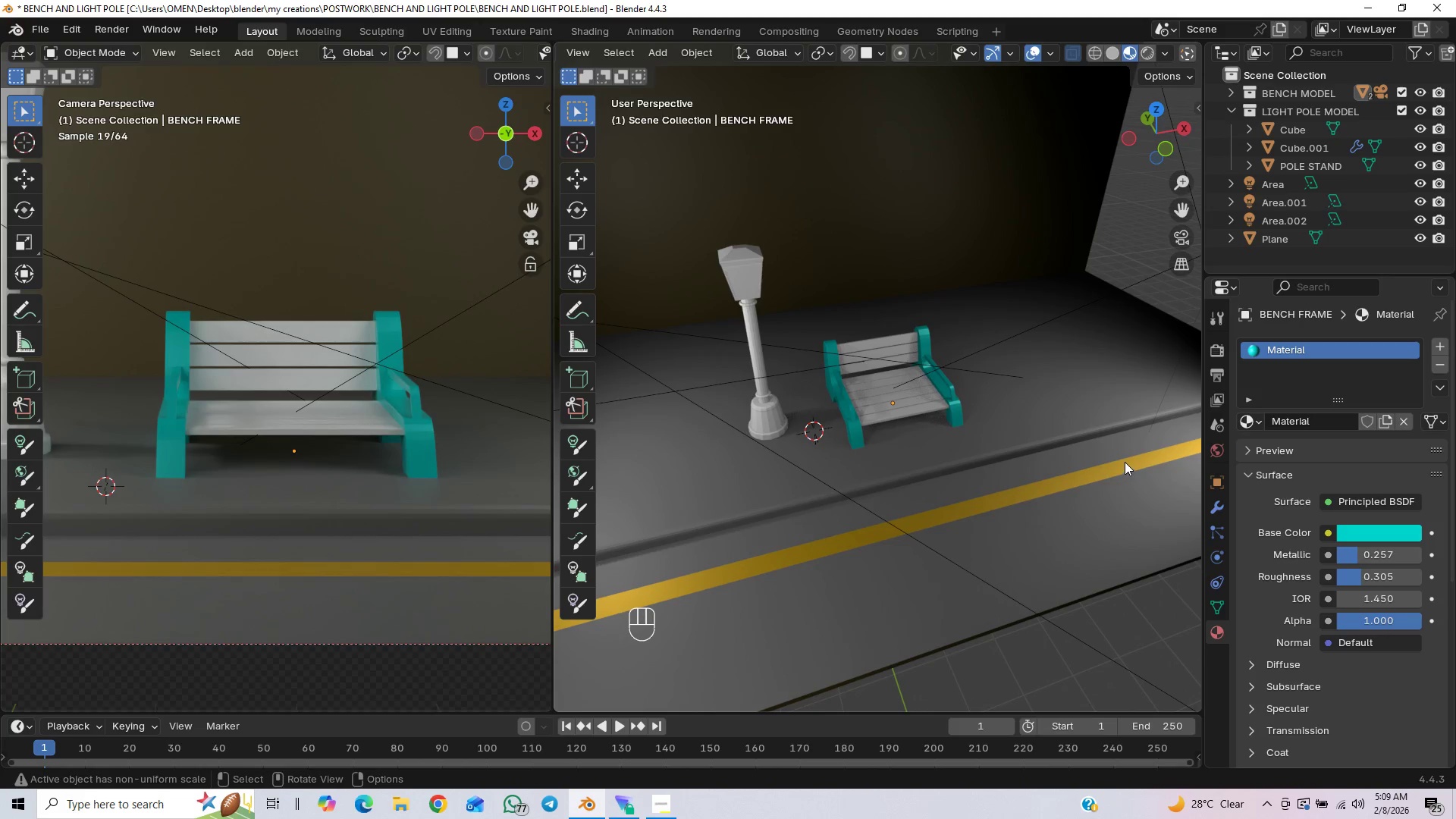 
scroll: coordinate [356, 373], scroll_direction: down, amount: 6.0
 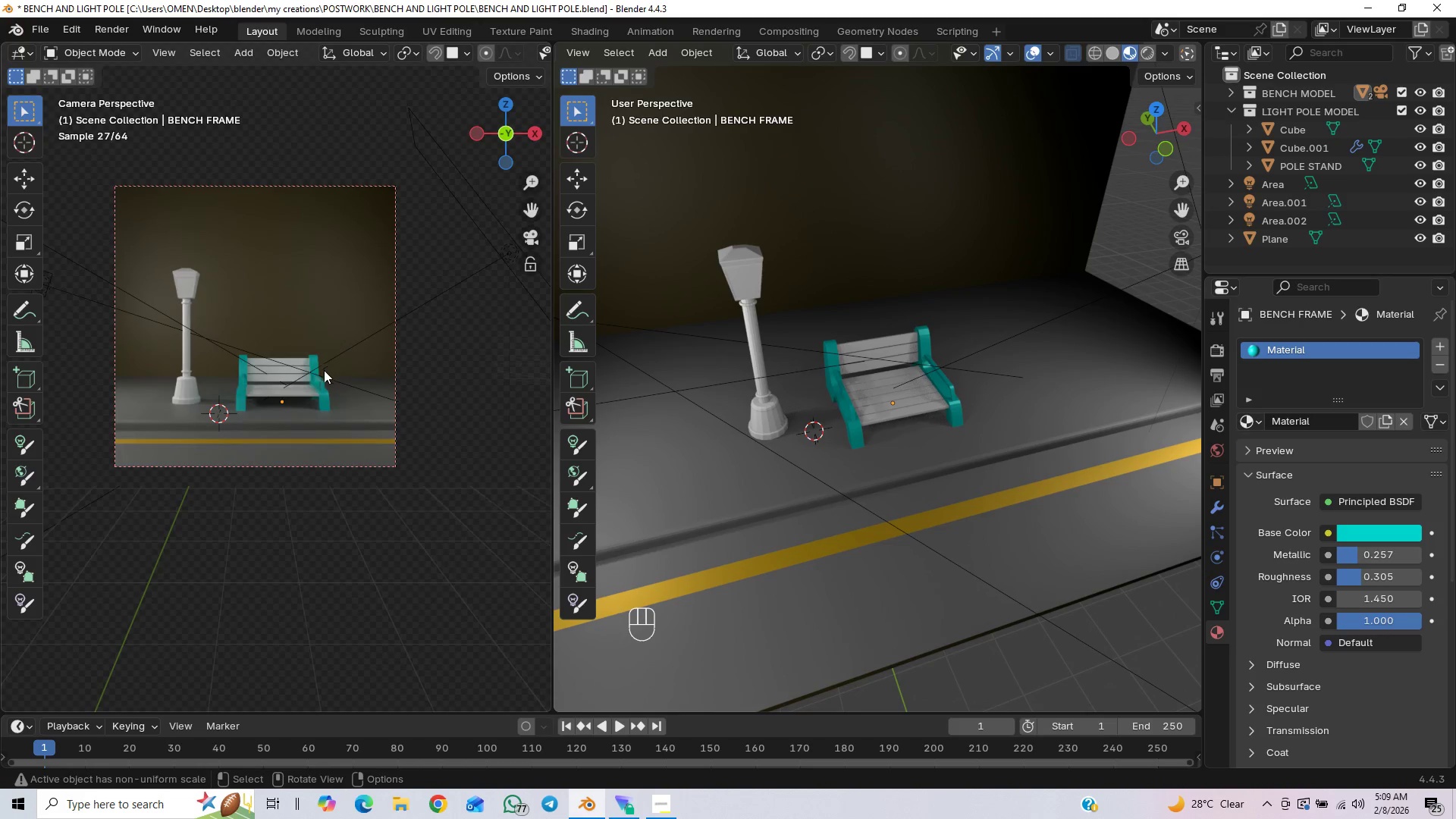 
scroll: coordinate [326, 381], scroll_direction: up, amount: 2.0
 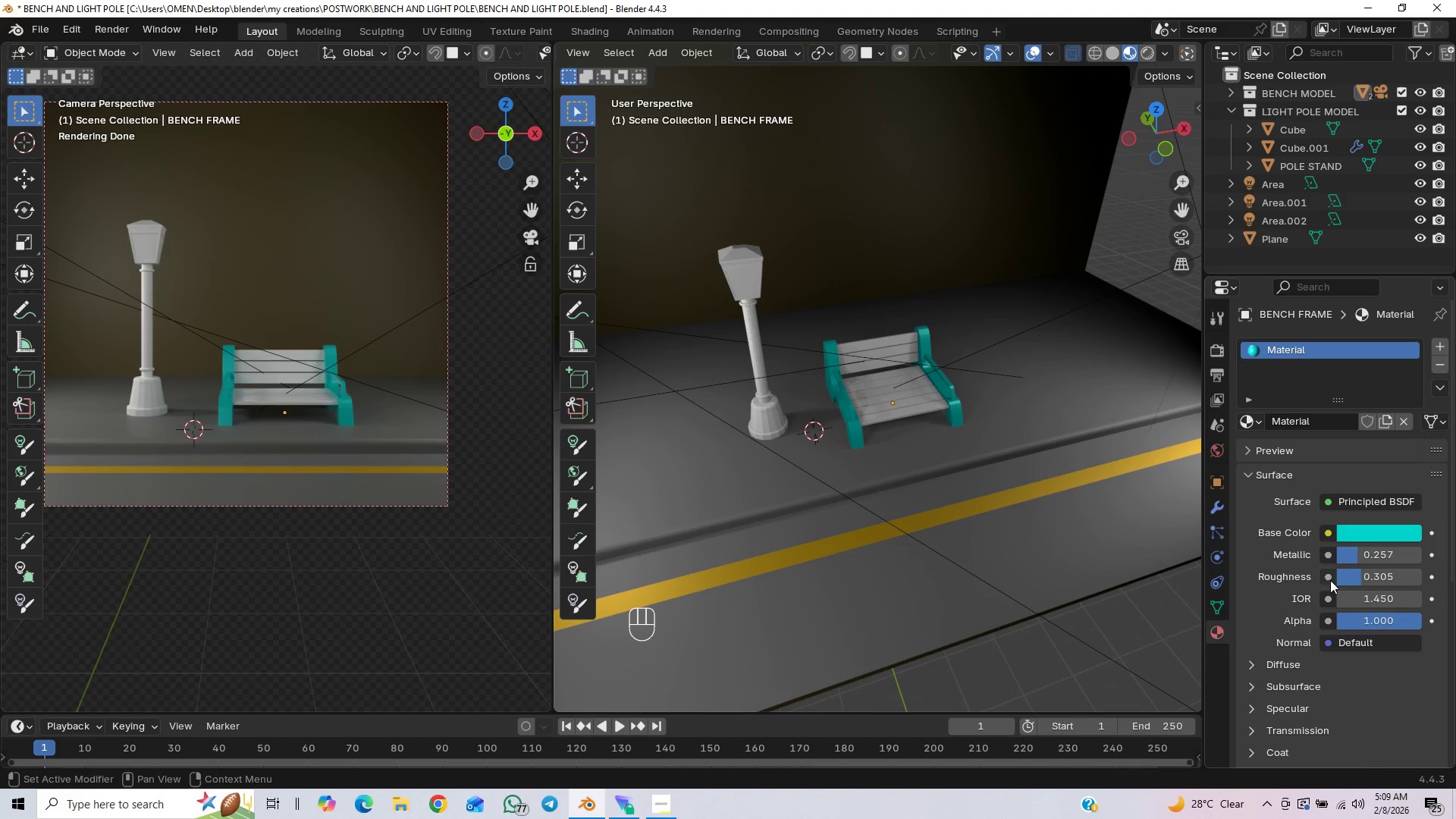 
wait(5.84)
 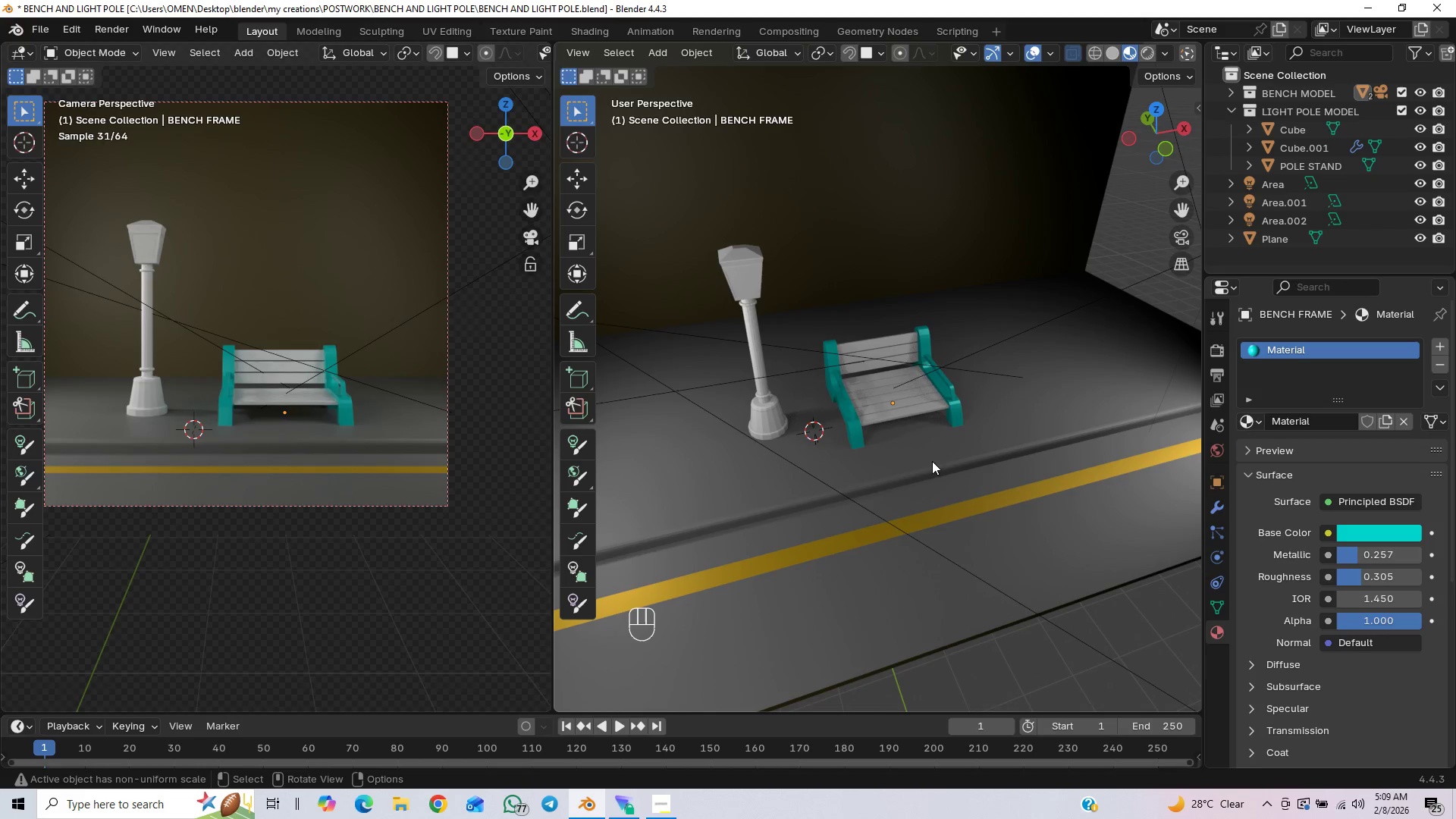 
left_click([895, 403])
 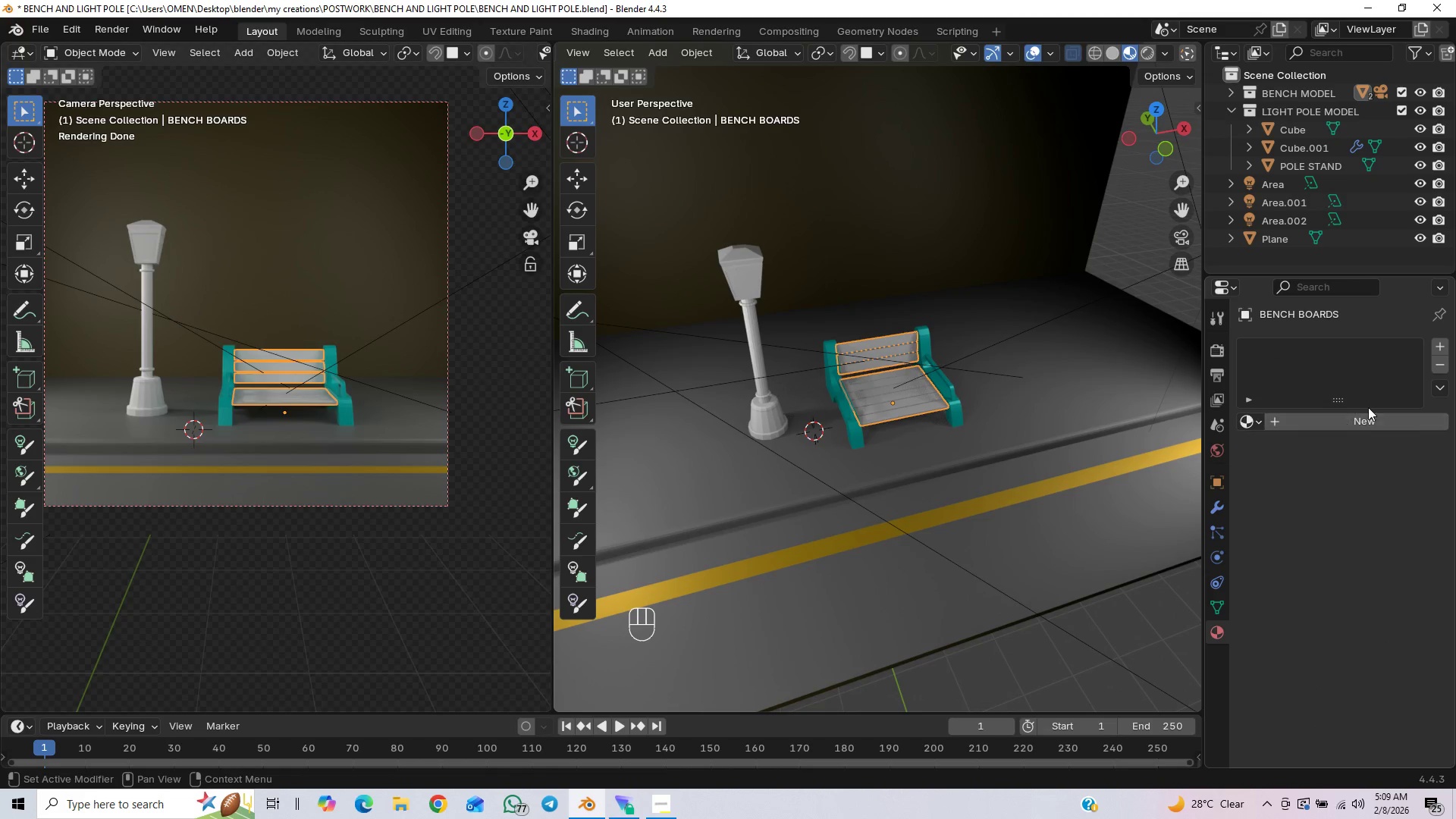 
left_click([1352, 418])
 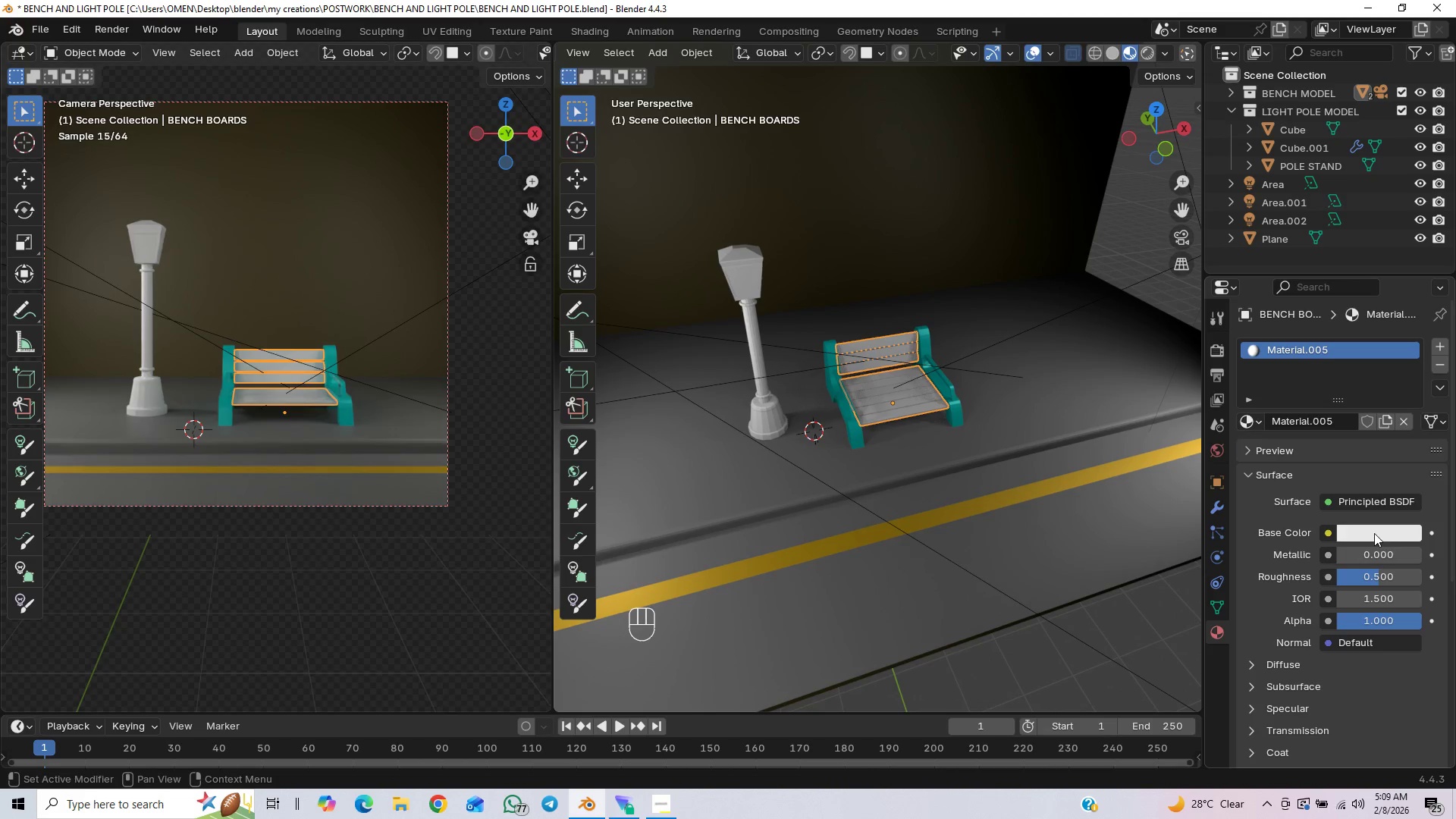 
left_click([1375, 532])
 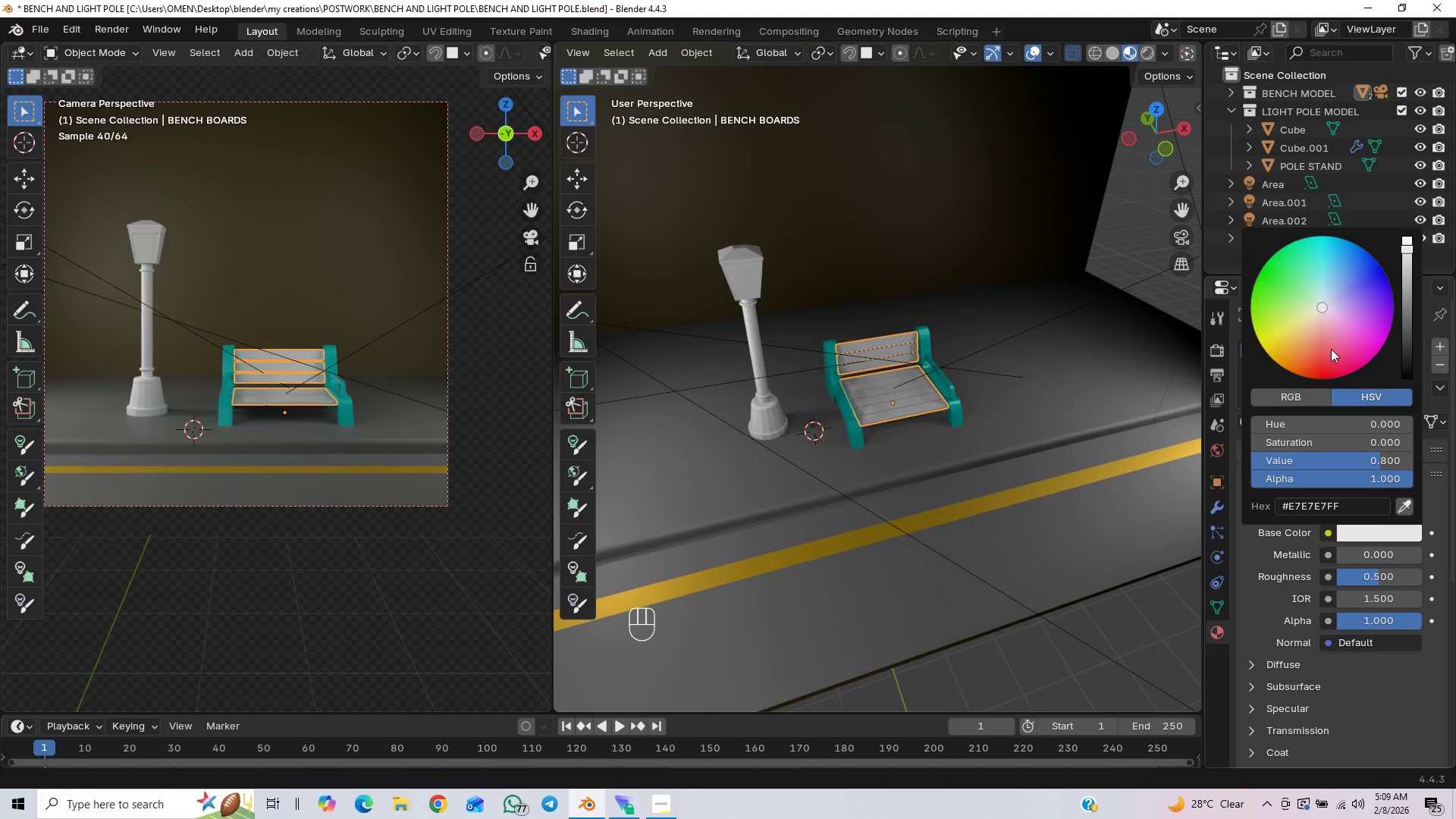 
left_click_drag(start_coordinate=[1321, 322], to_coordinate=[1296, 351])
 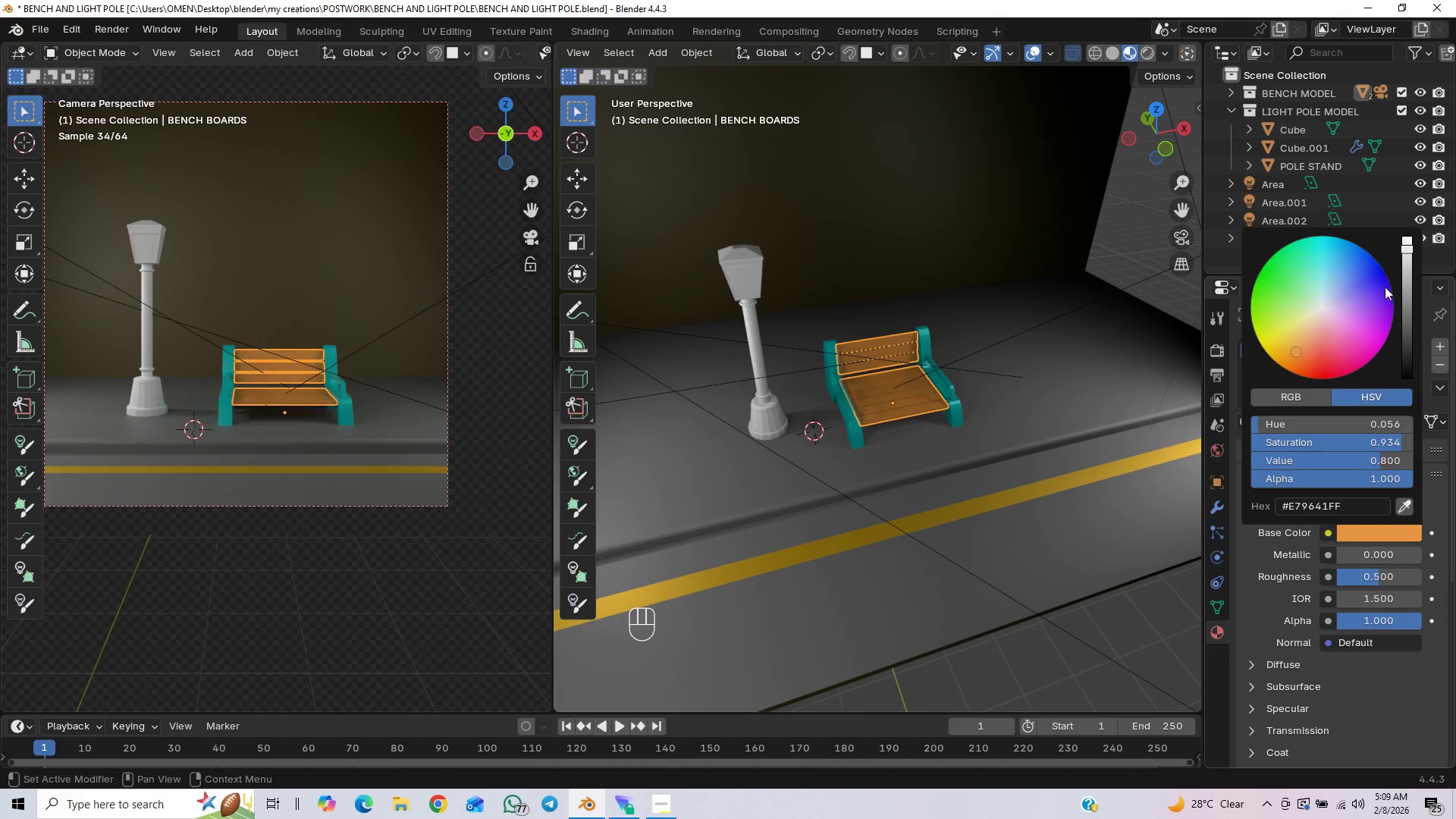 
left_click_drag(start_coordinate=[1407, 268], to_coordinate=[1406, 290])
 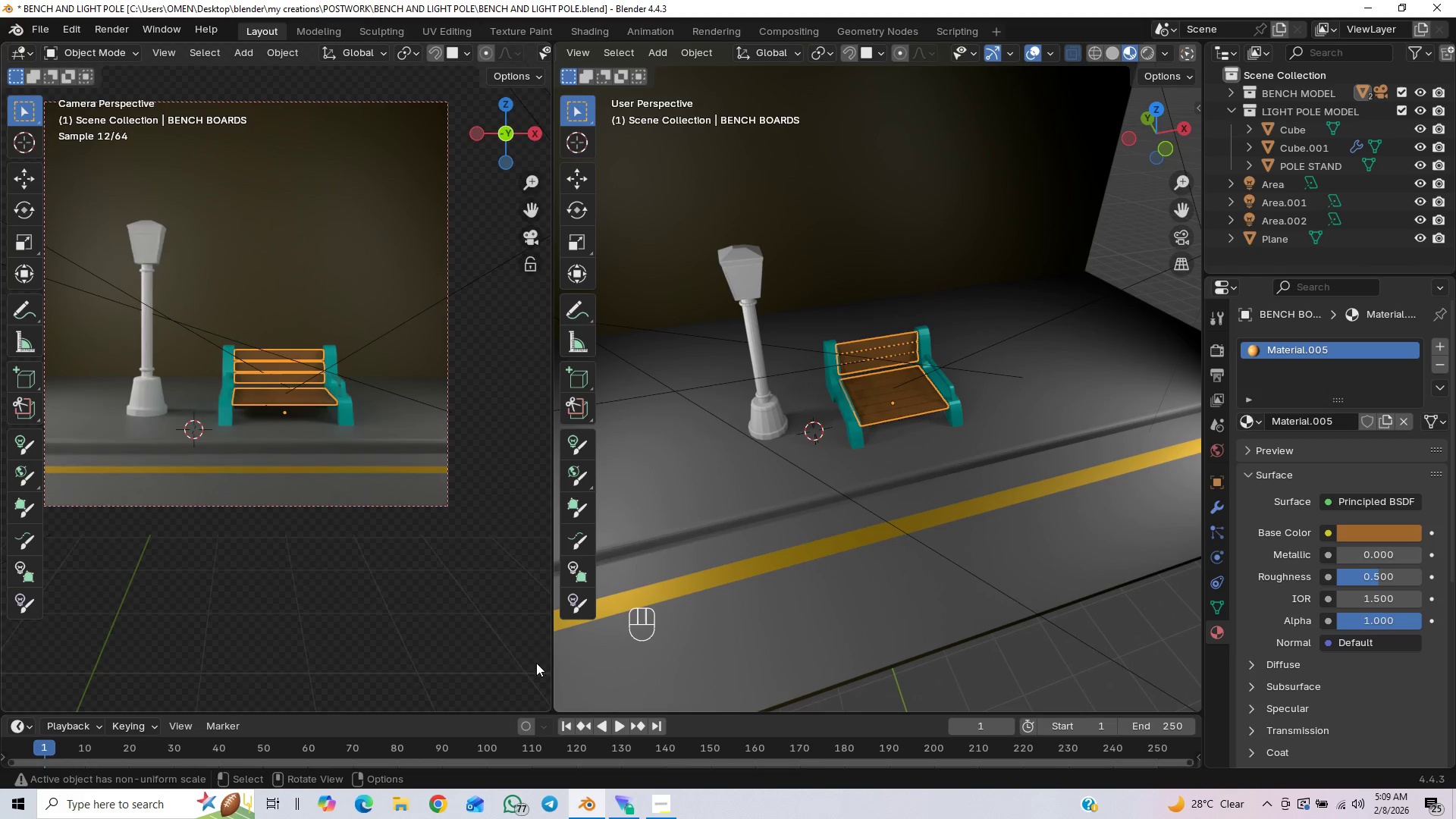 
left_click([448, 631])
 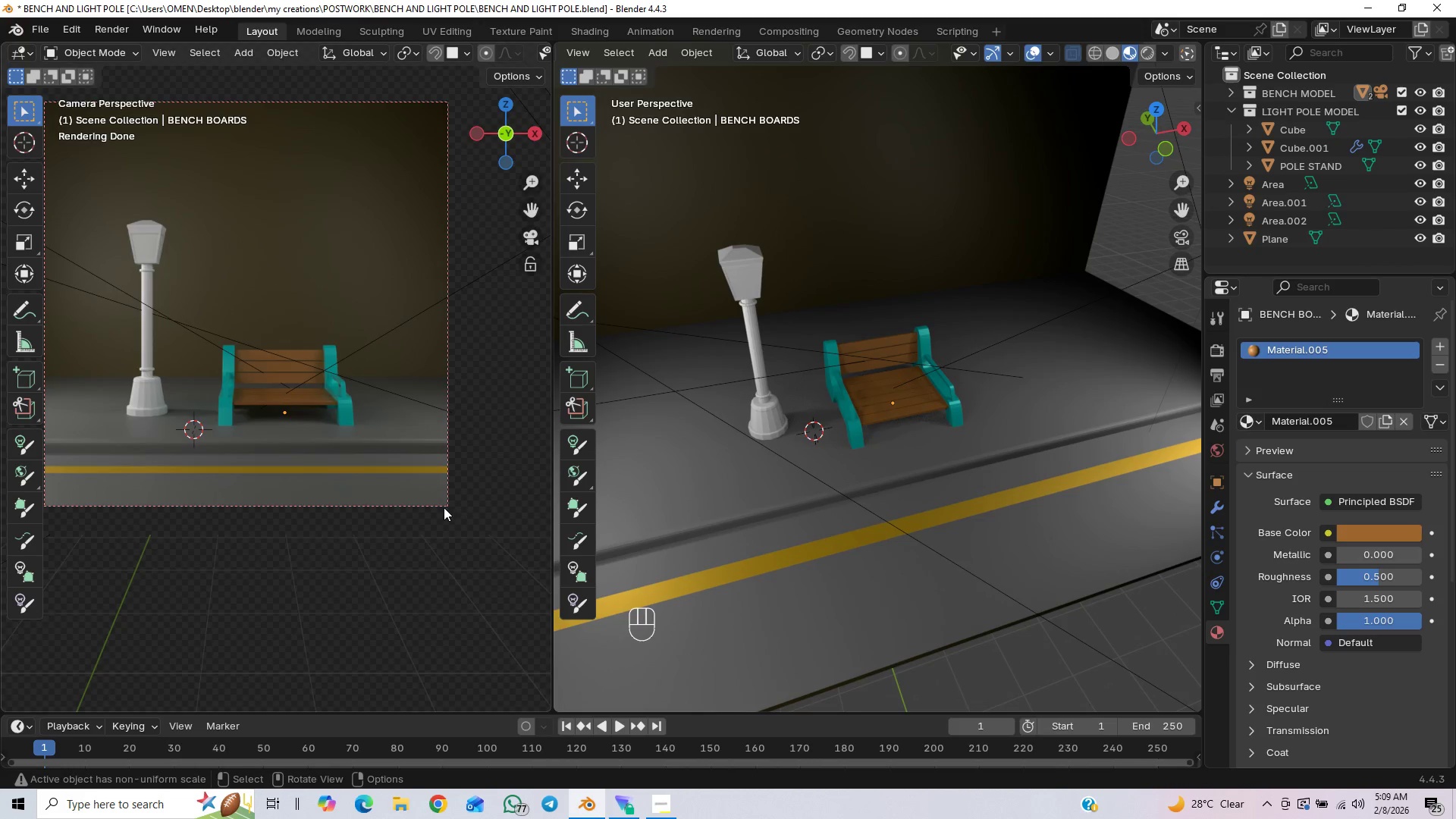 
wait(8.78)
 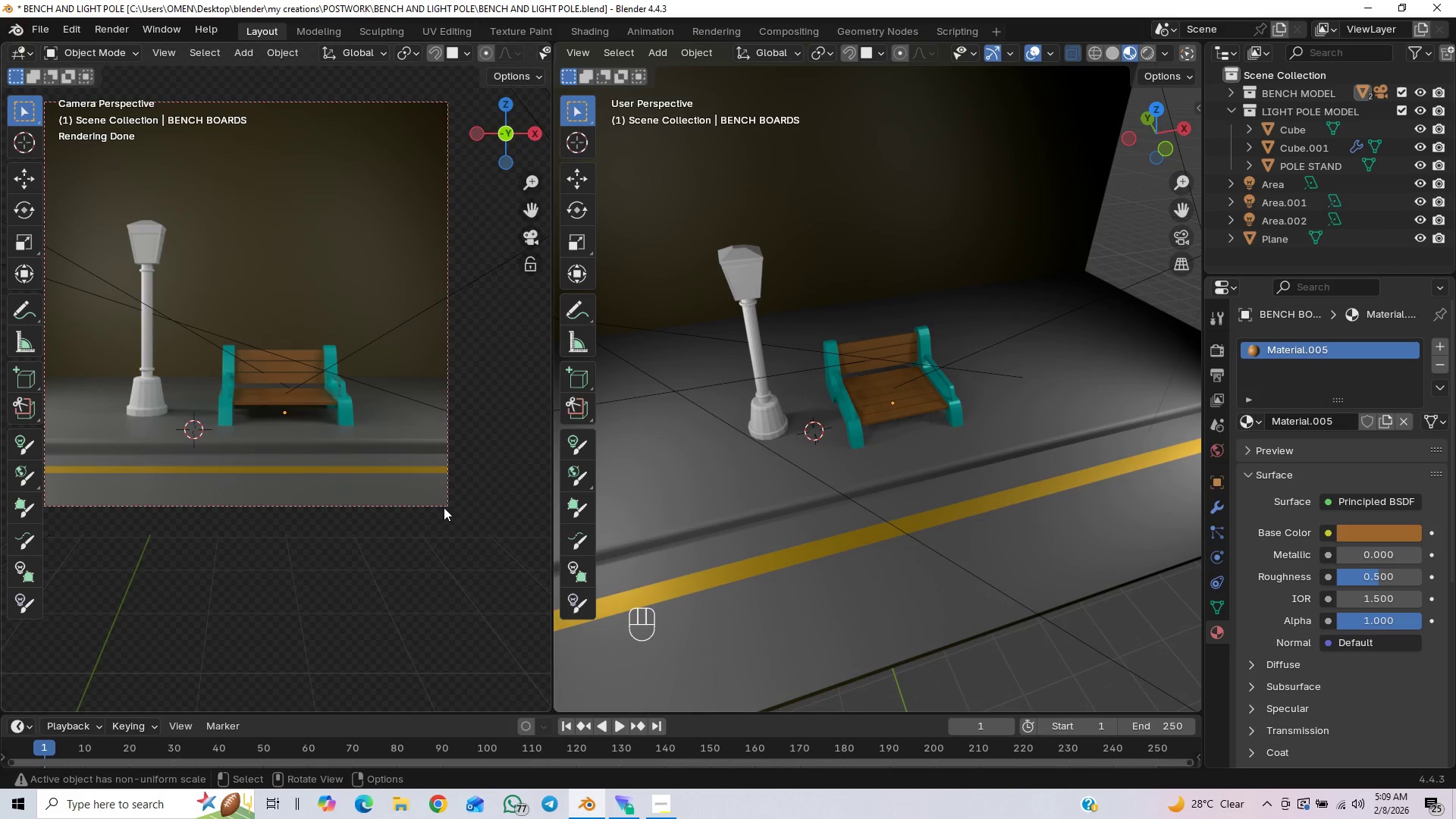 
left_click([886, 410])
 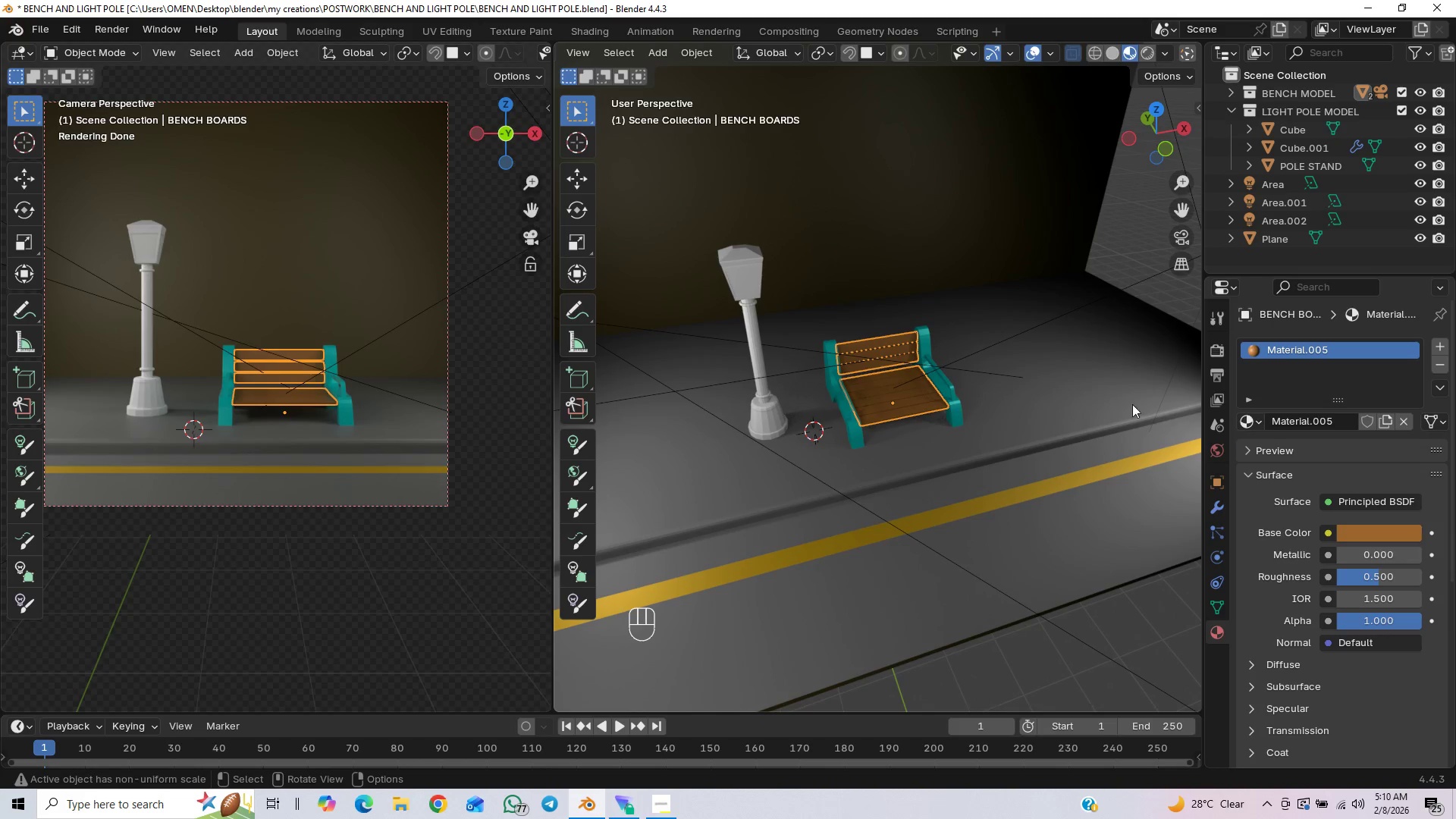 
wait(5.05)
 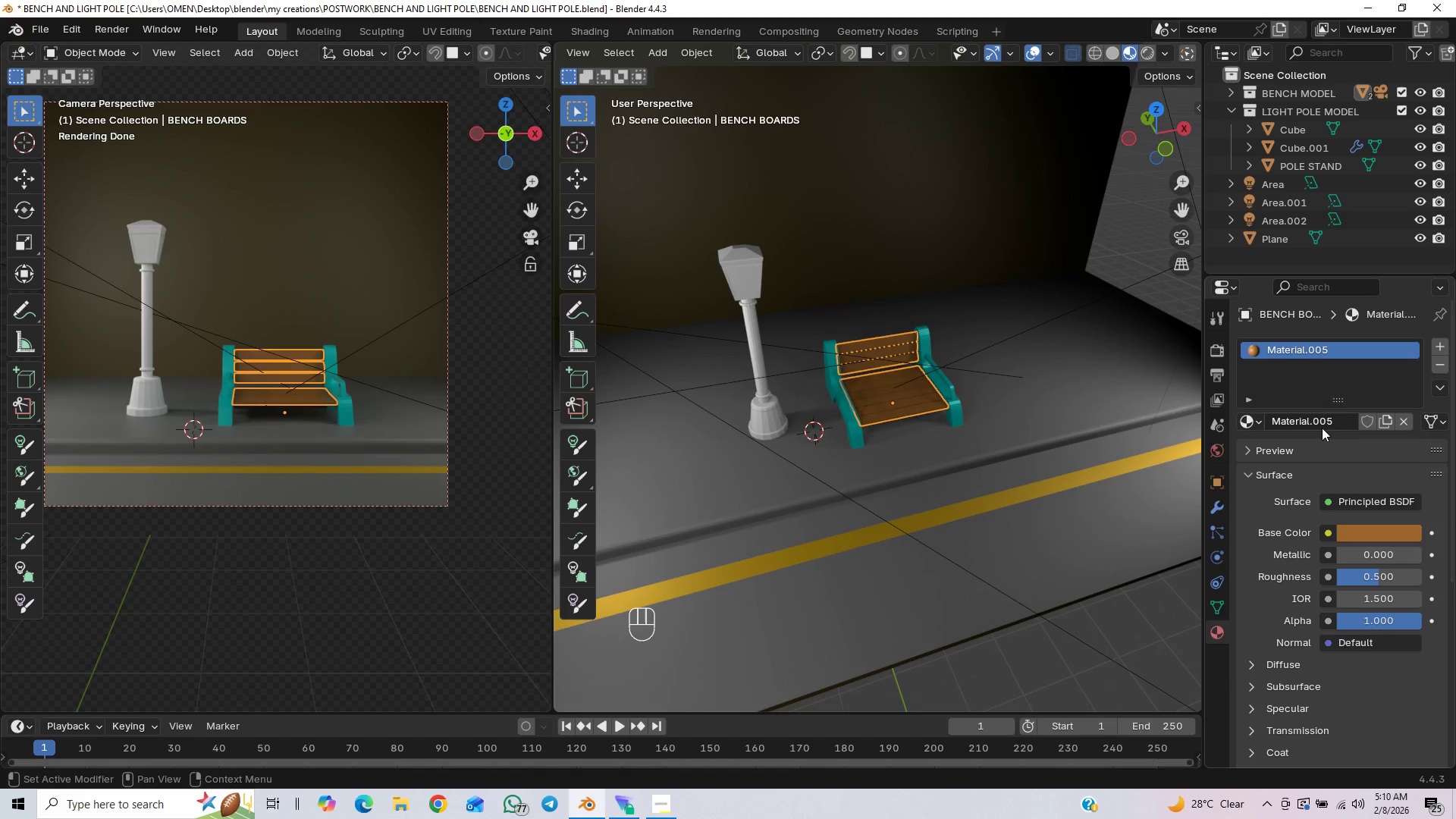 
left_click([1442, 389])
 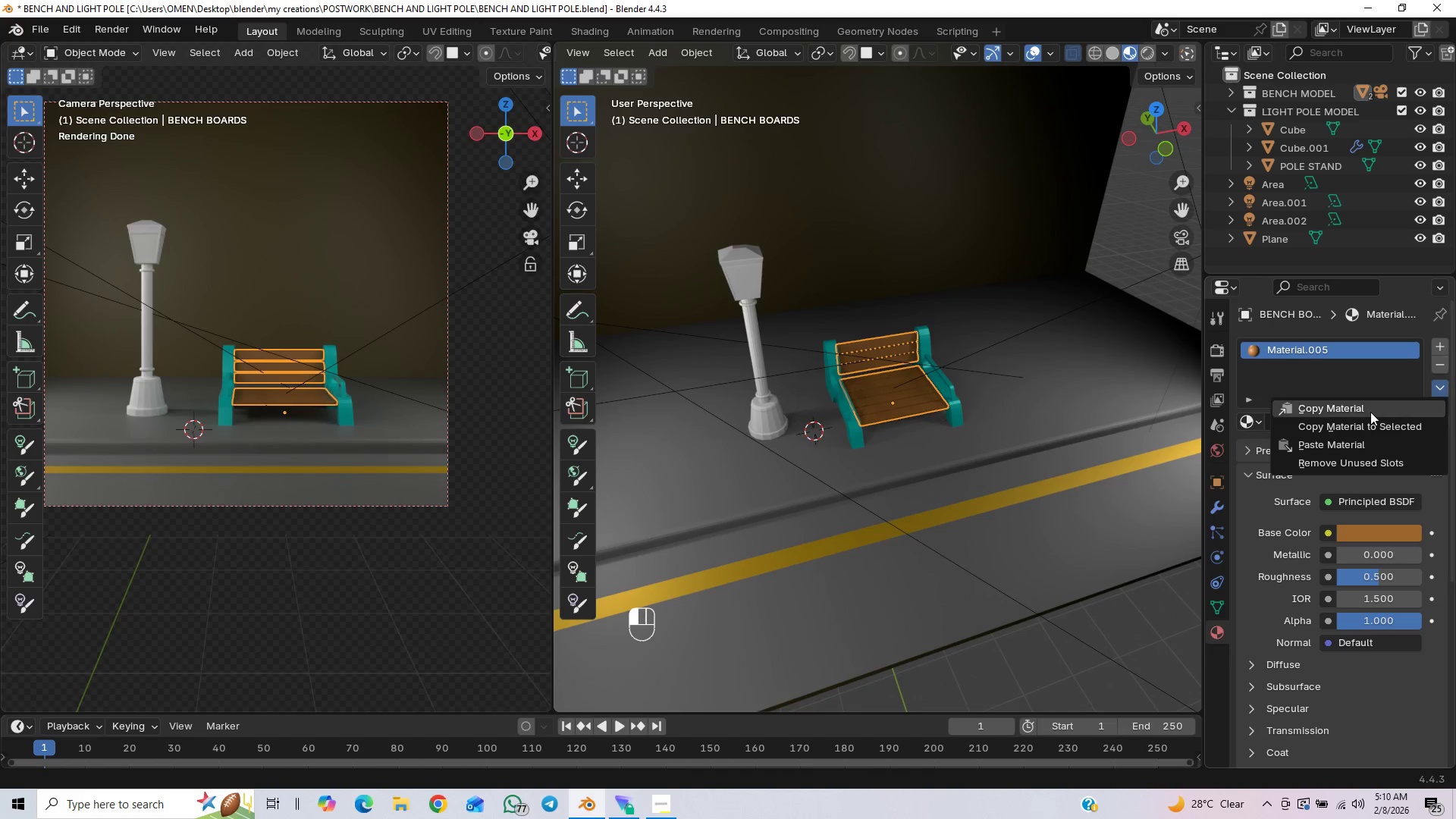 
left_click([1368, 412])
 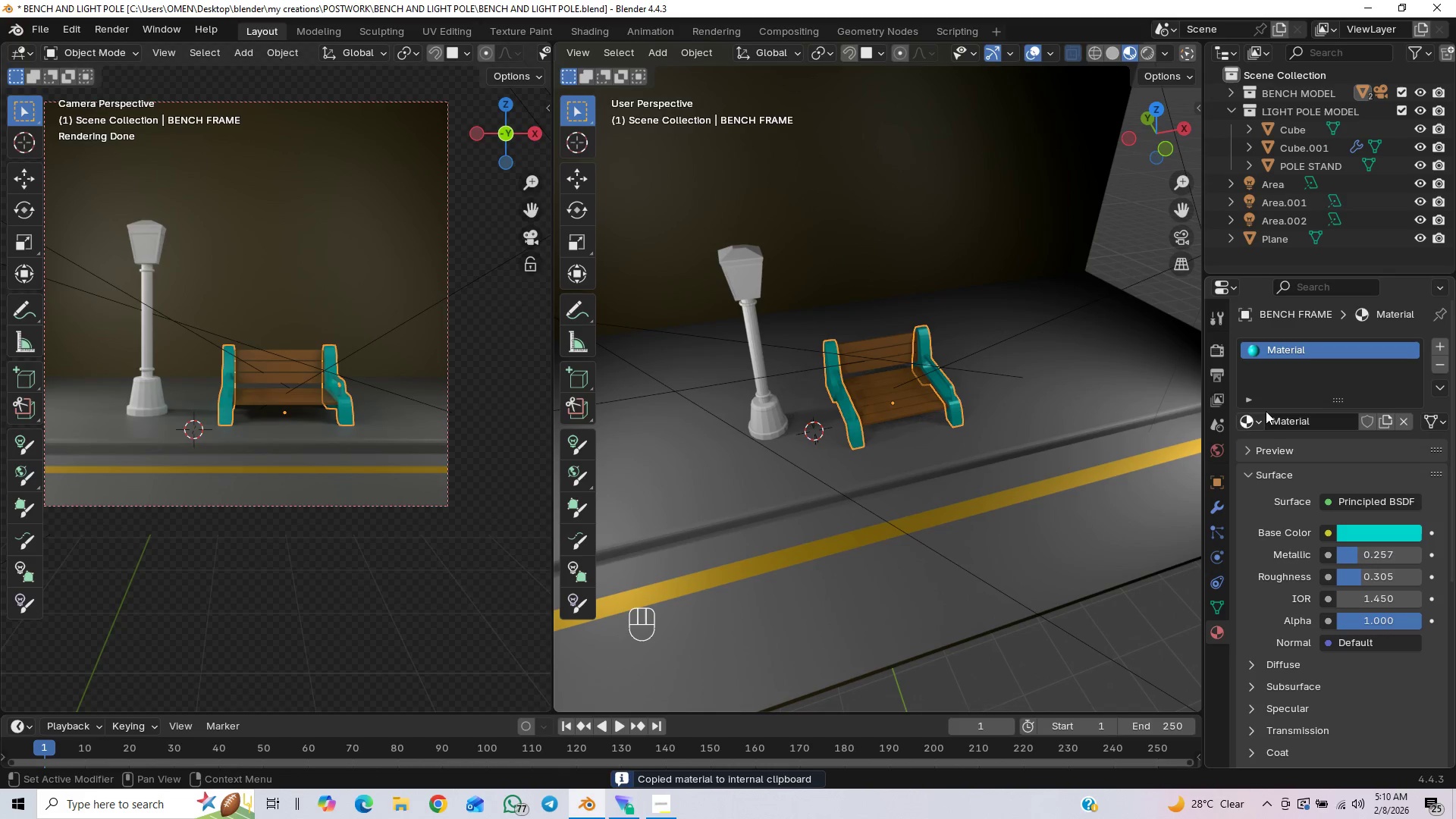 
left_click([1445, 384])
 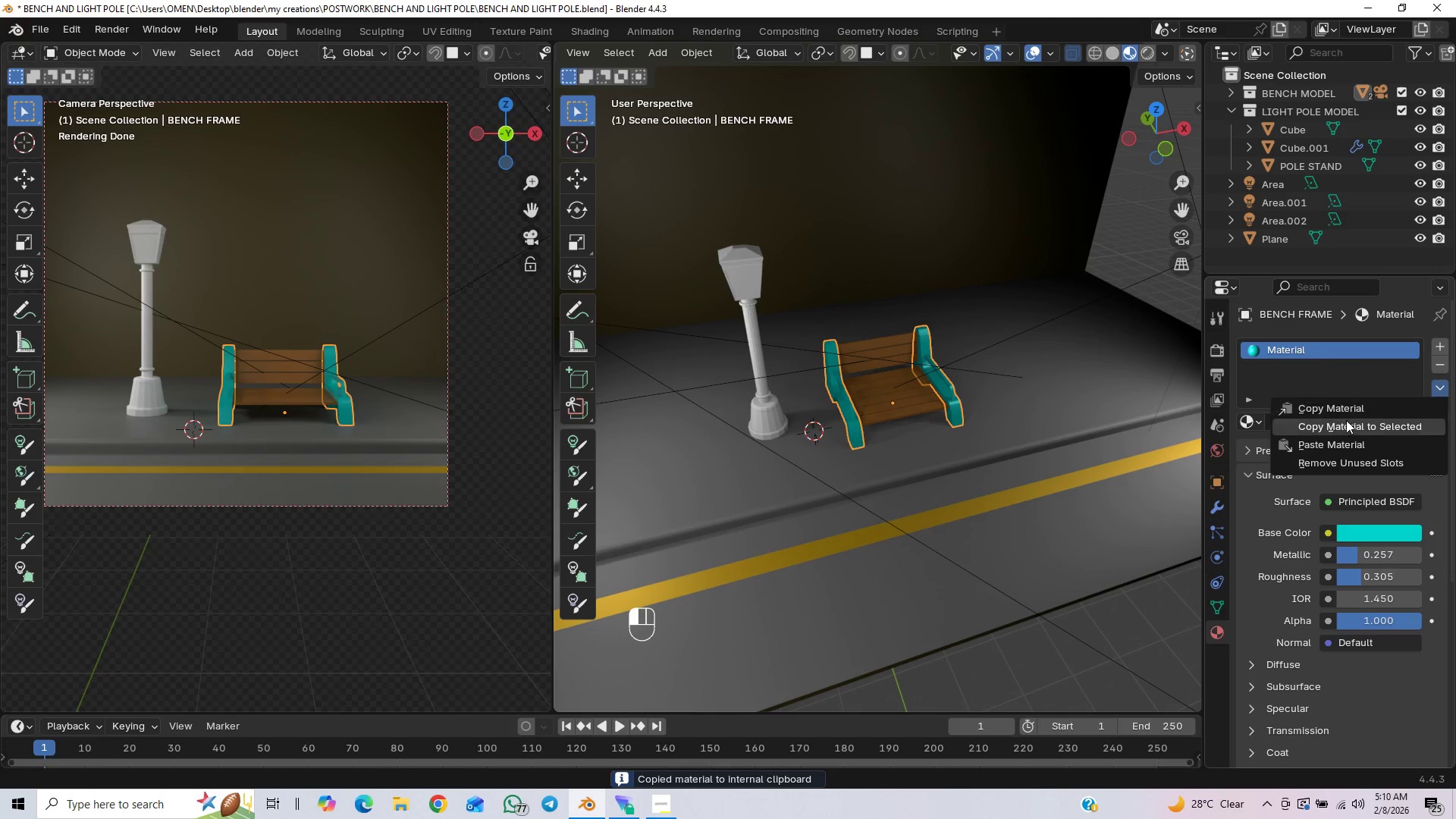 
left_click([1333, 444])
 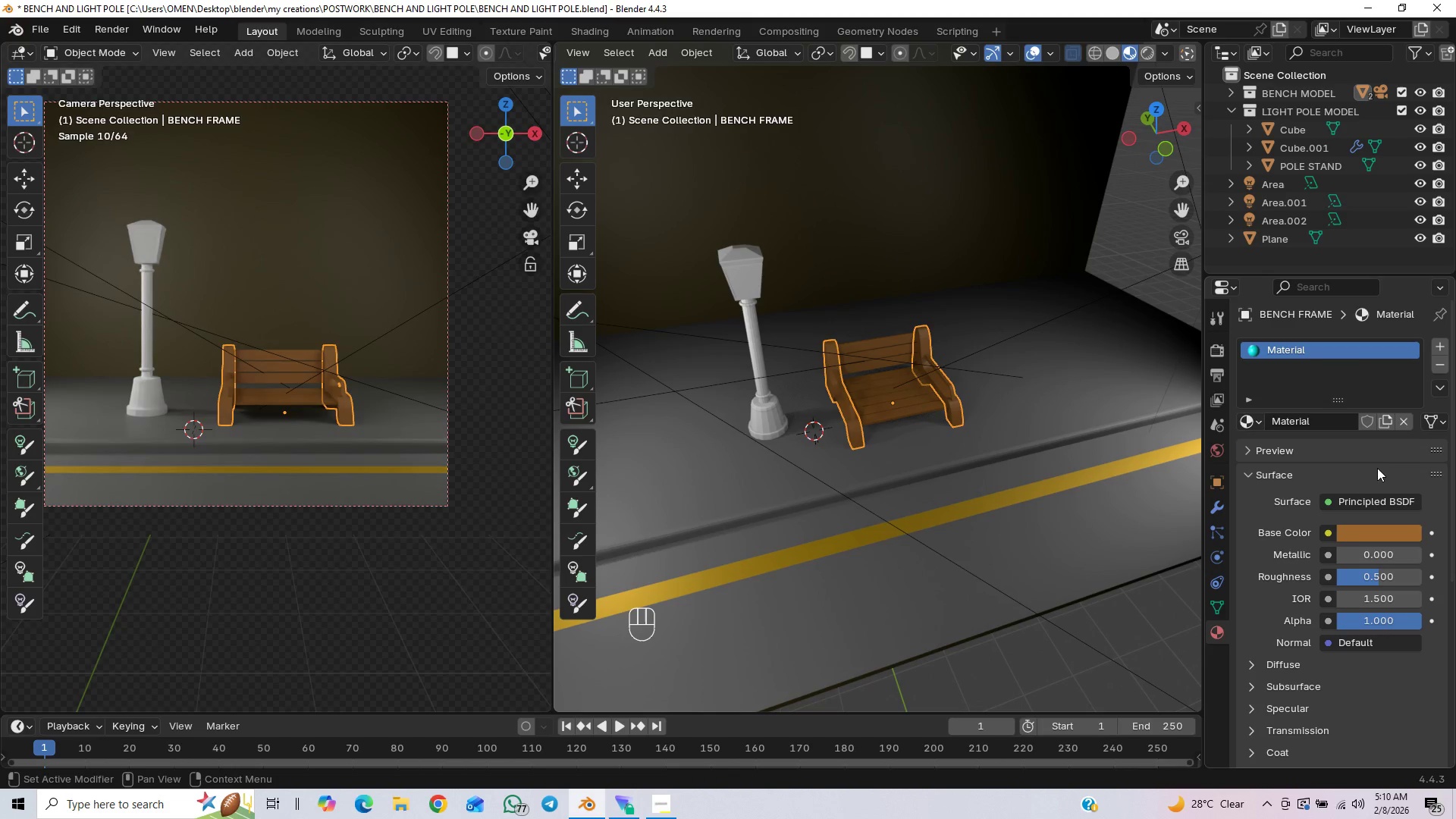 
left_click([1383, 529])
 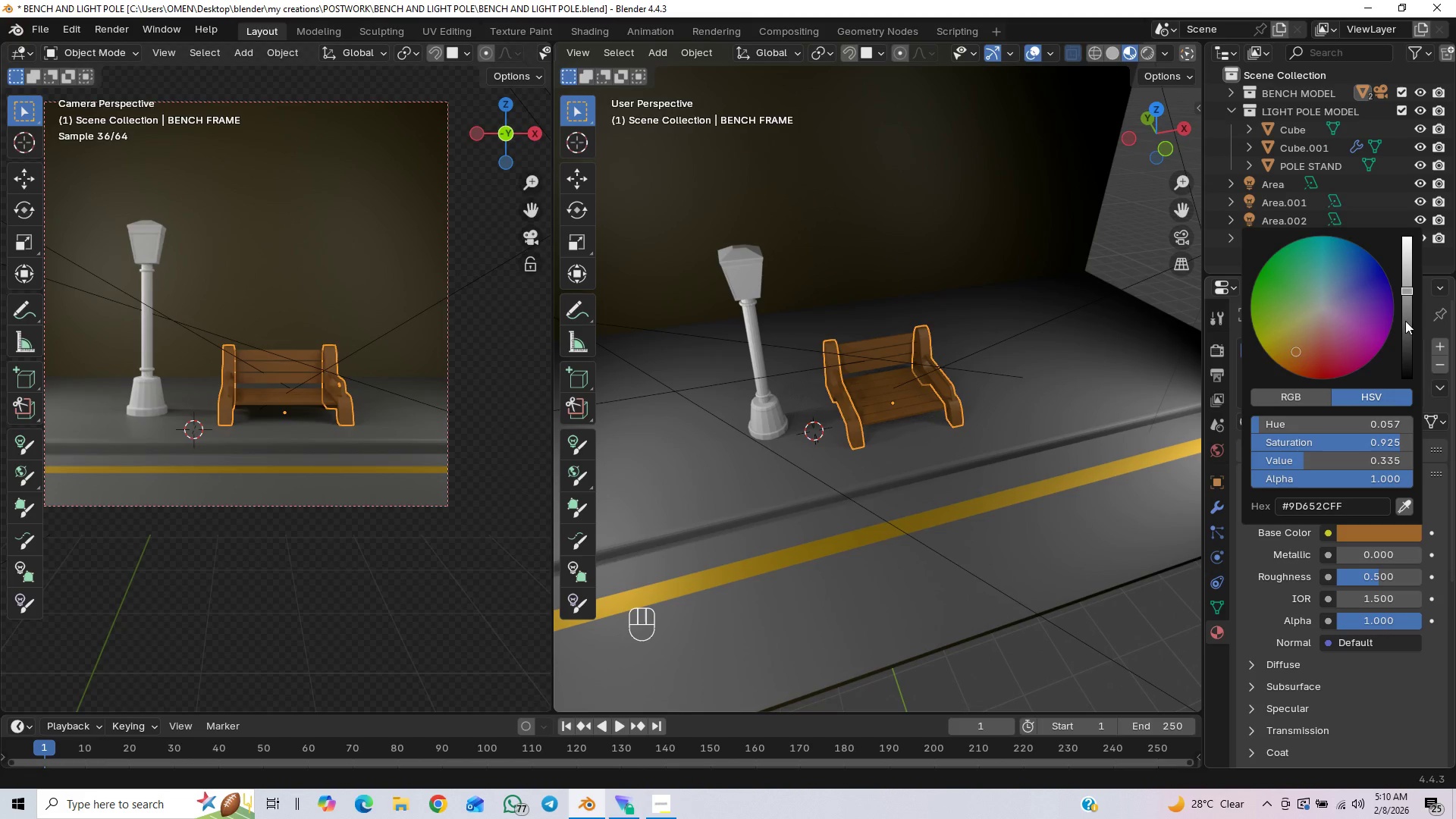 
left_click_drag(start_coordinate=[1406, 289], to_coordinate=[1404, 238])
 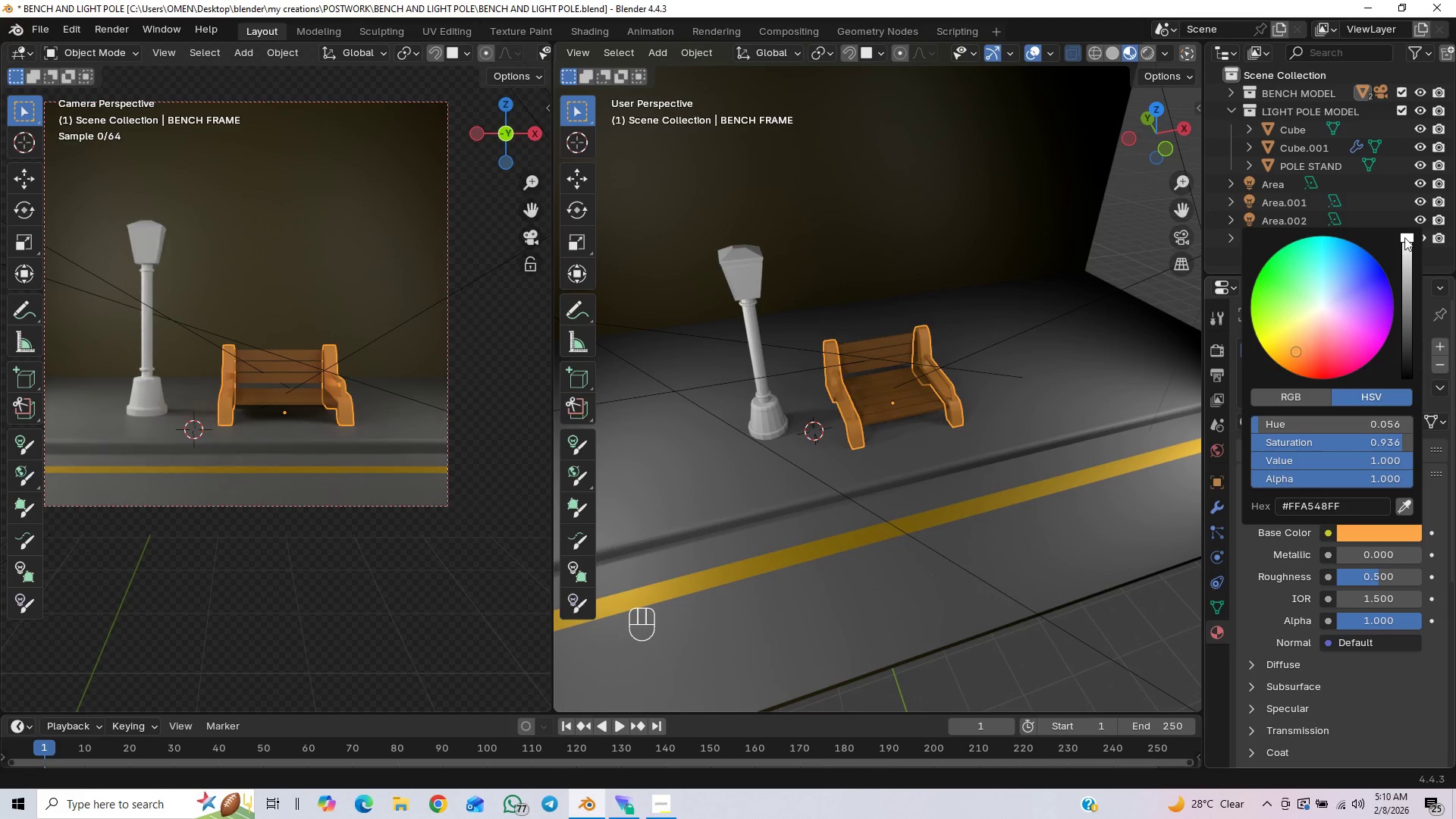 
key(Control+Z)
 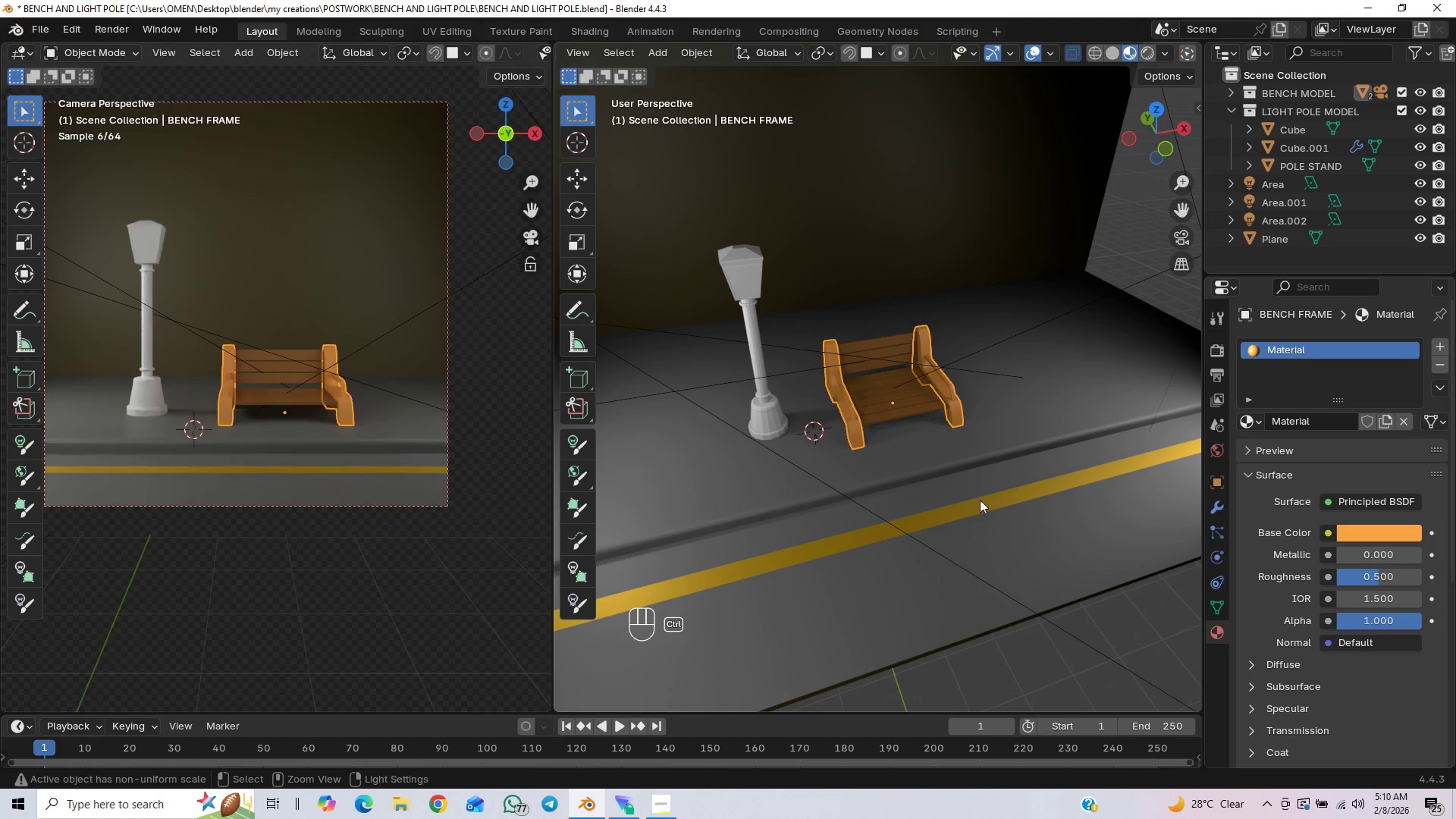 
key(Control+Z)
 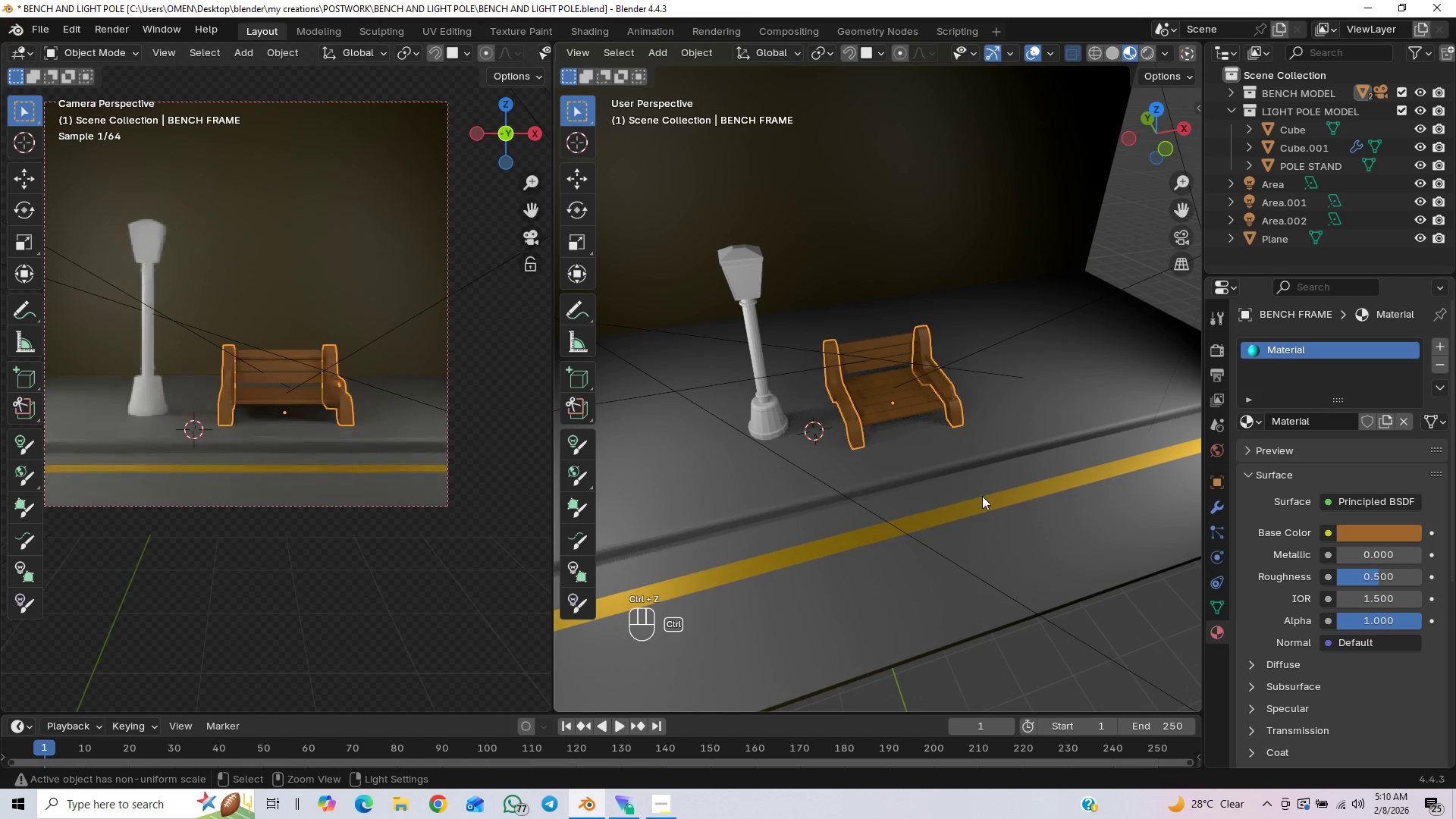 
key(Control+Z)
 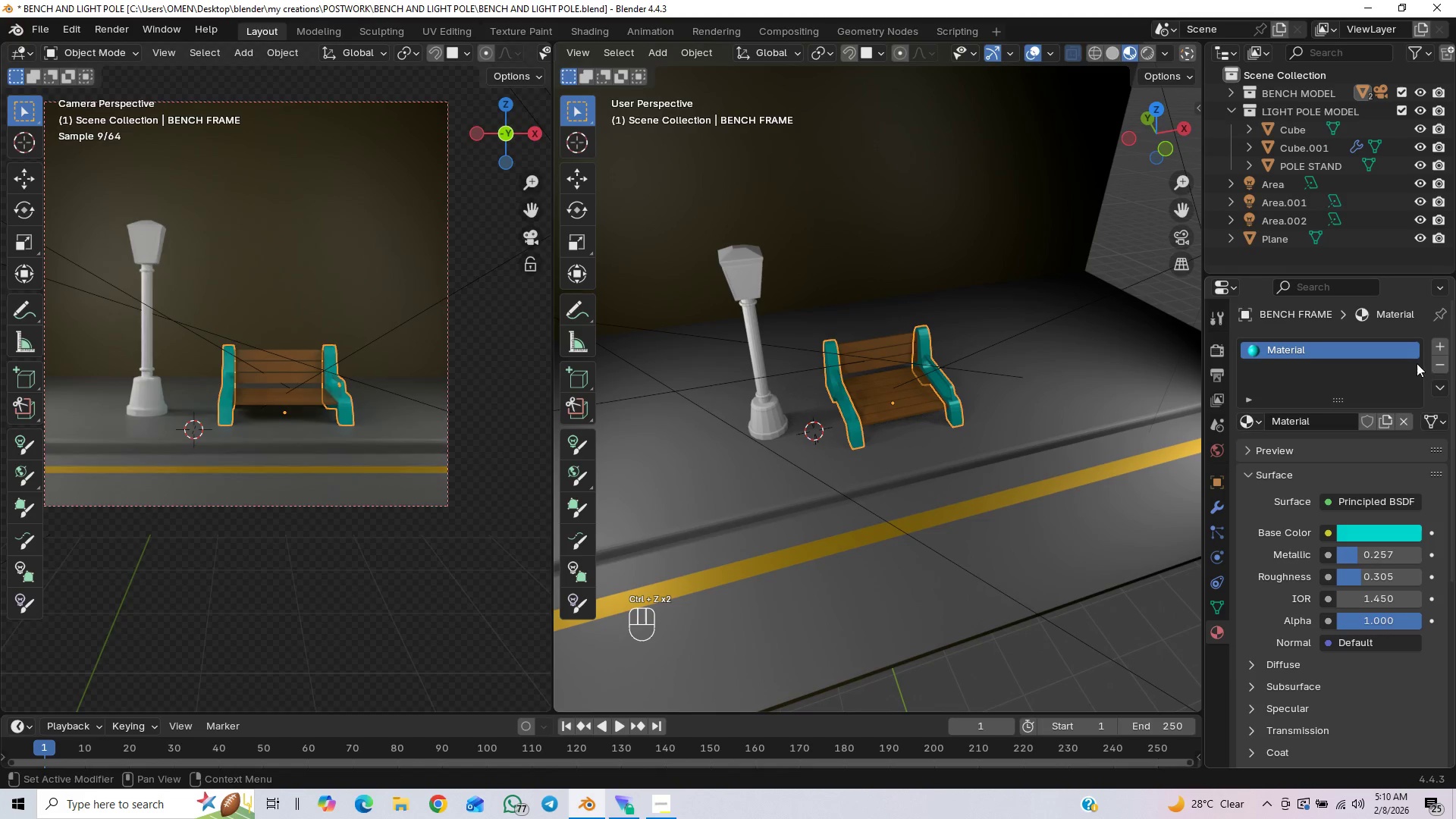 
left_click([1439, 385])
 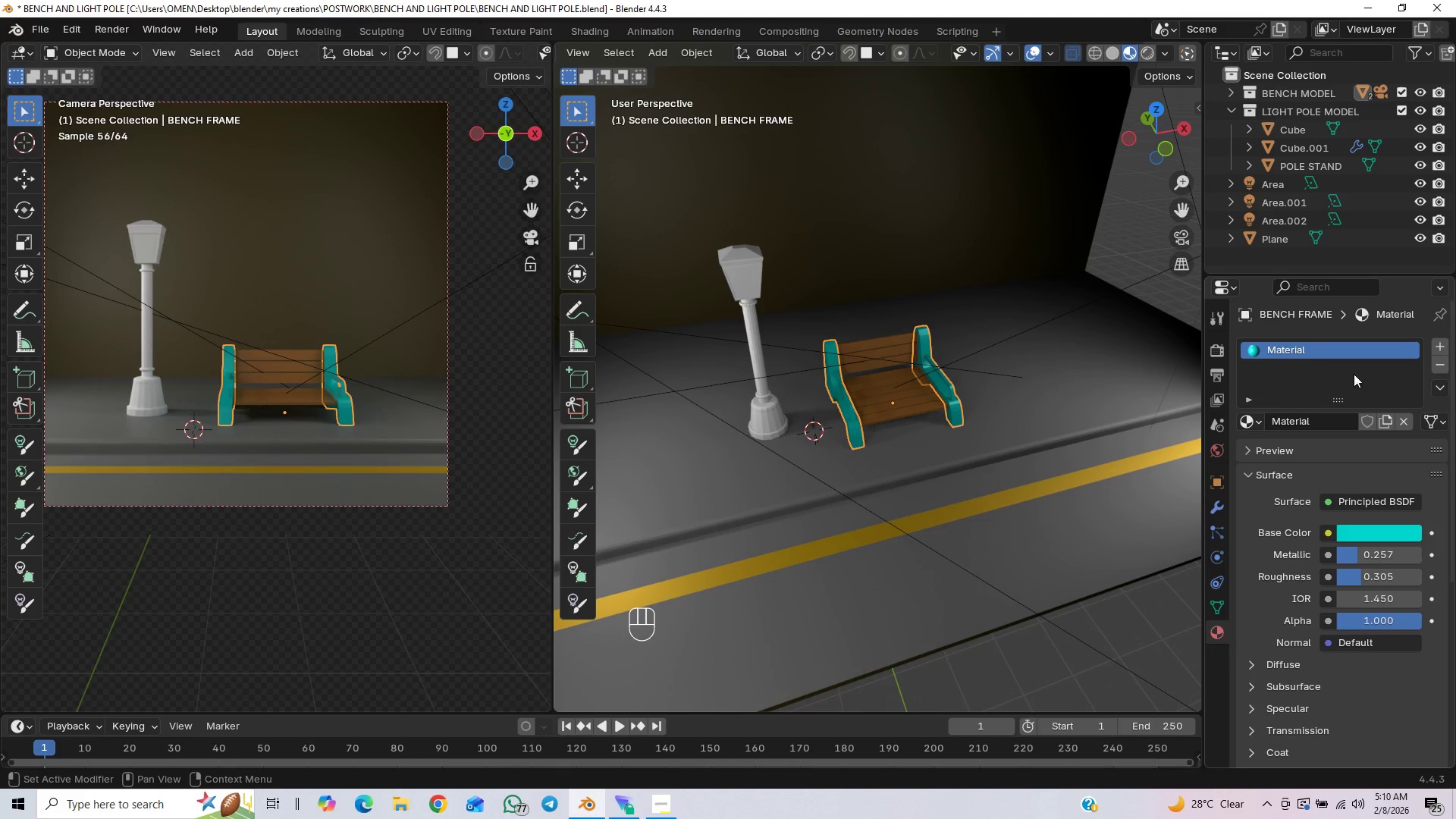 
left_click([1362, 535])
 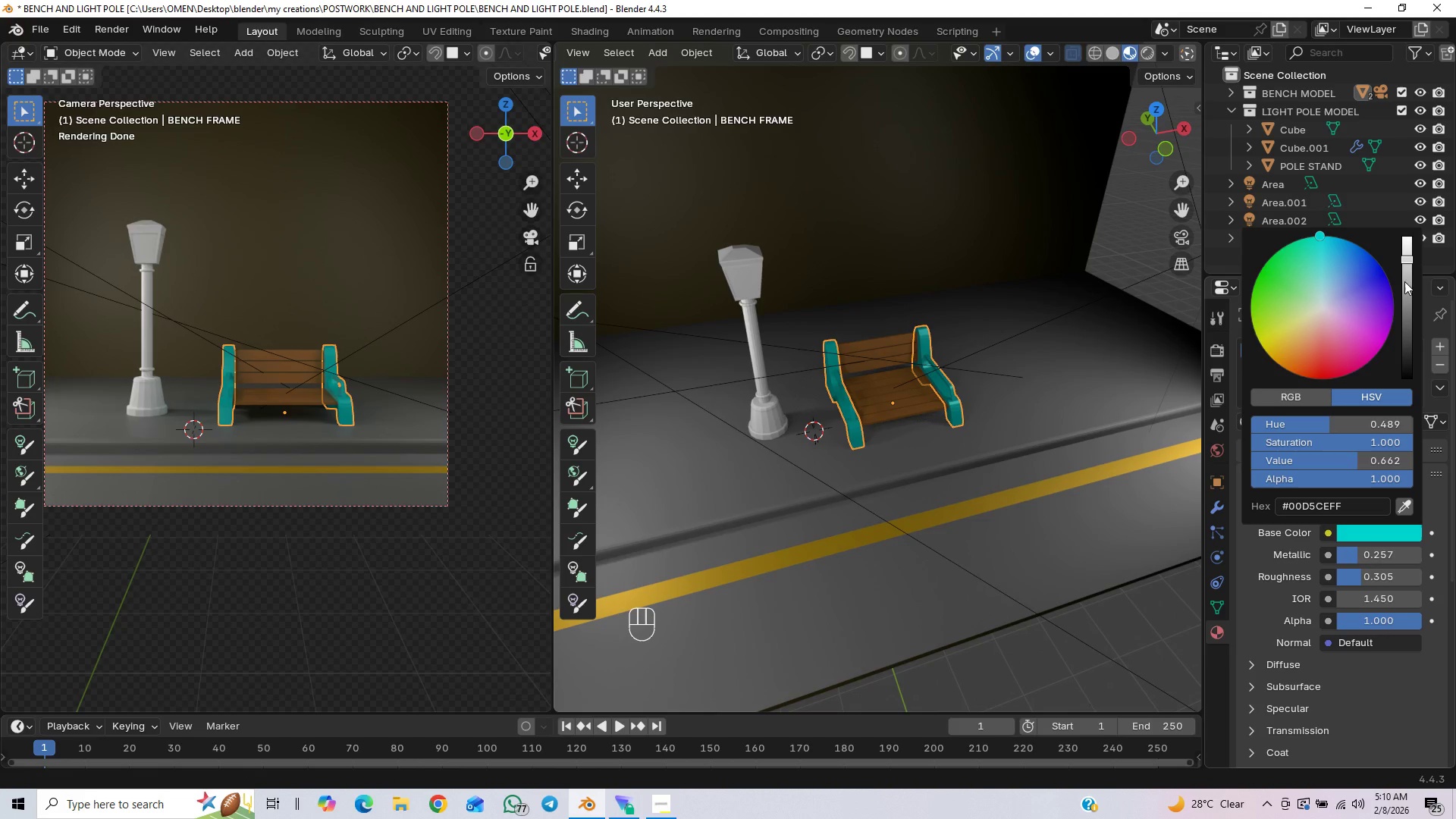 
left_click_drag(start_coordinate=[1407, 278], to_coordinate=[1403, 381])
 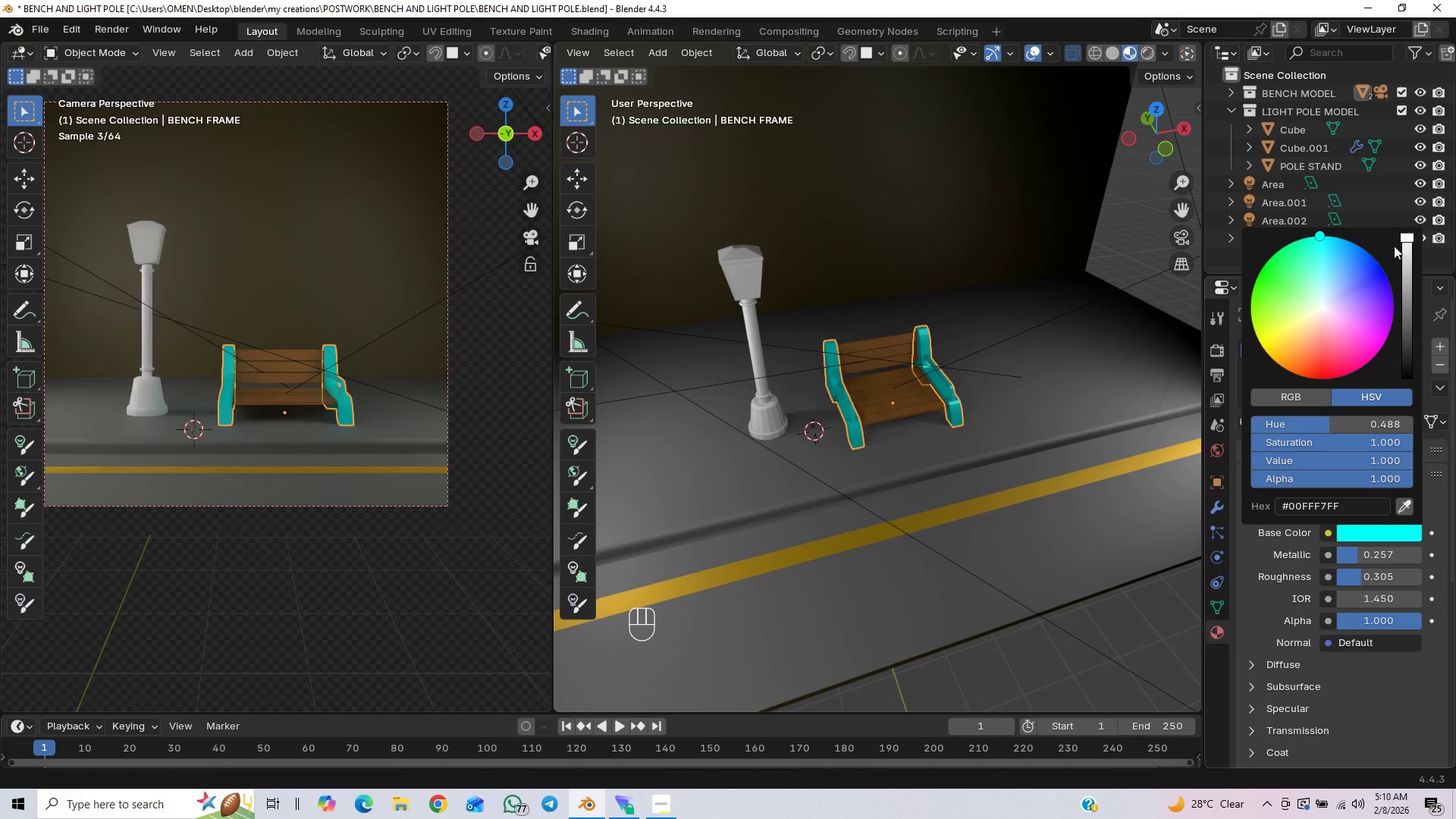 
key(Control+ControlLeft)
 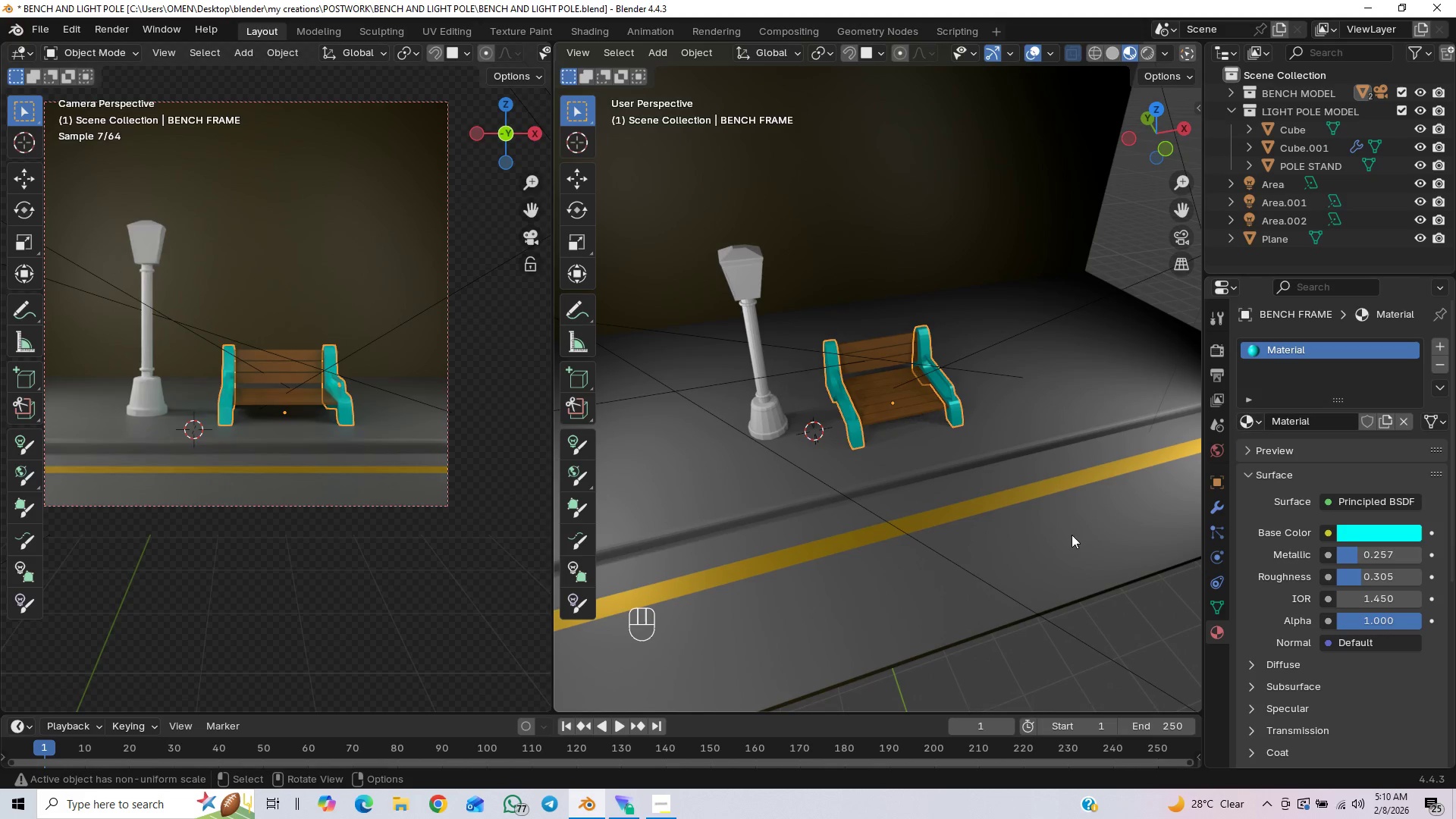 
key(Control+Z)
 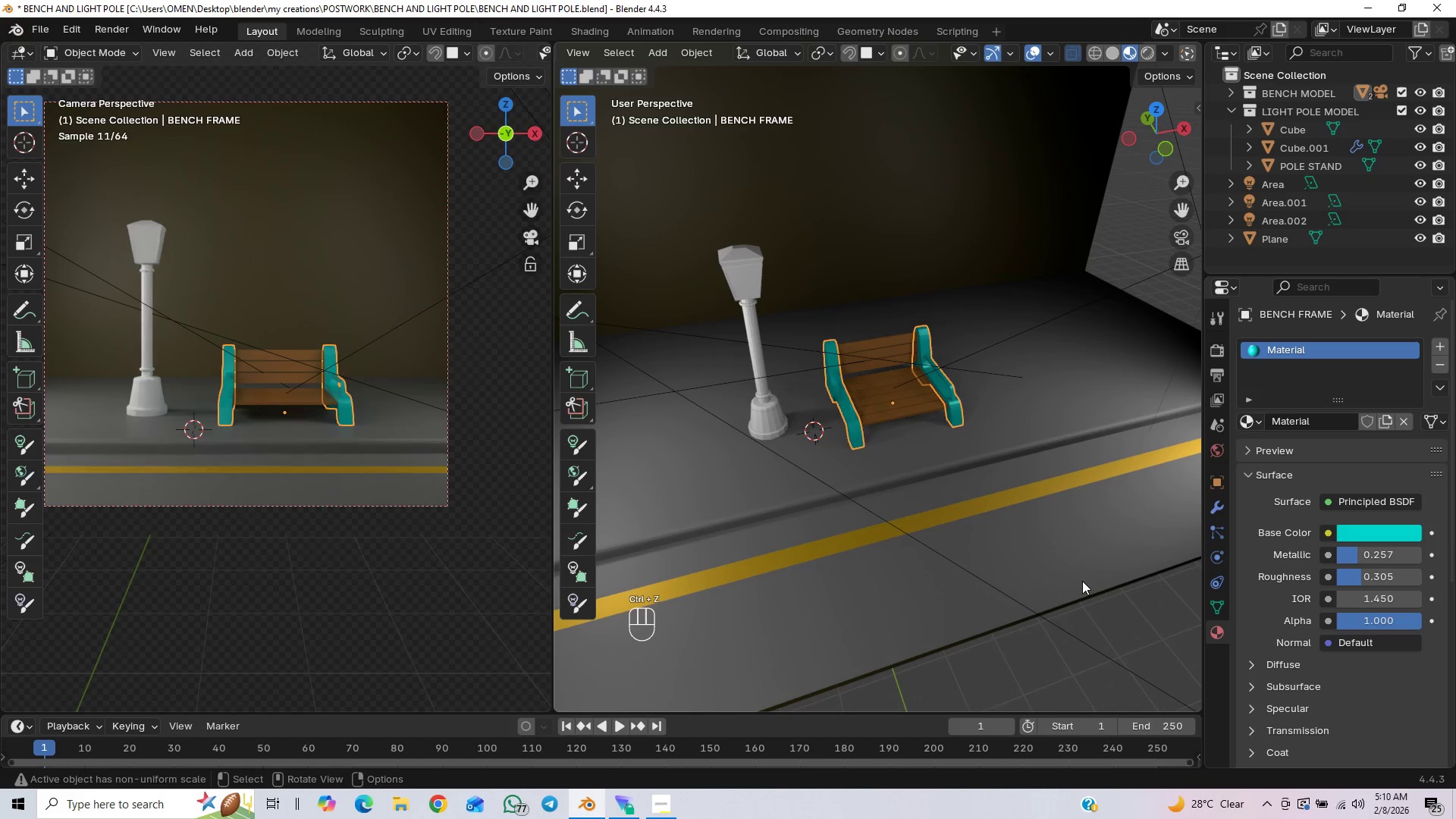 
key(Control+Z)
 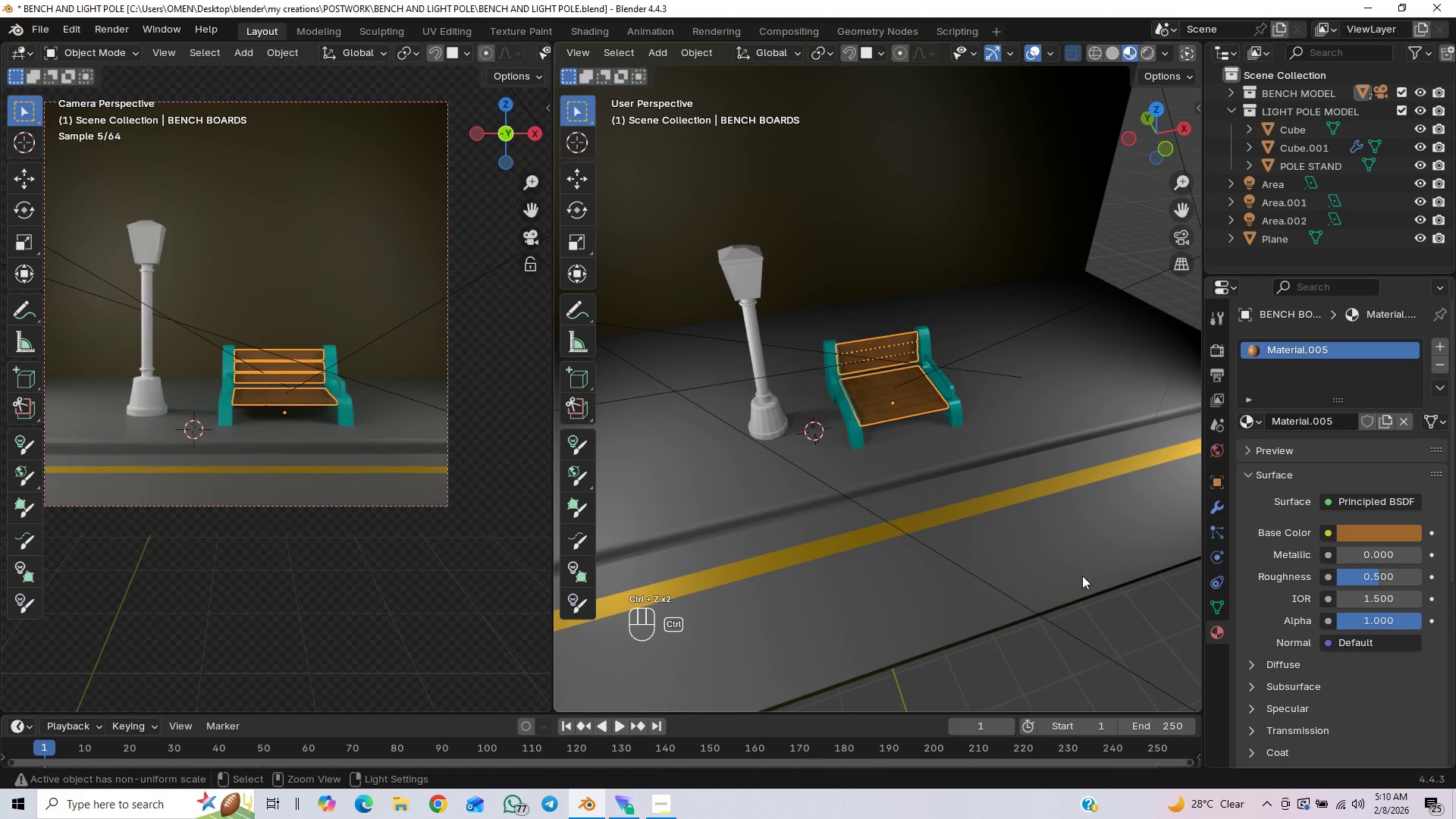 
left_click([1057, 571])
 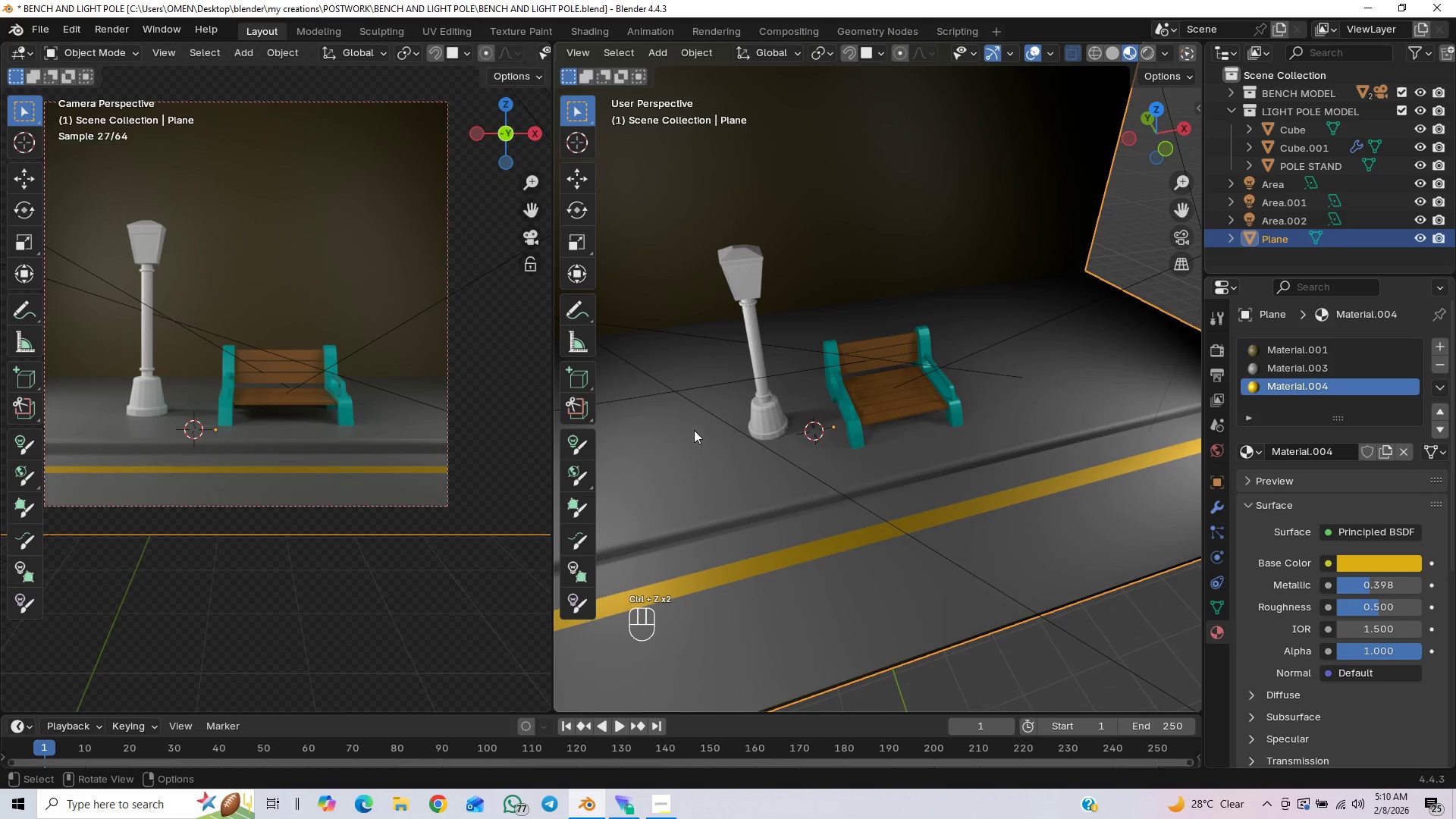 
scroll: coordinate [868, 419], scroll_direction: up, amount: 19.0
 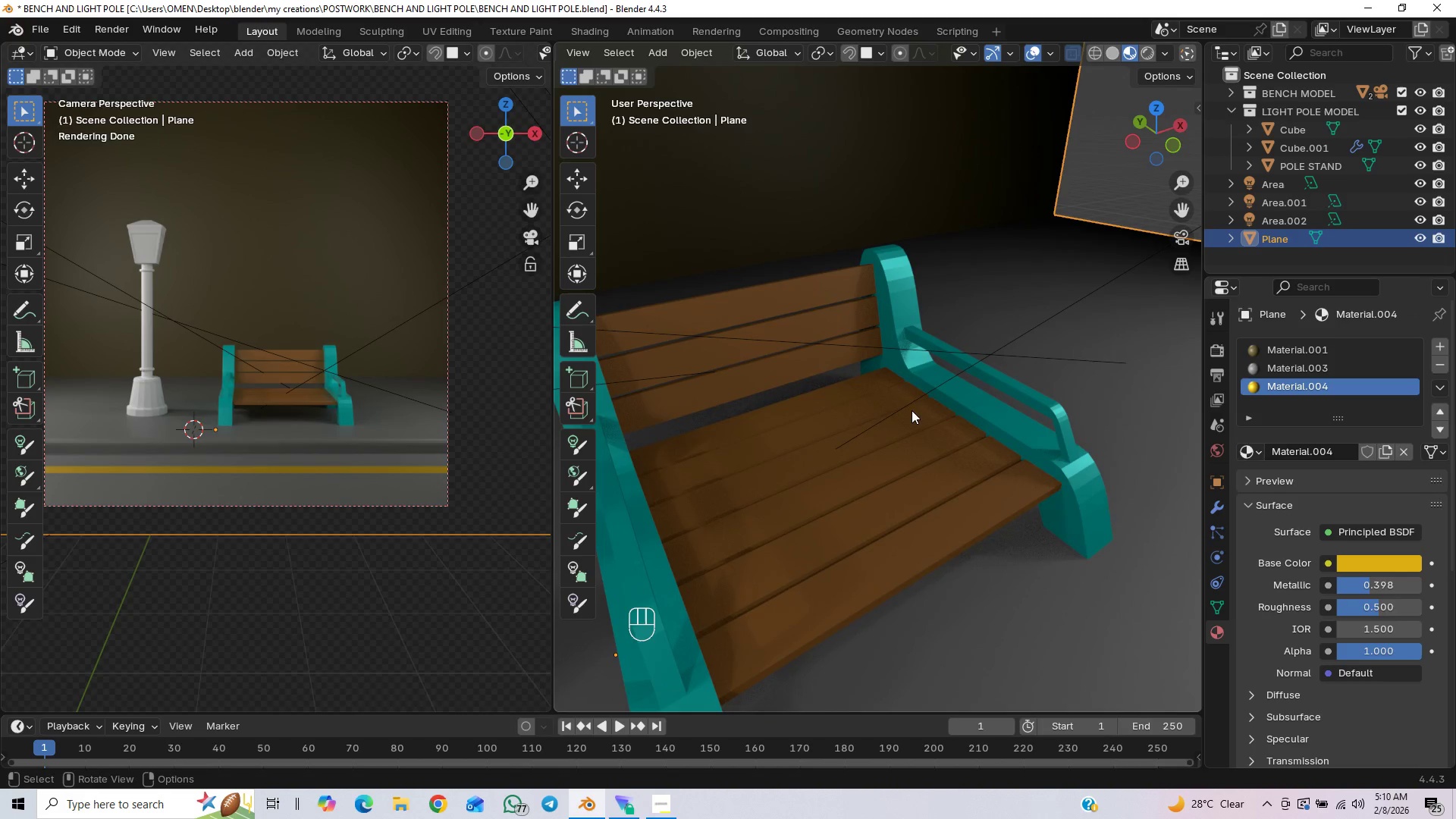 
scroll: coordinate [896, 447], scroll_direction: down, amount: 2.0
 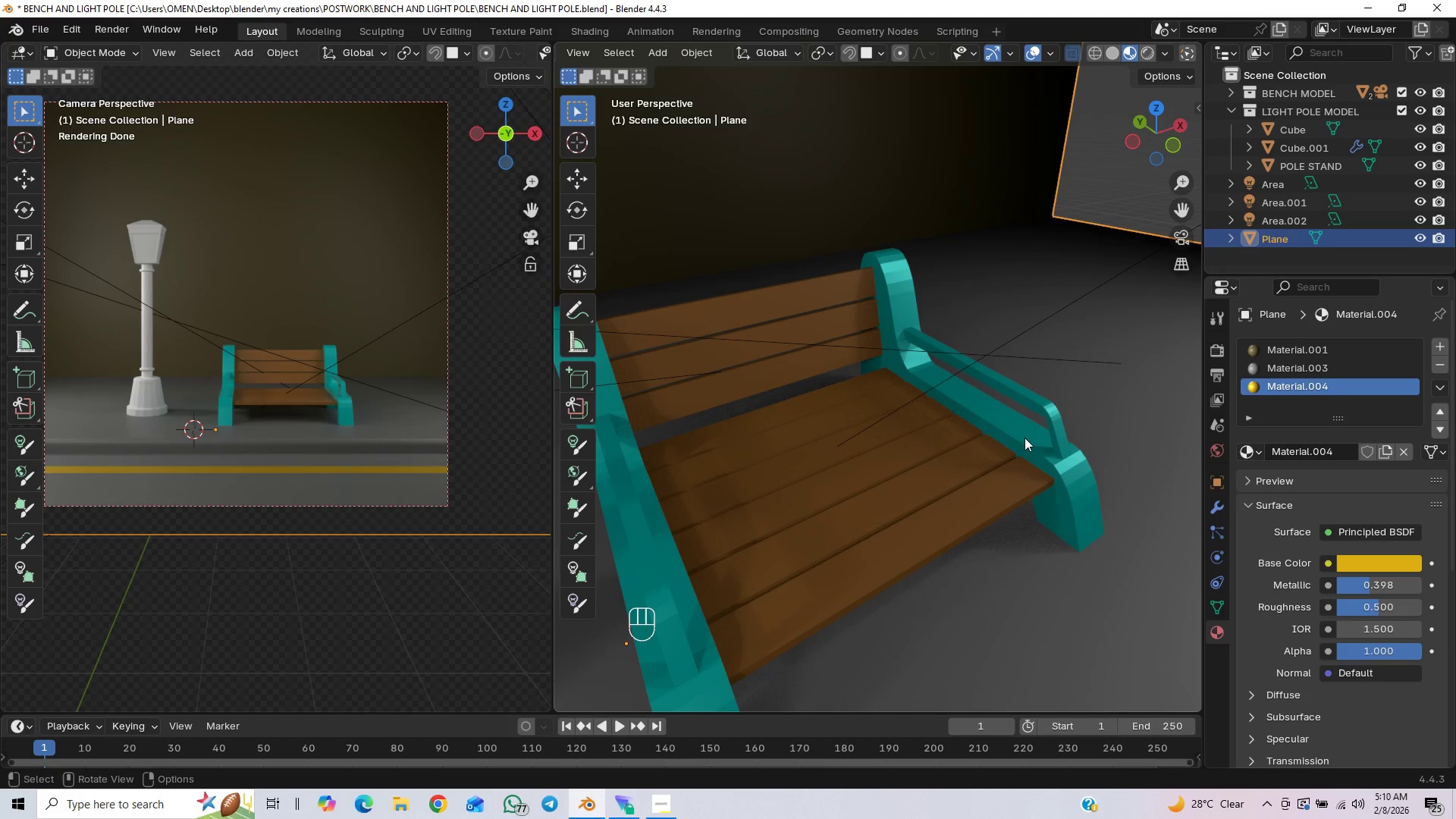 
left_click([1029, 435])
 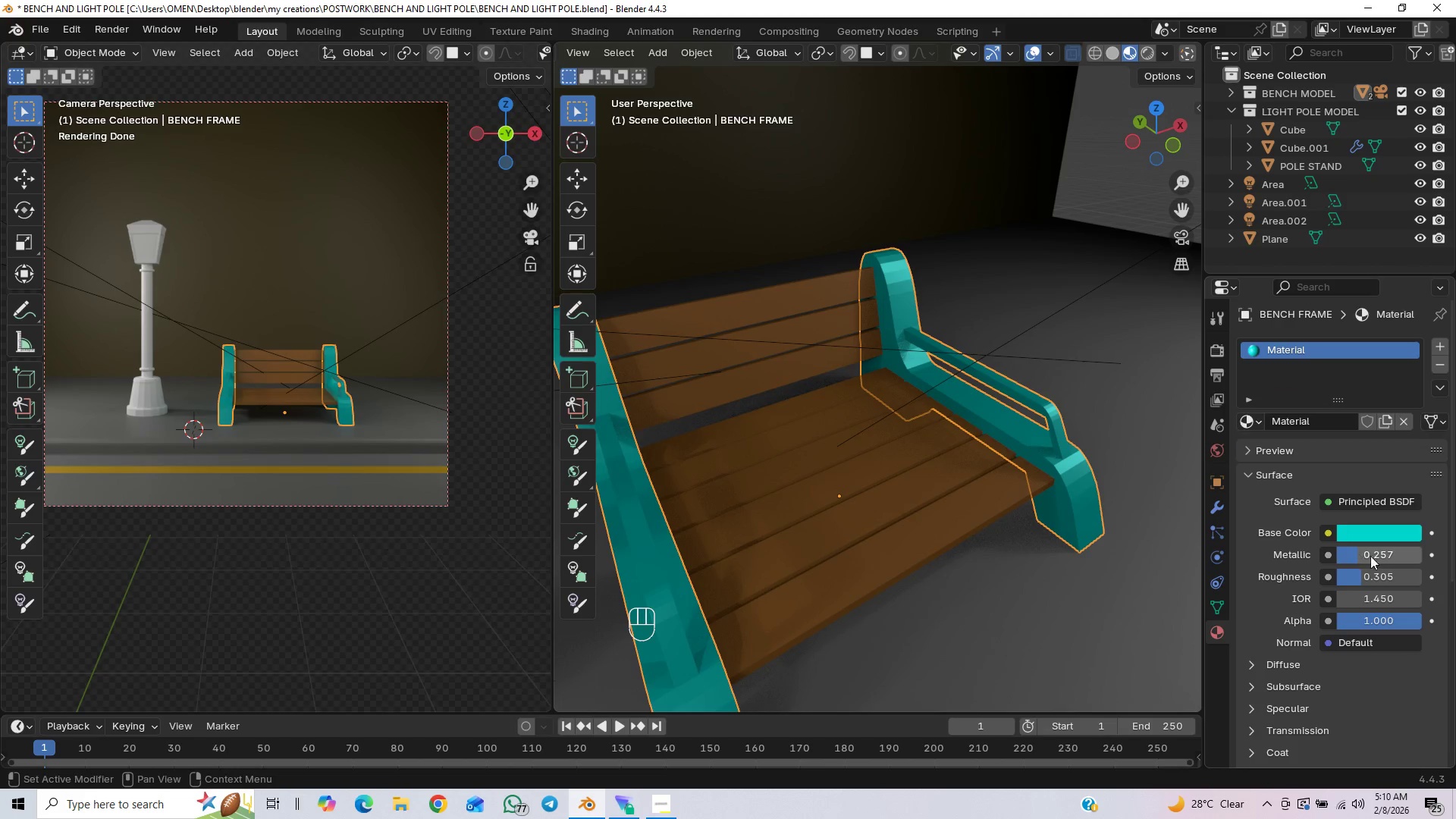 
left_click_drag(start_coordinate=[1373, 560], to_coordinate=[322, 554])
 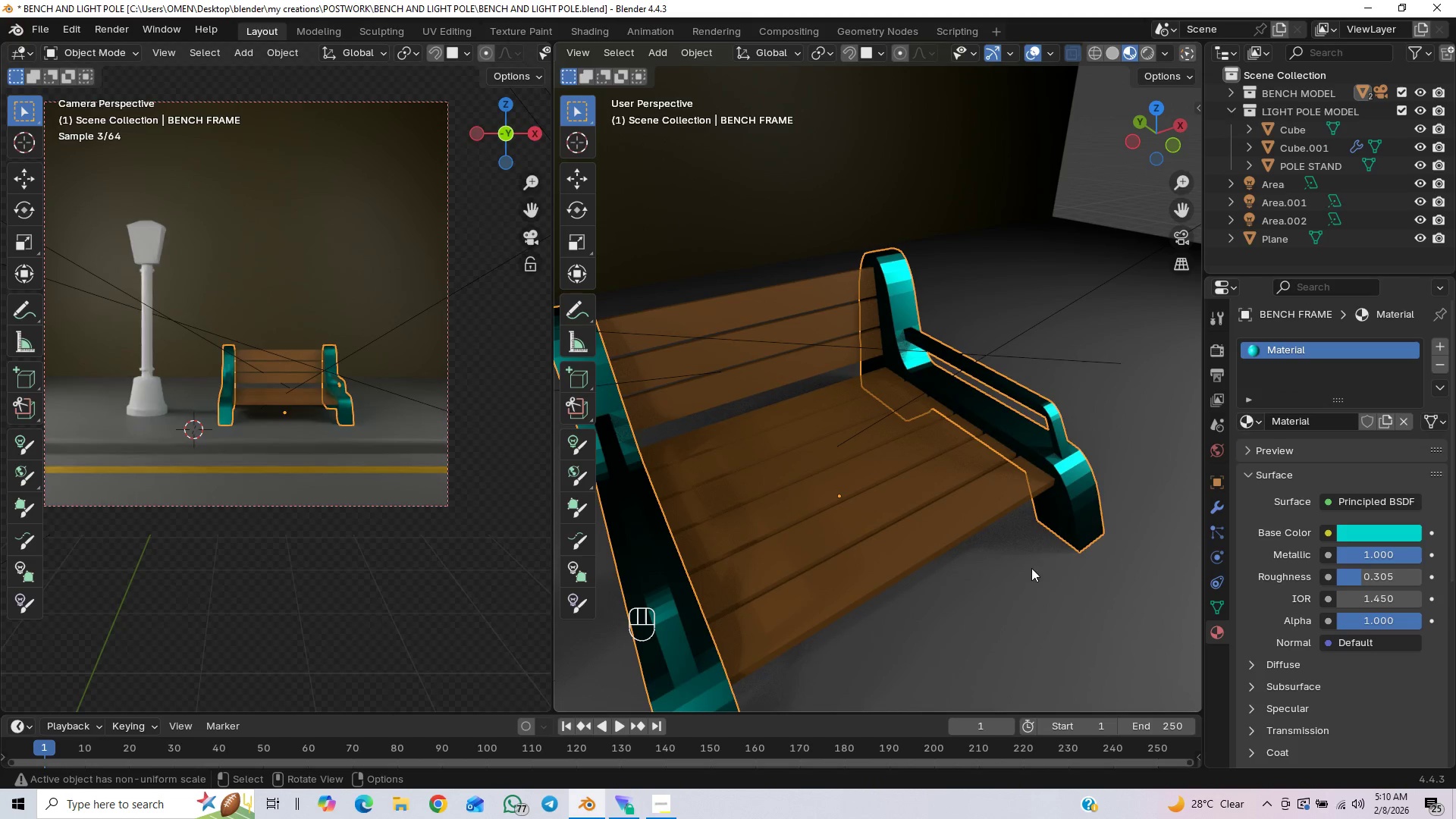 
scroll: coordinate [1003, 566], scroll_direction: down, amount: 1.0
 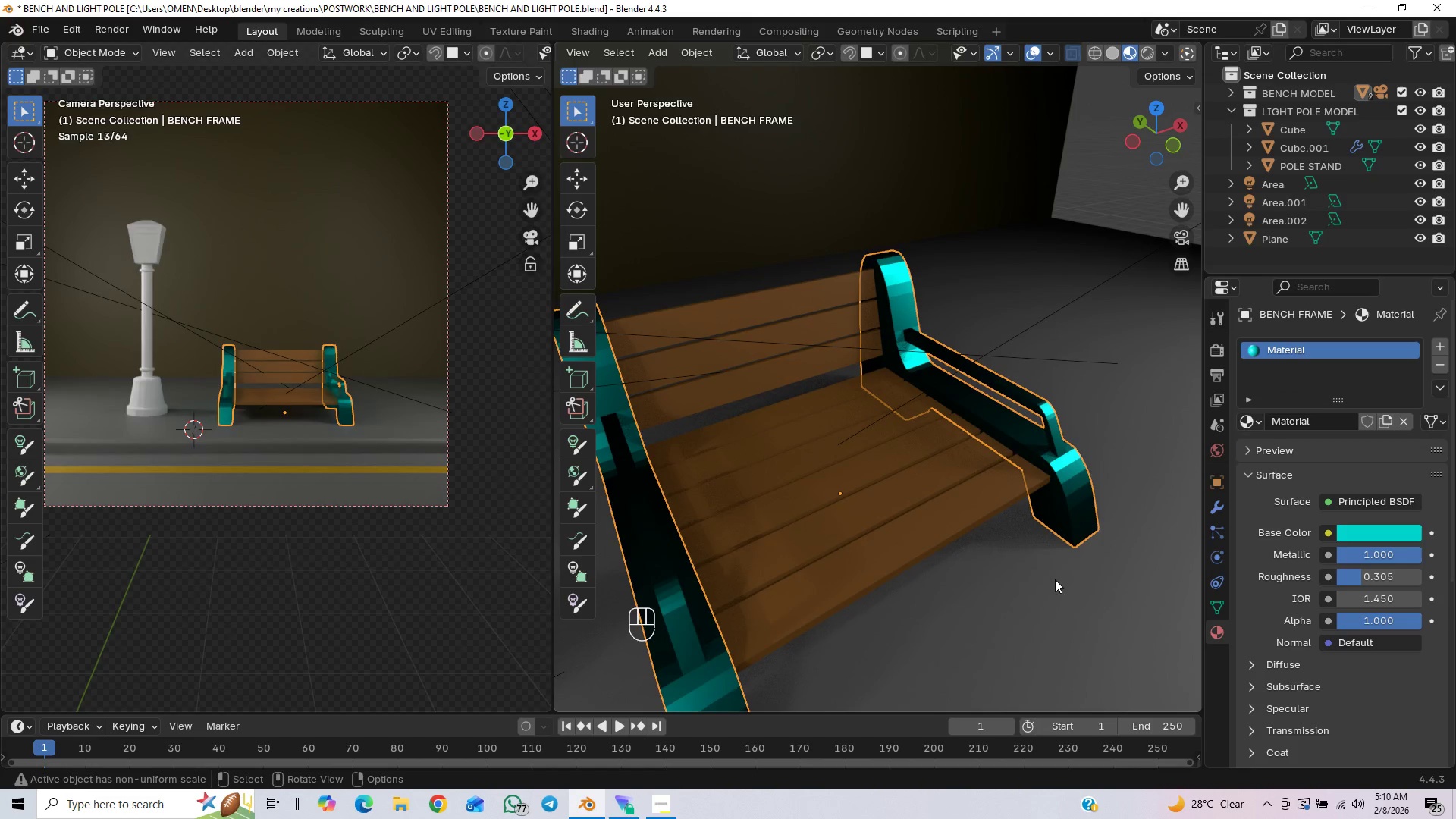 
key(Control+Z)
 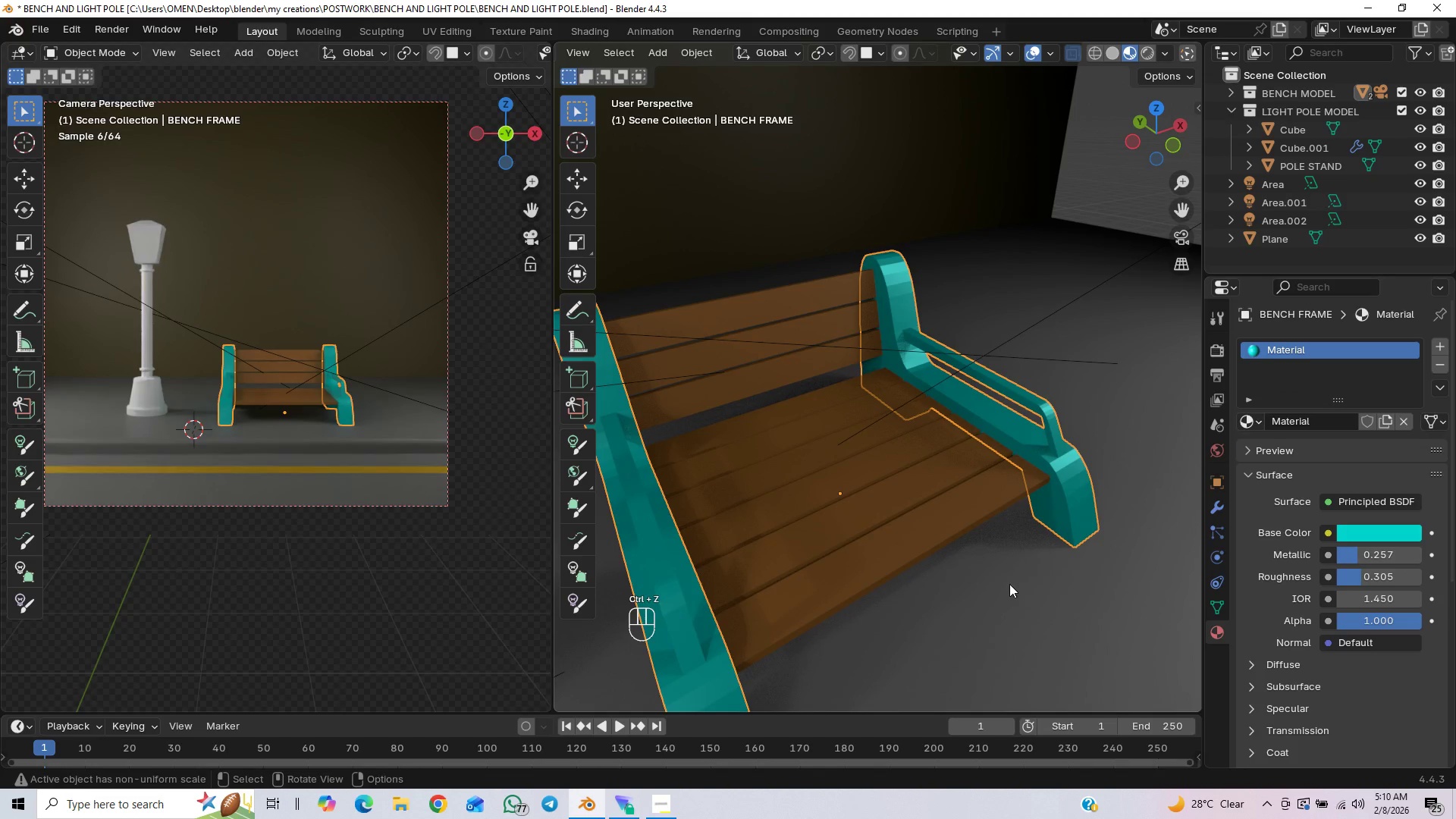 
scroll: coordinate [984, 588], scroll_direction: down, amount: 3.0
 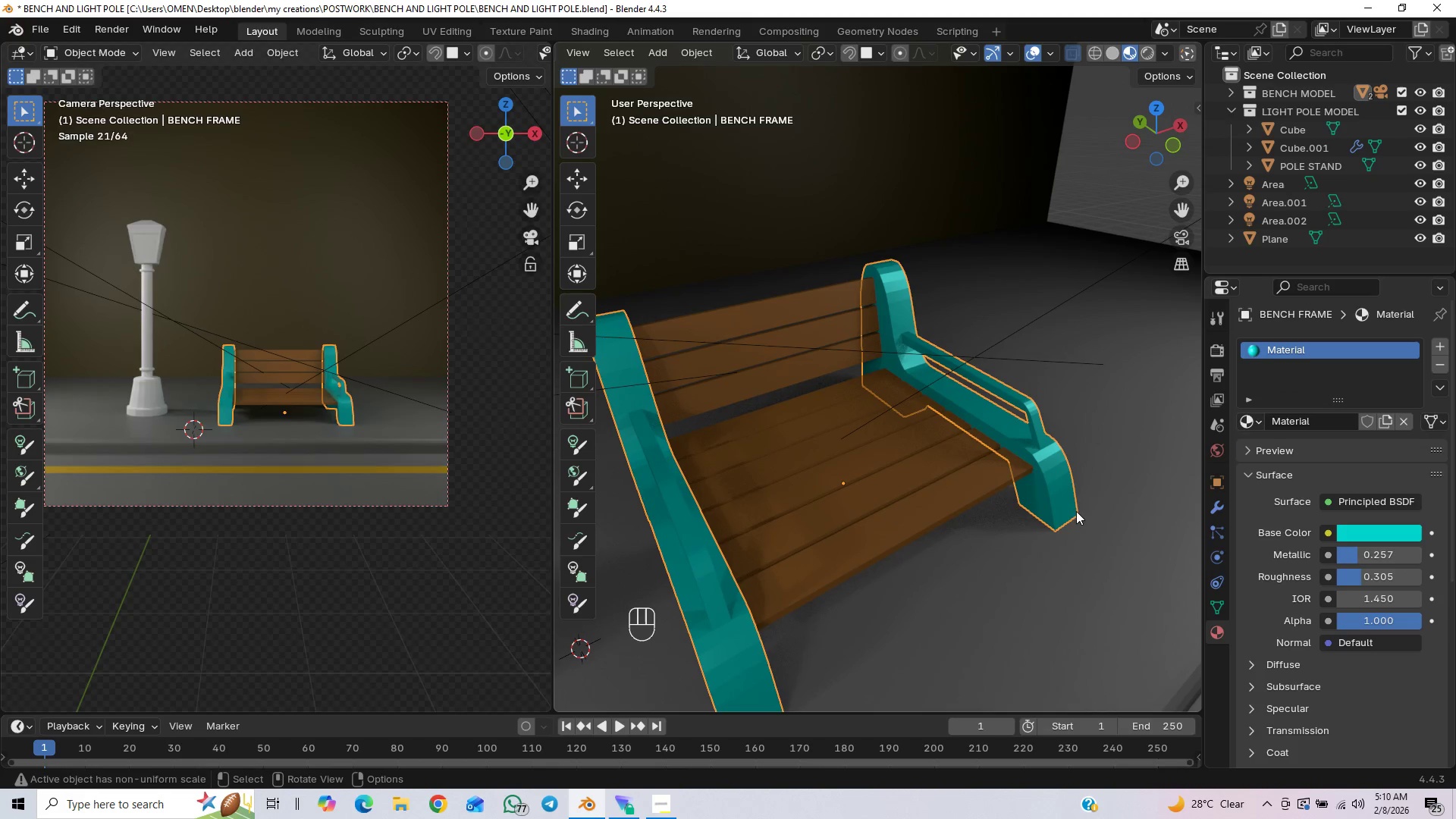 
right_click([1062, 497])
 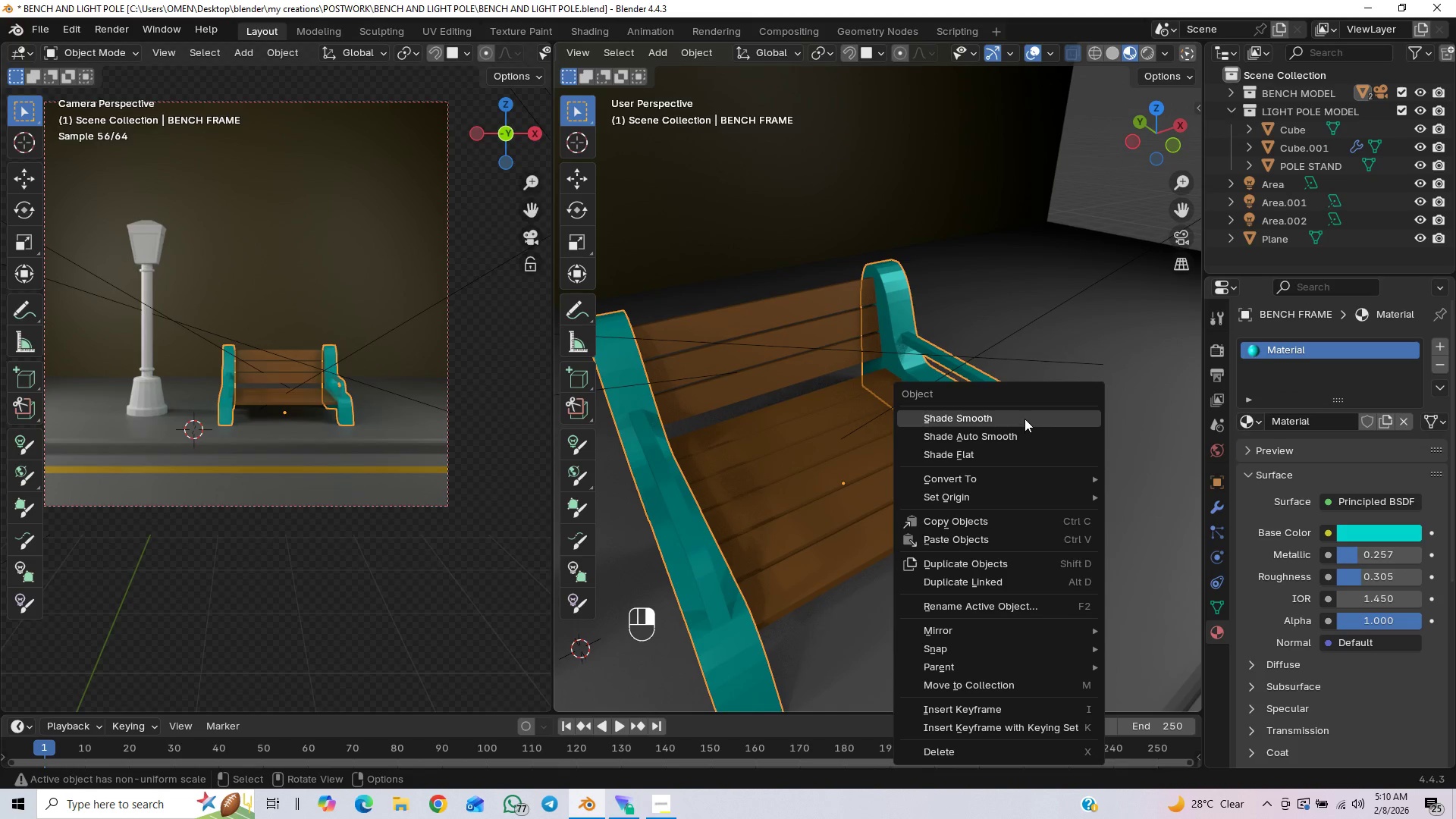 
left_click([1025, 418])
 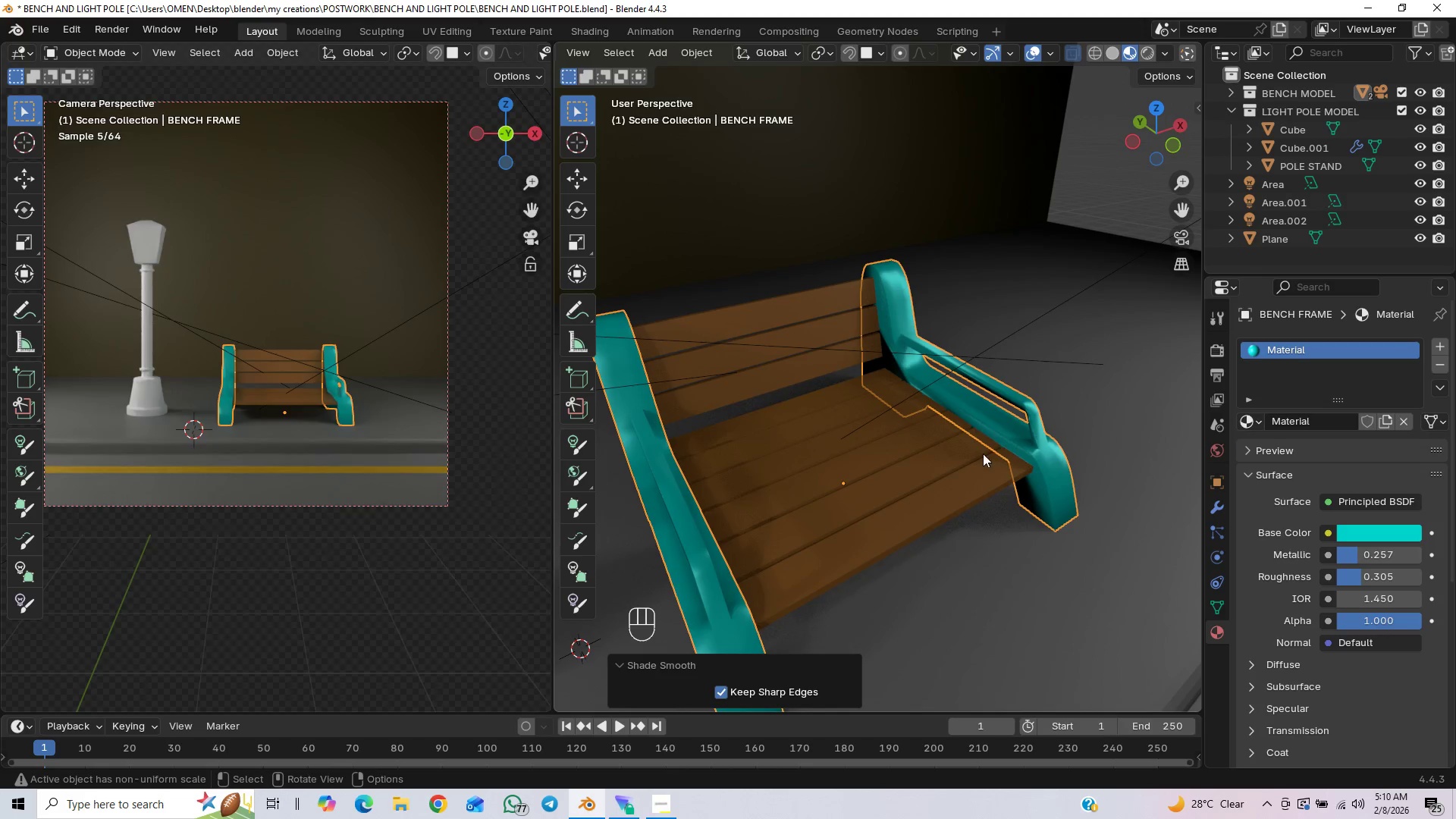 
scroll: coordinate [960, 469], scroll_direction: down, amount: 2.0
 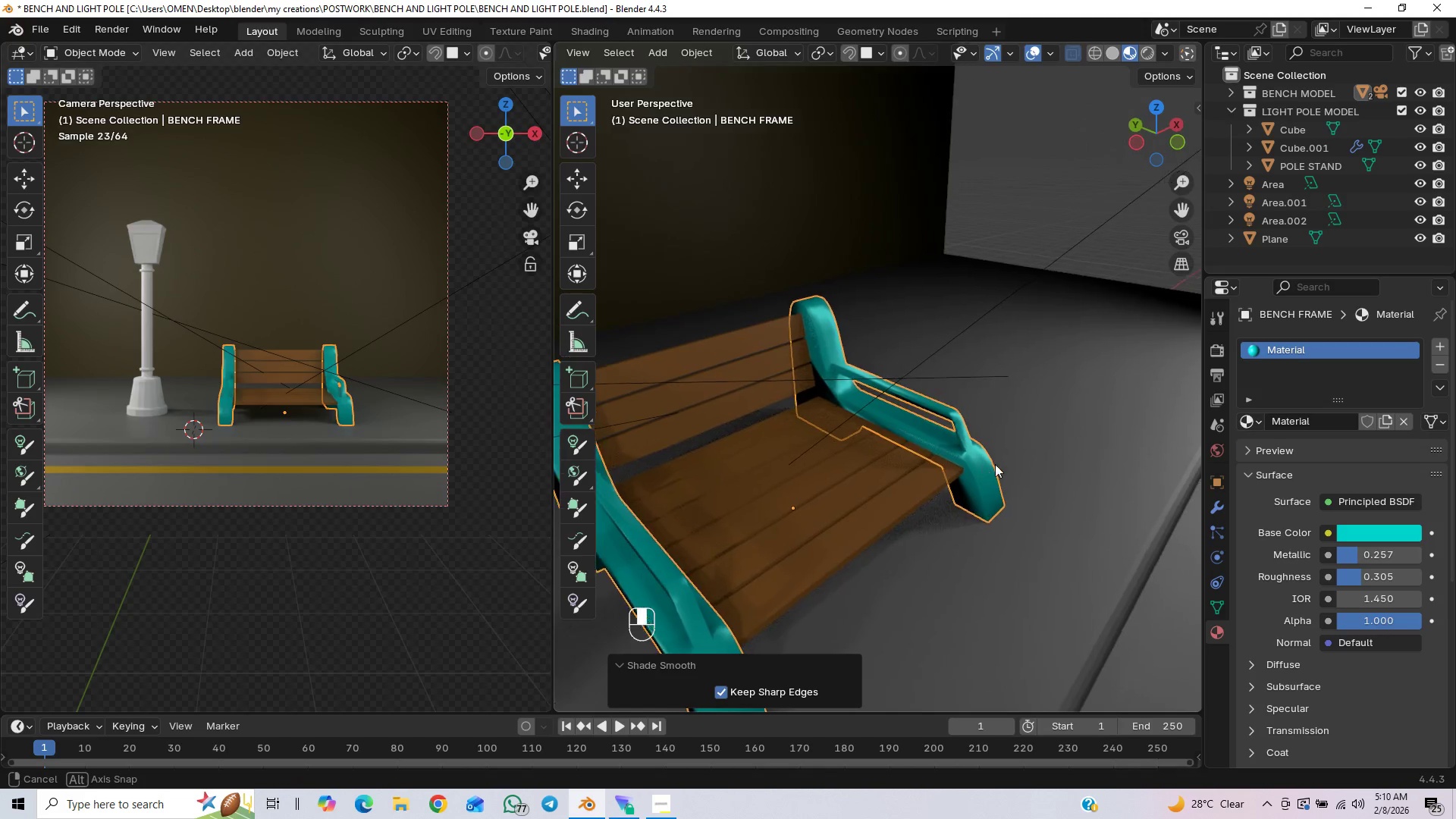 
key(Control+Z)
 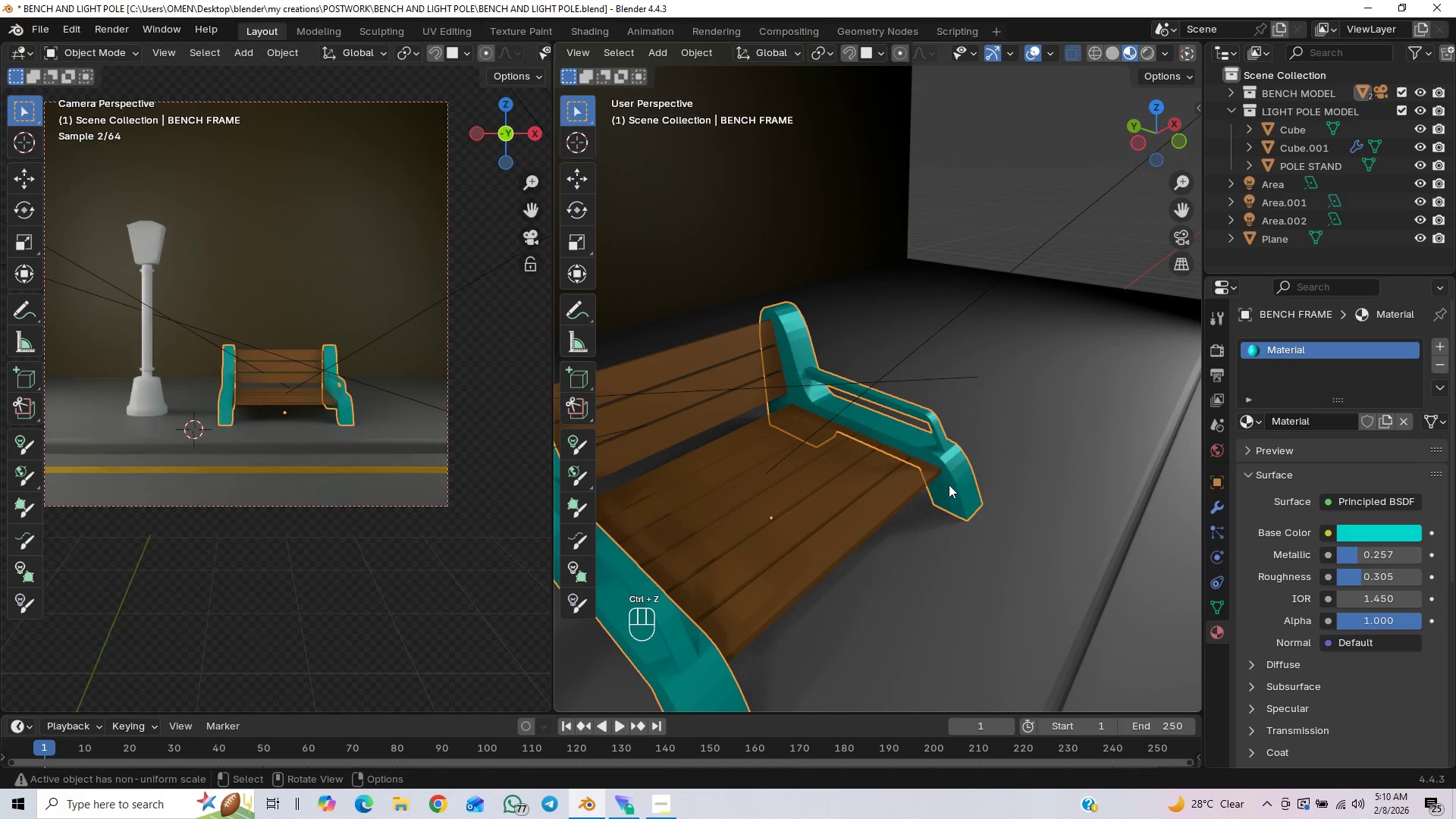 
right_click([950, 480])
 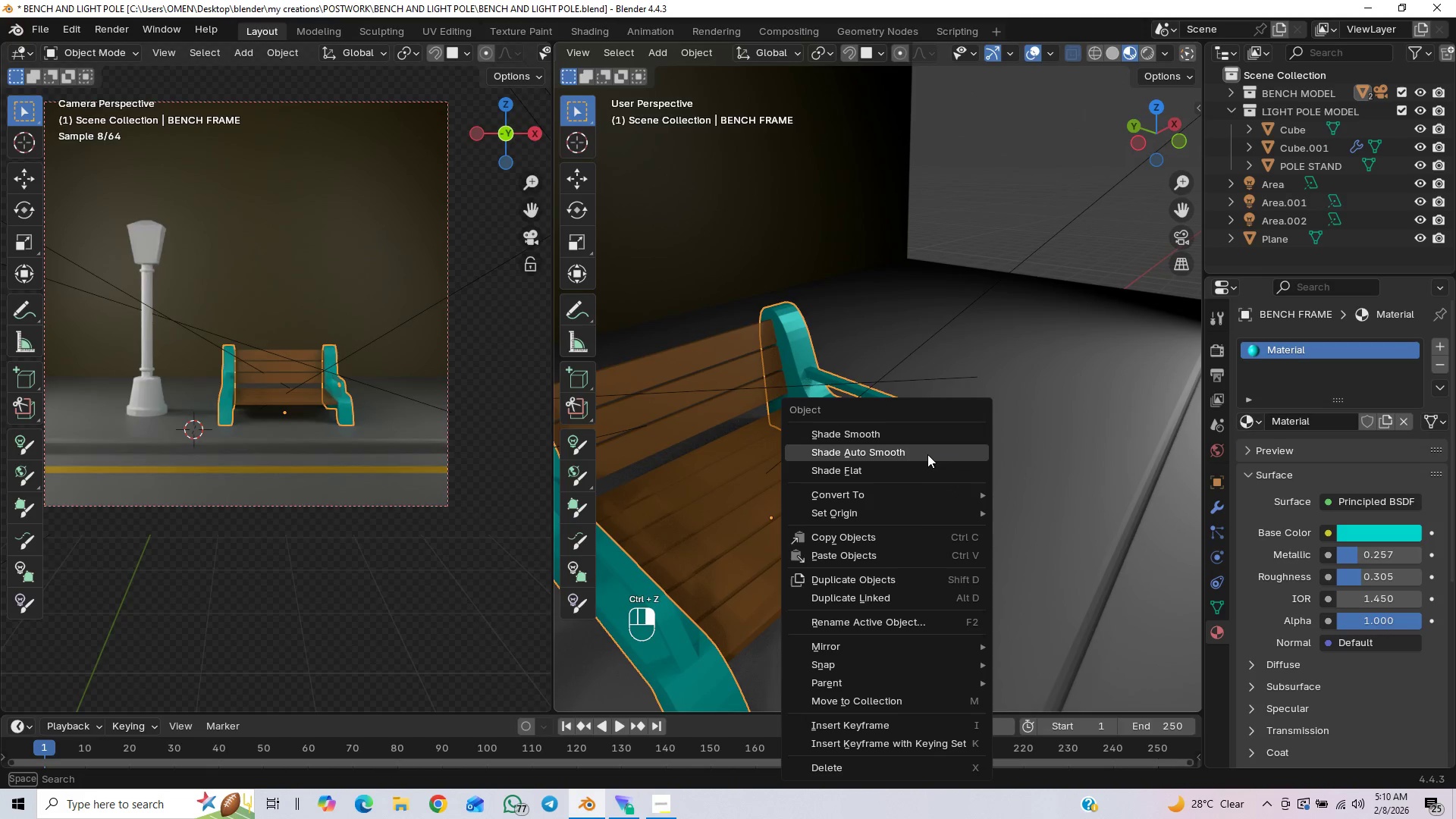 
left_click([926, 452])
 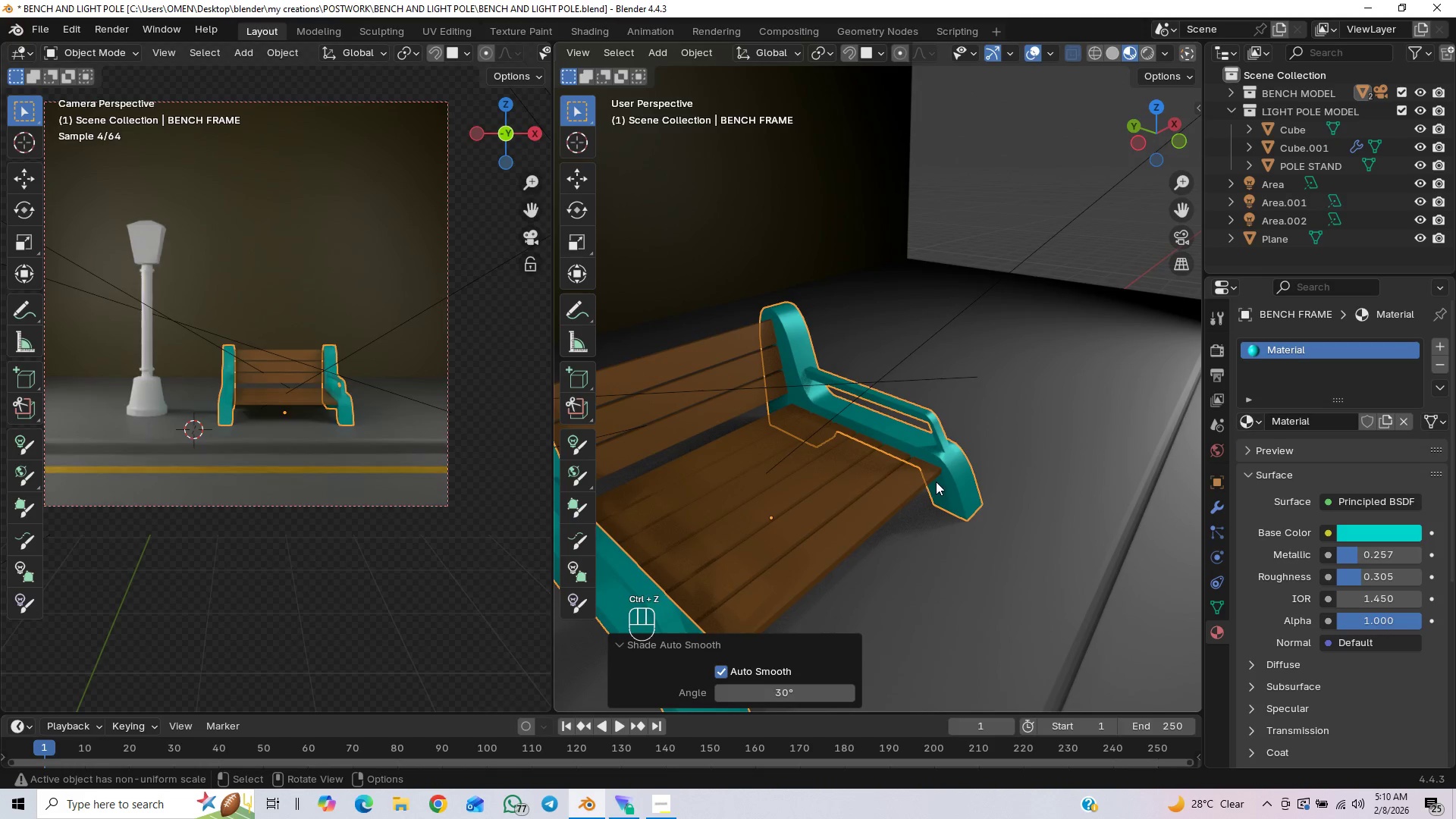 
scroll: coordinate [891, 465], scroll_direction: down, amount: 5.0
 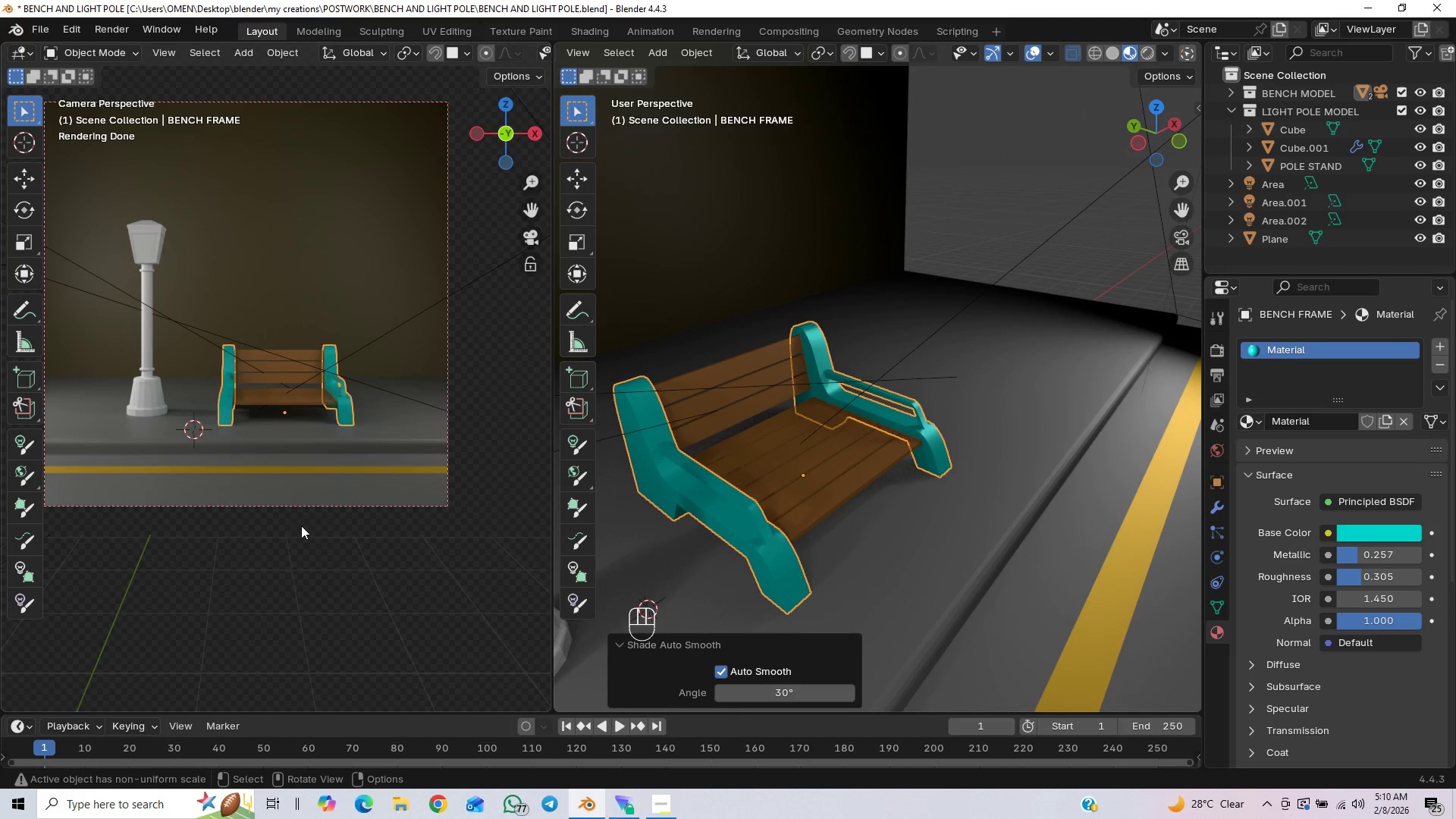 
left_click([298, 549])
 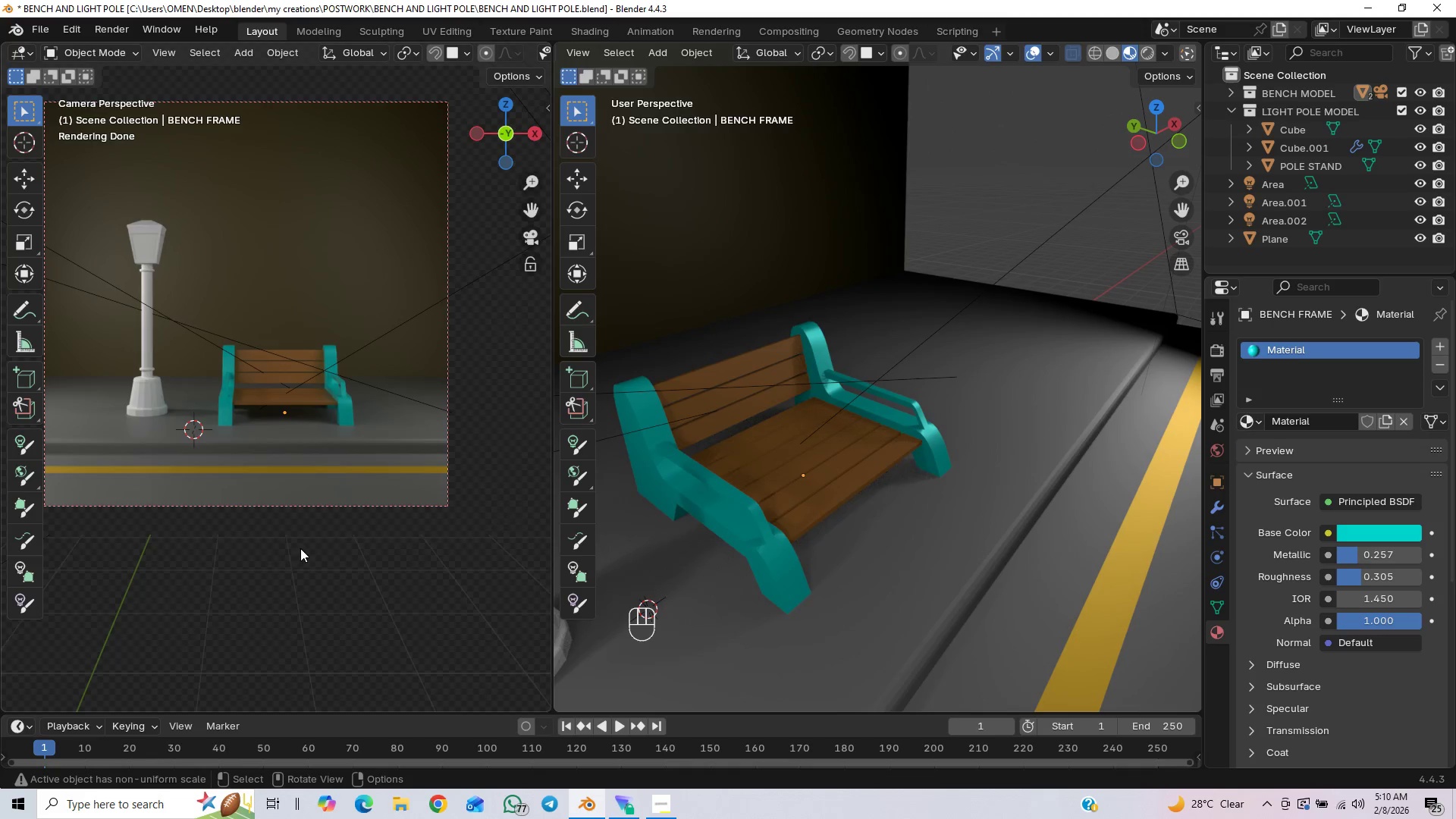 
key(Control+Space)
 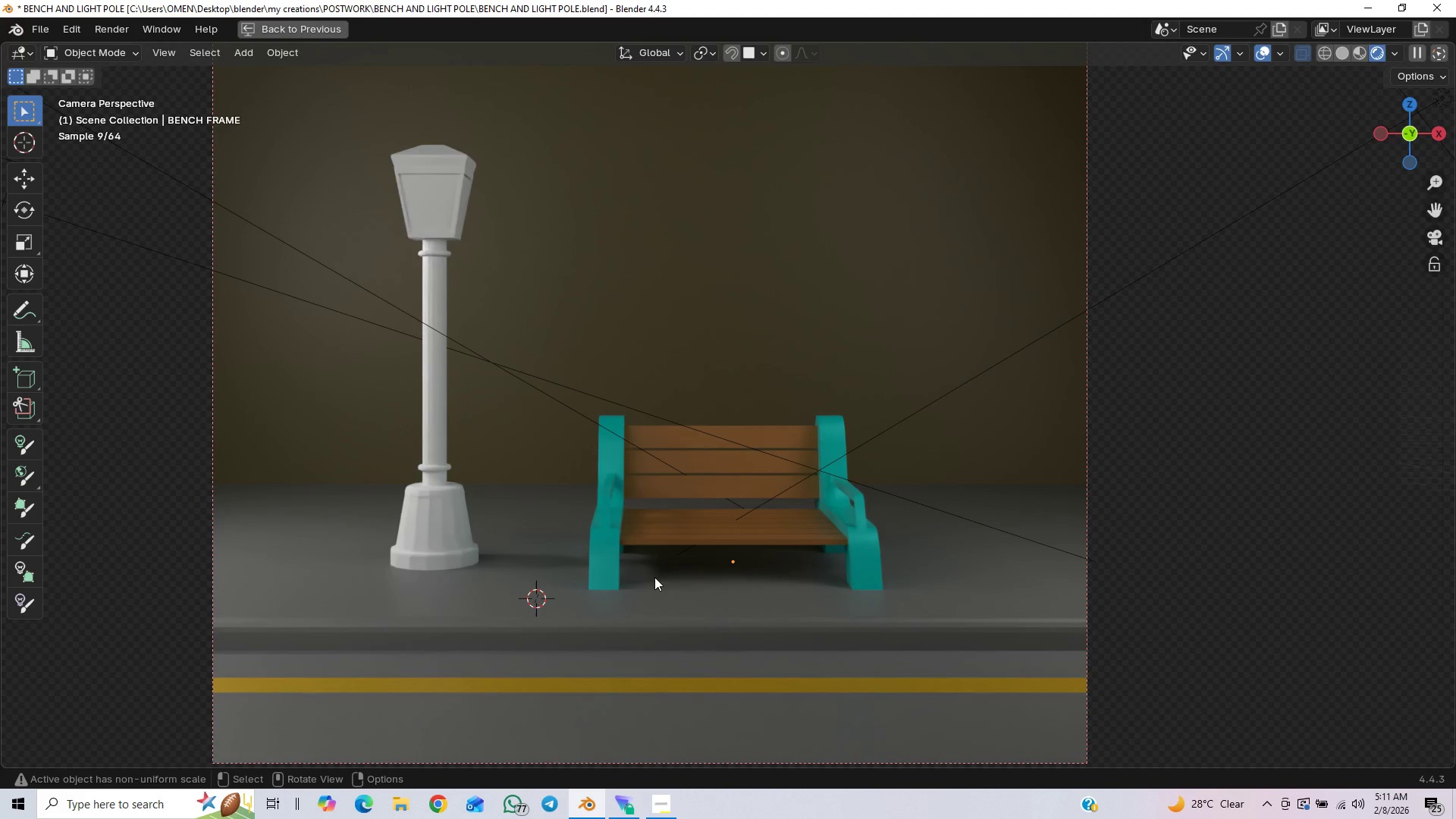 
wait(5.02)
 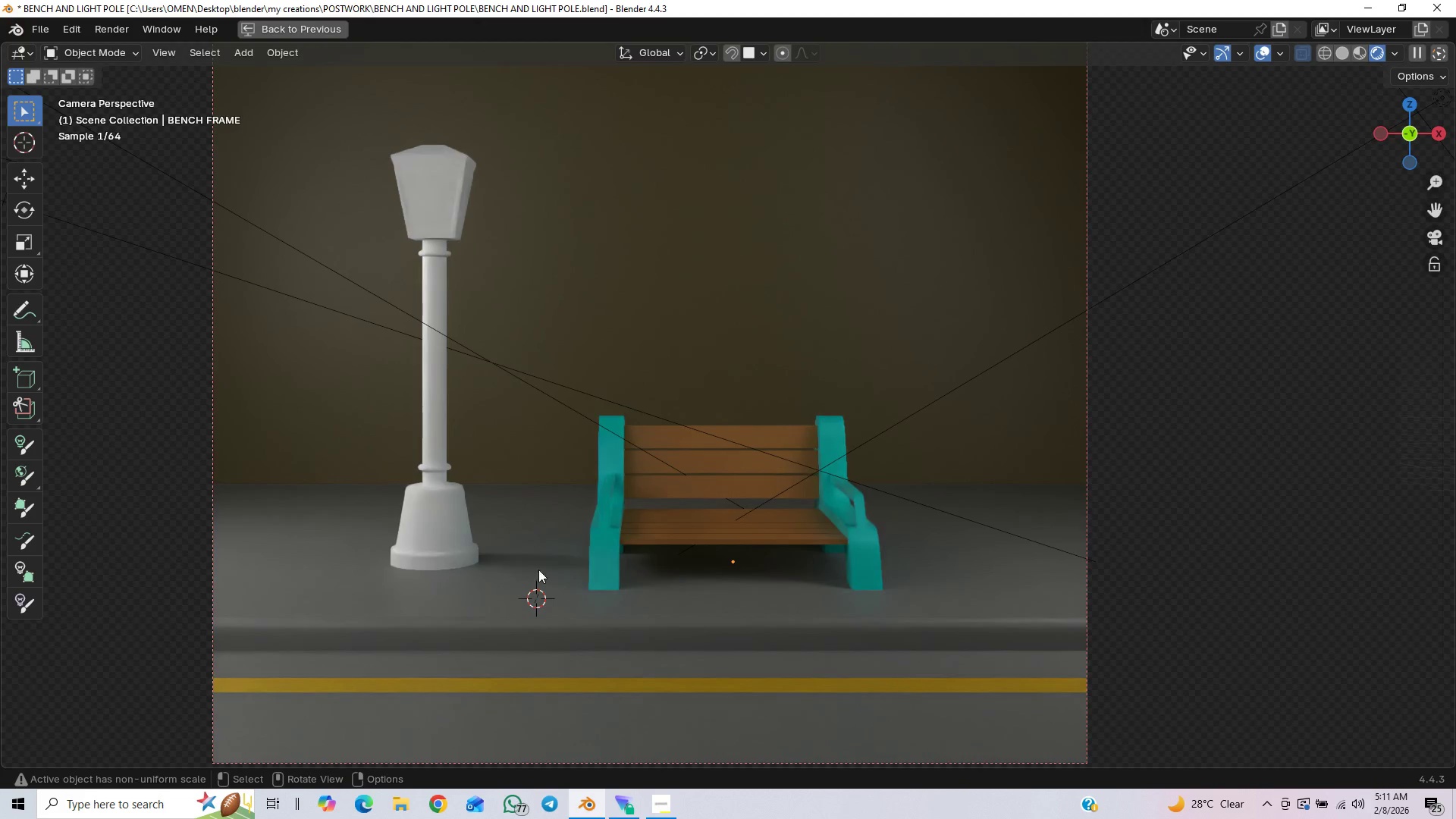 
scroll: coordinate [654, 577], scroll_direction: up, amount: 2.0
 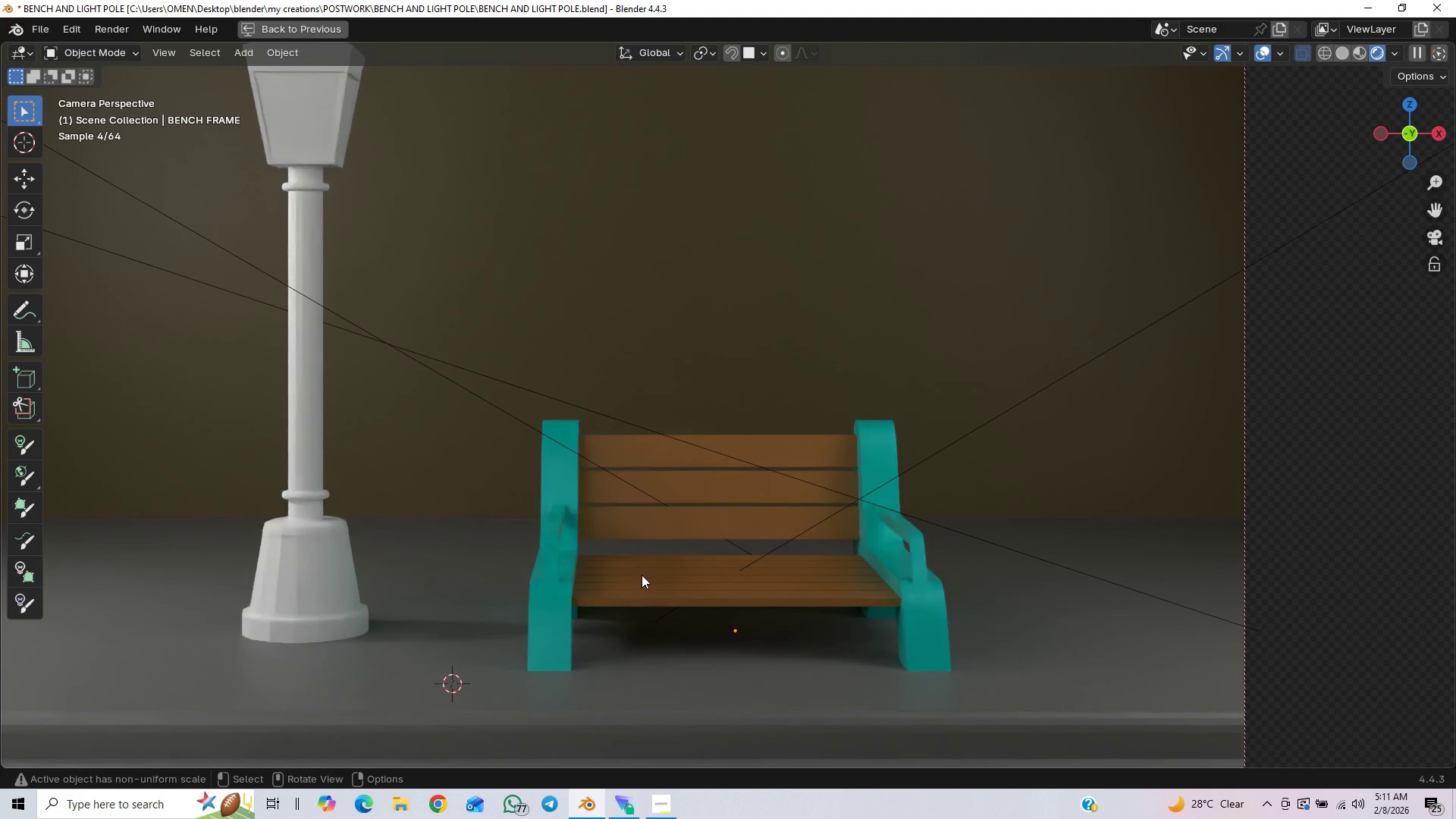 
scroll: coordinate [545, 528], scroll_direction: down, amount: 2.0
 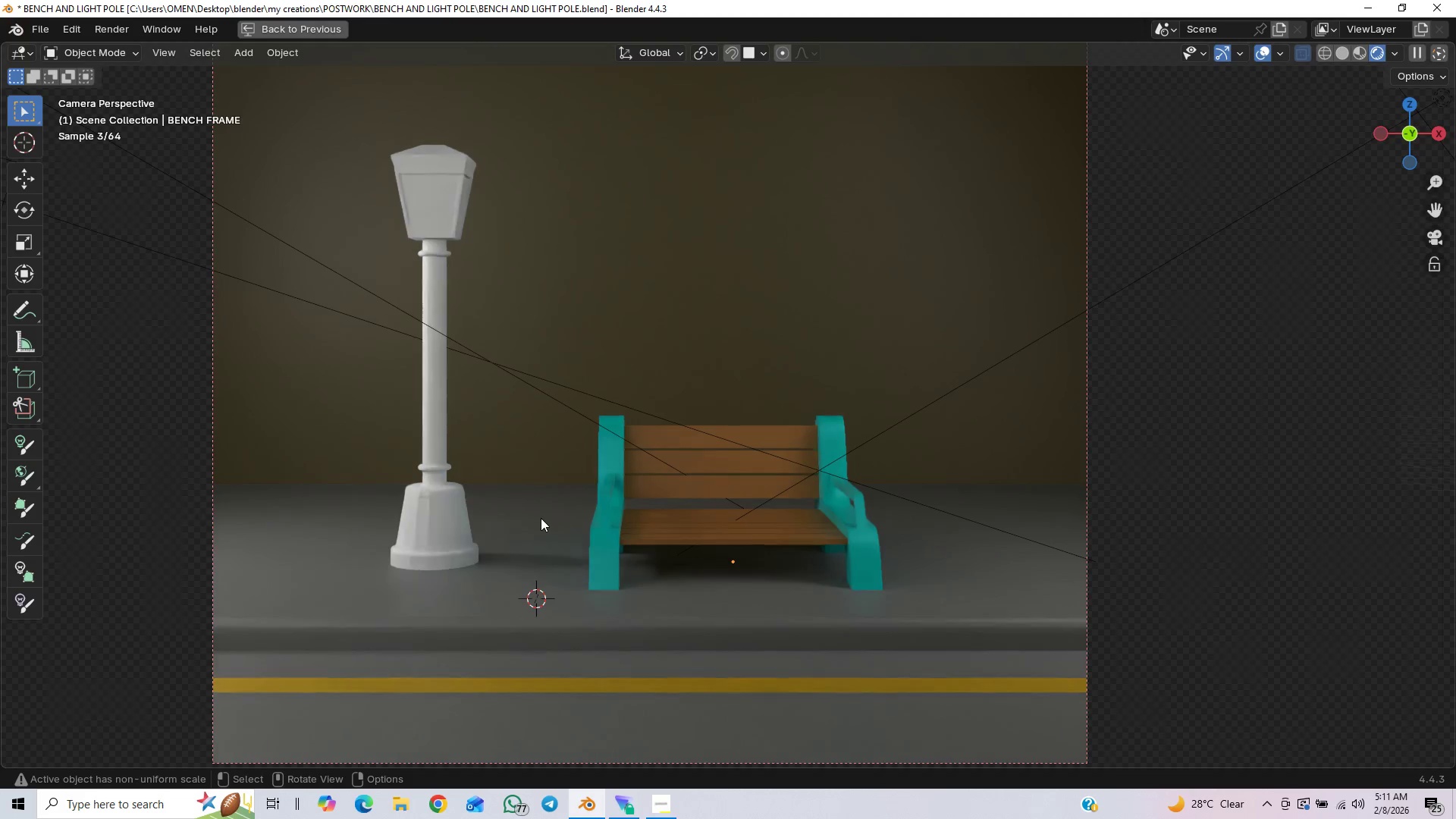 
hold_key(key=ControlLeft, duration=1.5)
 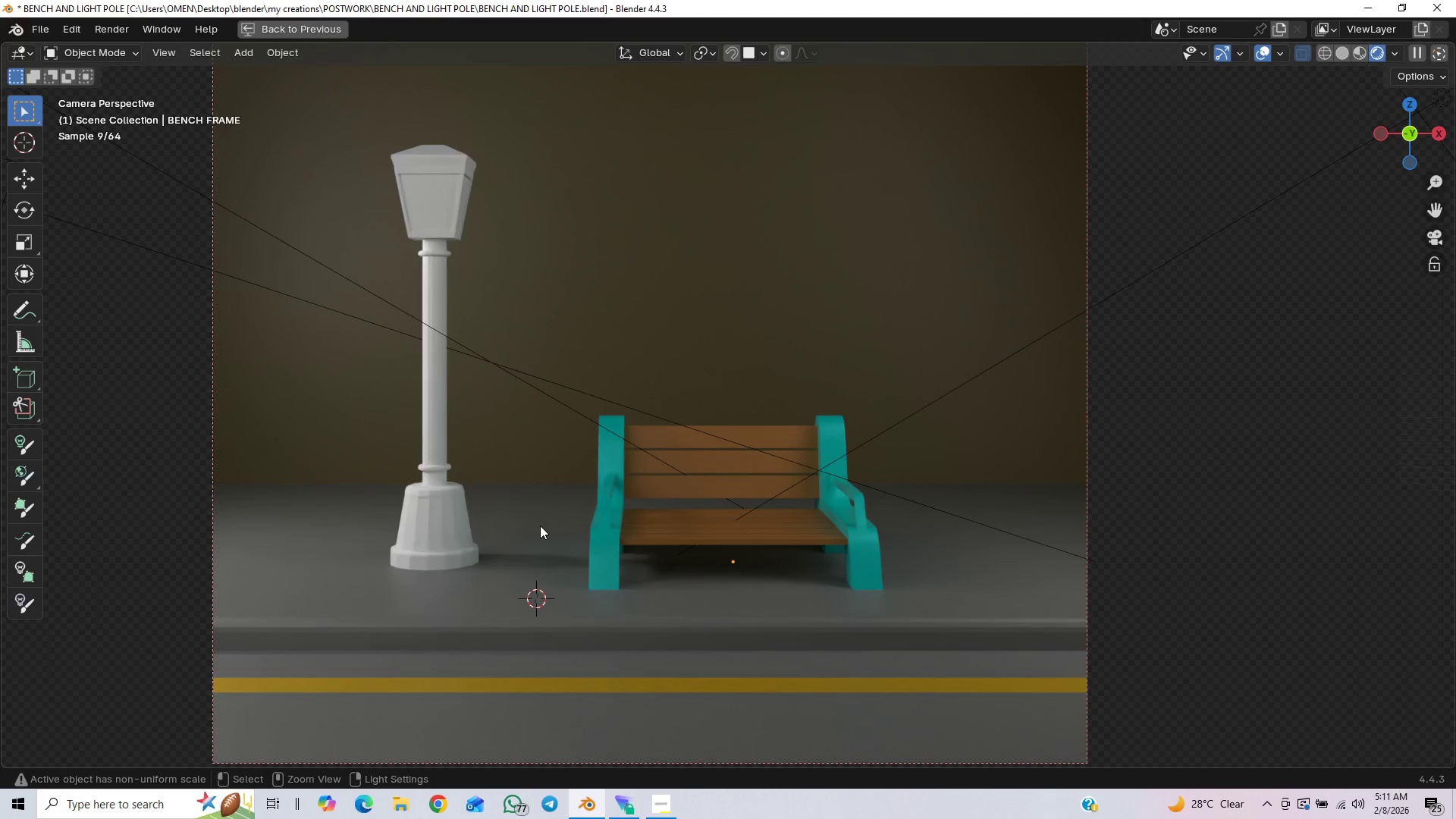 
hold_key(key=ControlLeft, duration=0.56)
 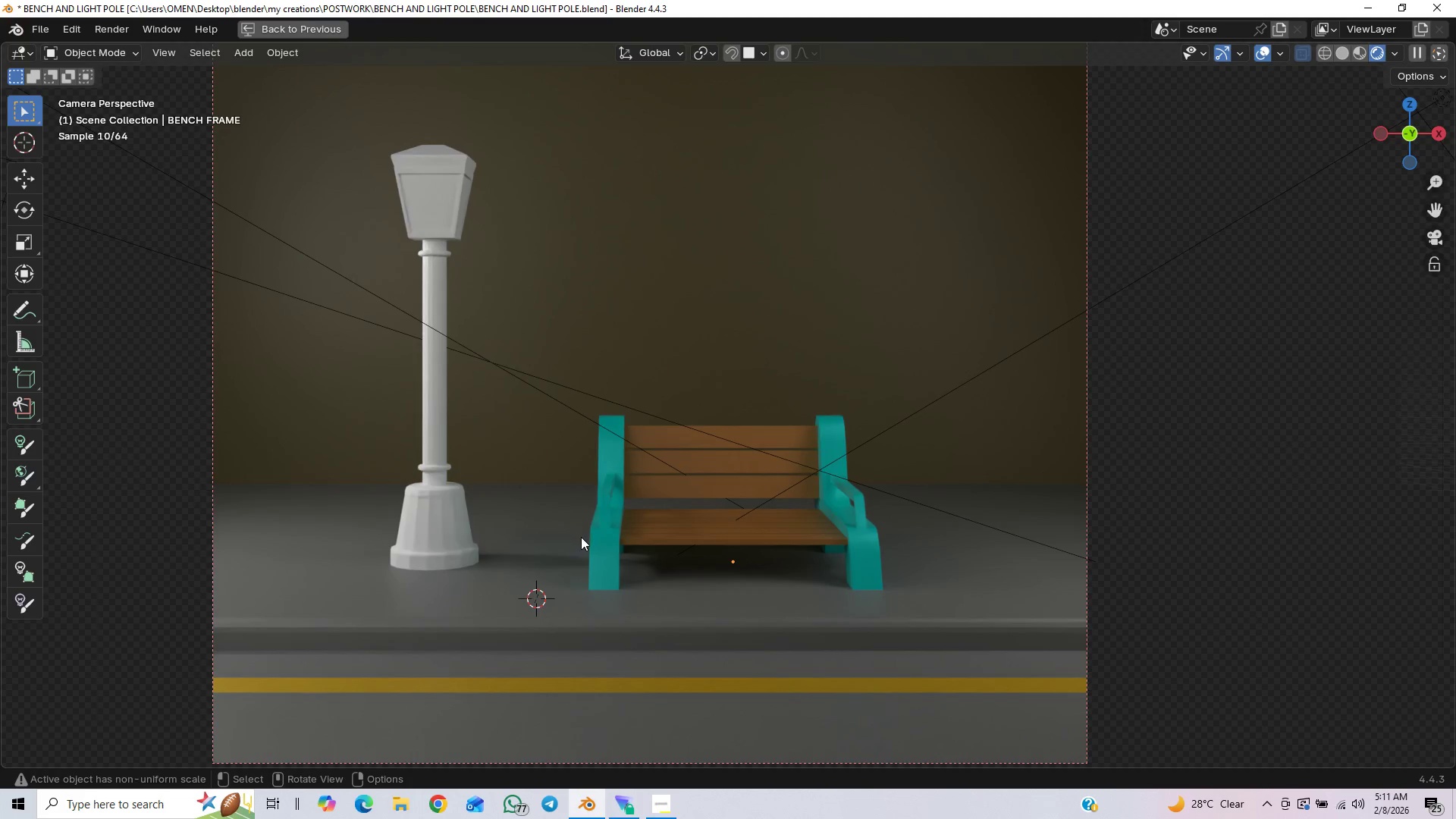 
scroll: coordinate [581, 538], scroll_direction: down, amount: 1.0
 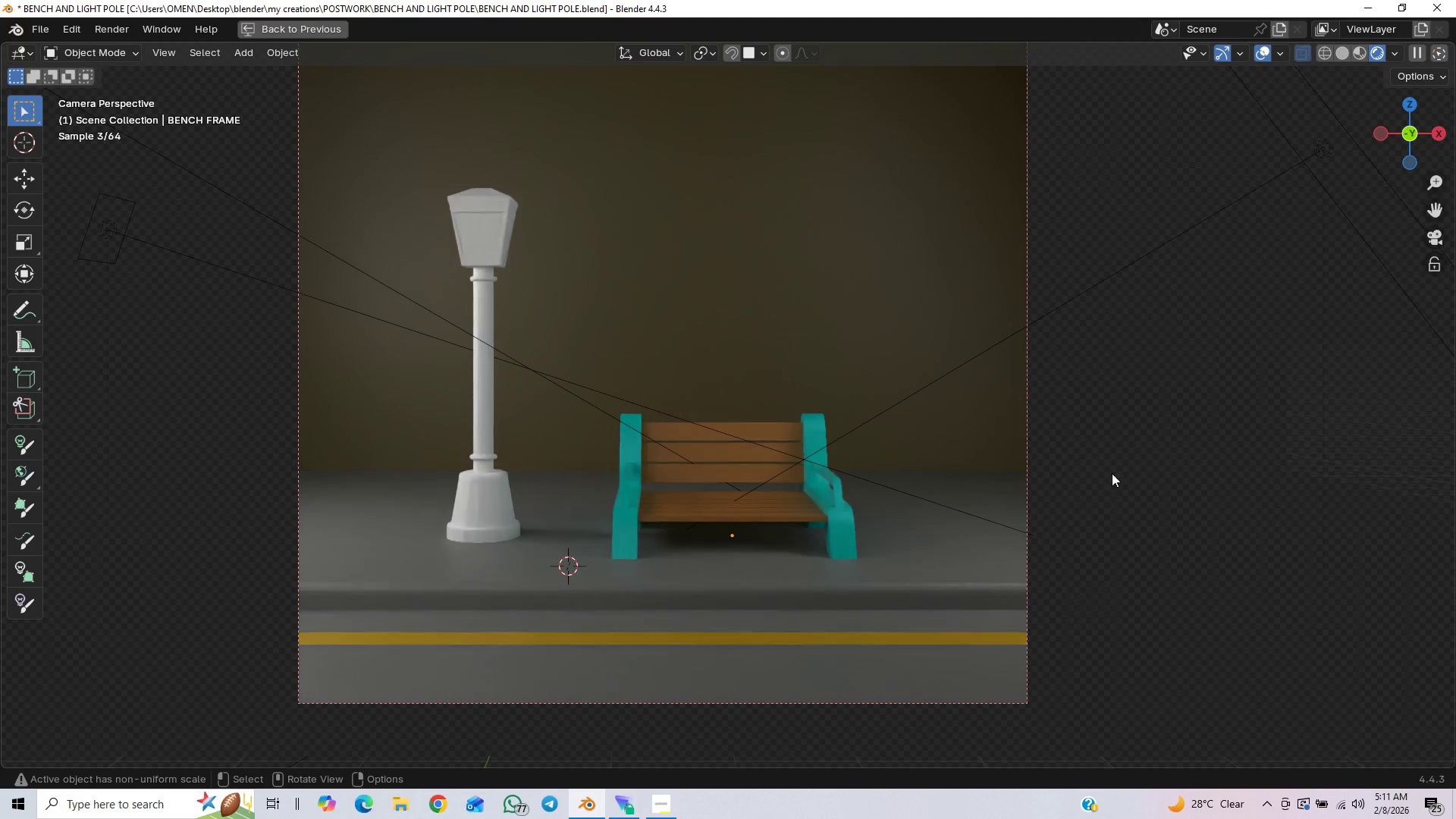 
key(Control+Space)
 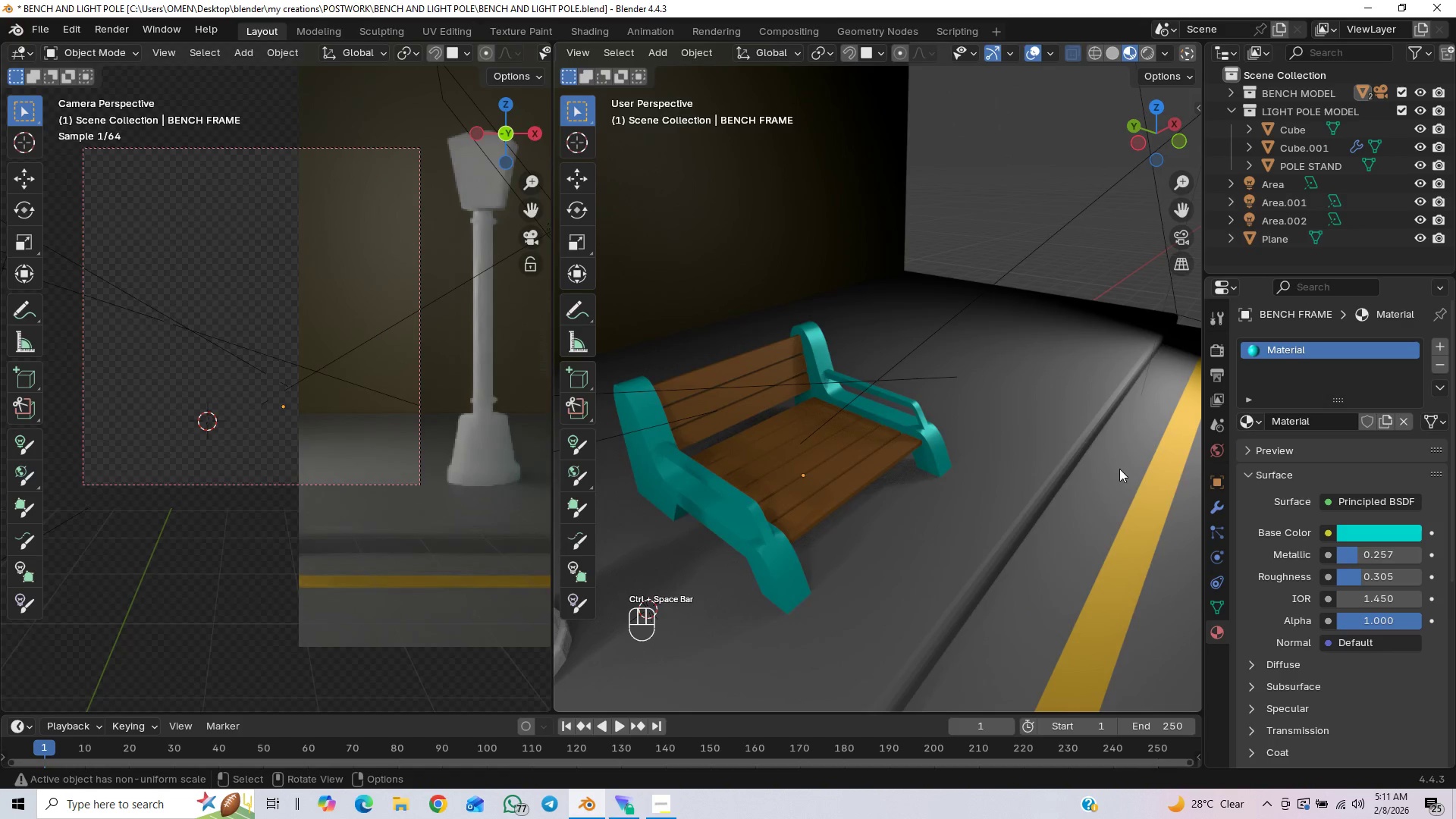 
scroll: coordinate [1018, 504], scroll_direction: down, amount: 9.0
 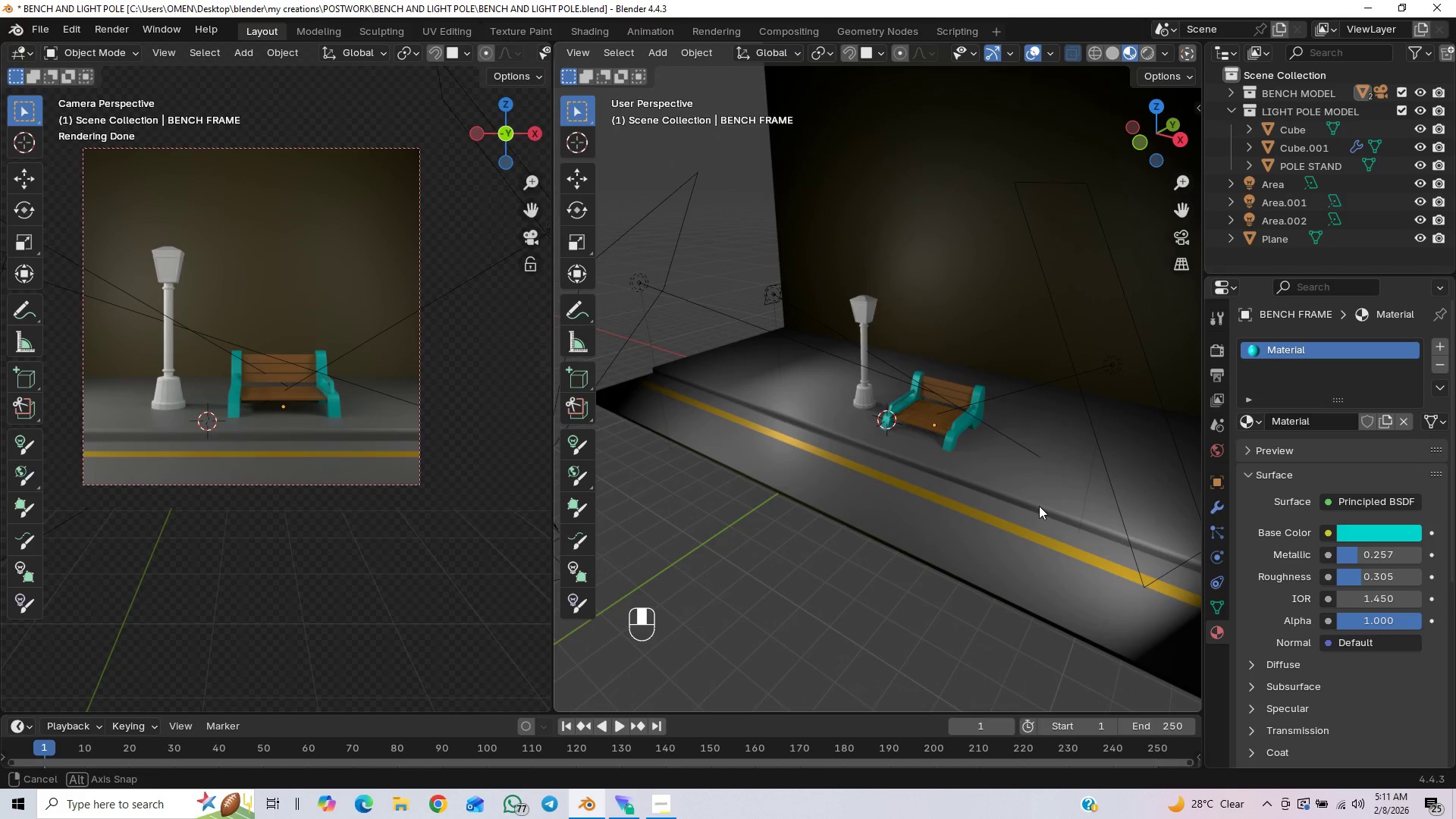 
left_click([1120, 512])
 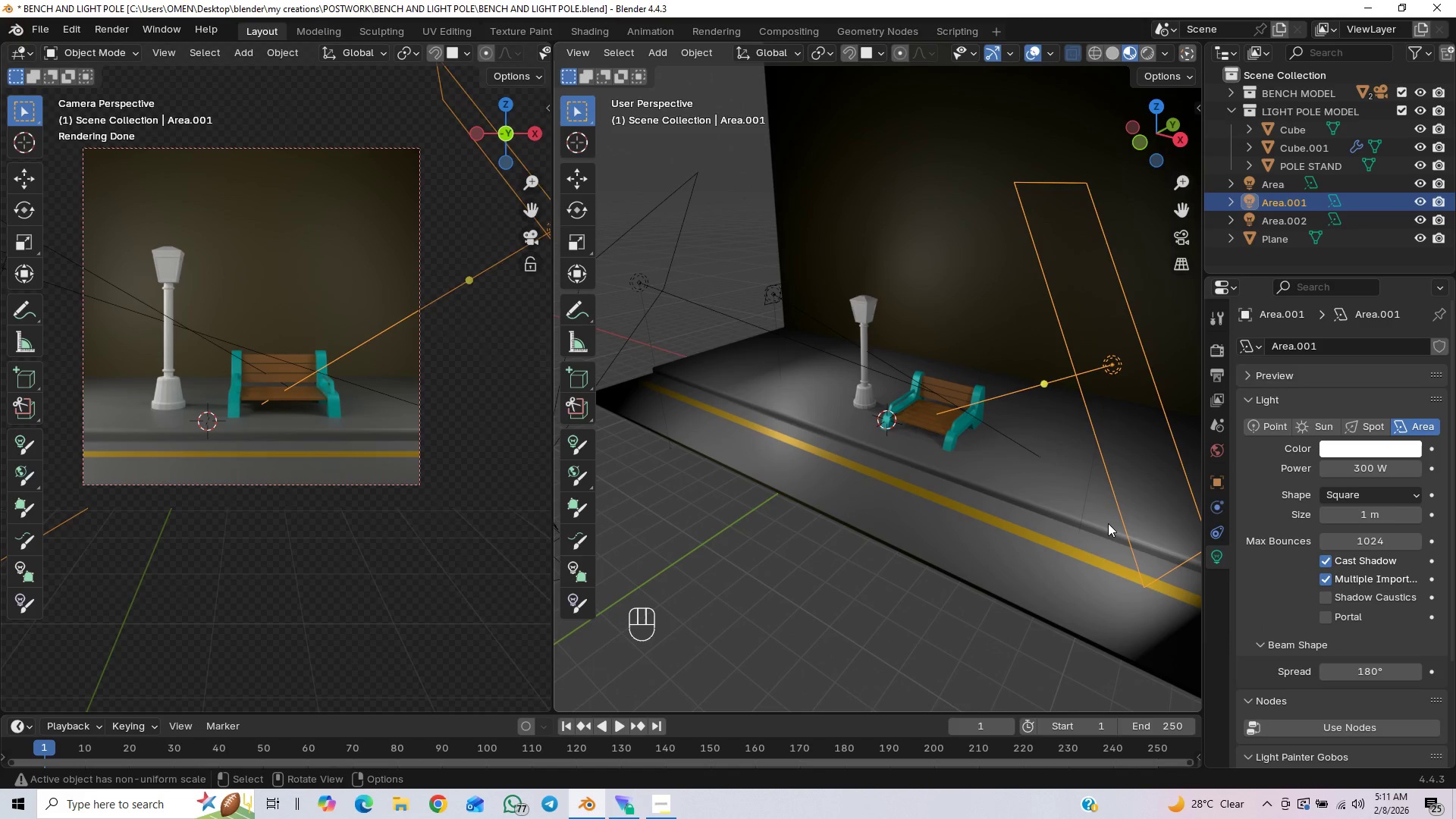 
key(G)
 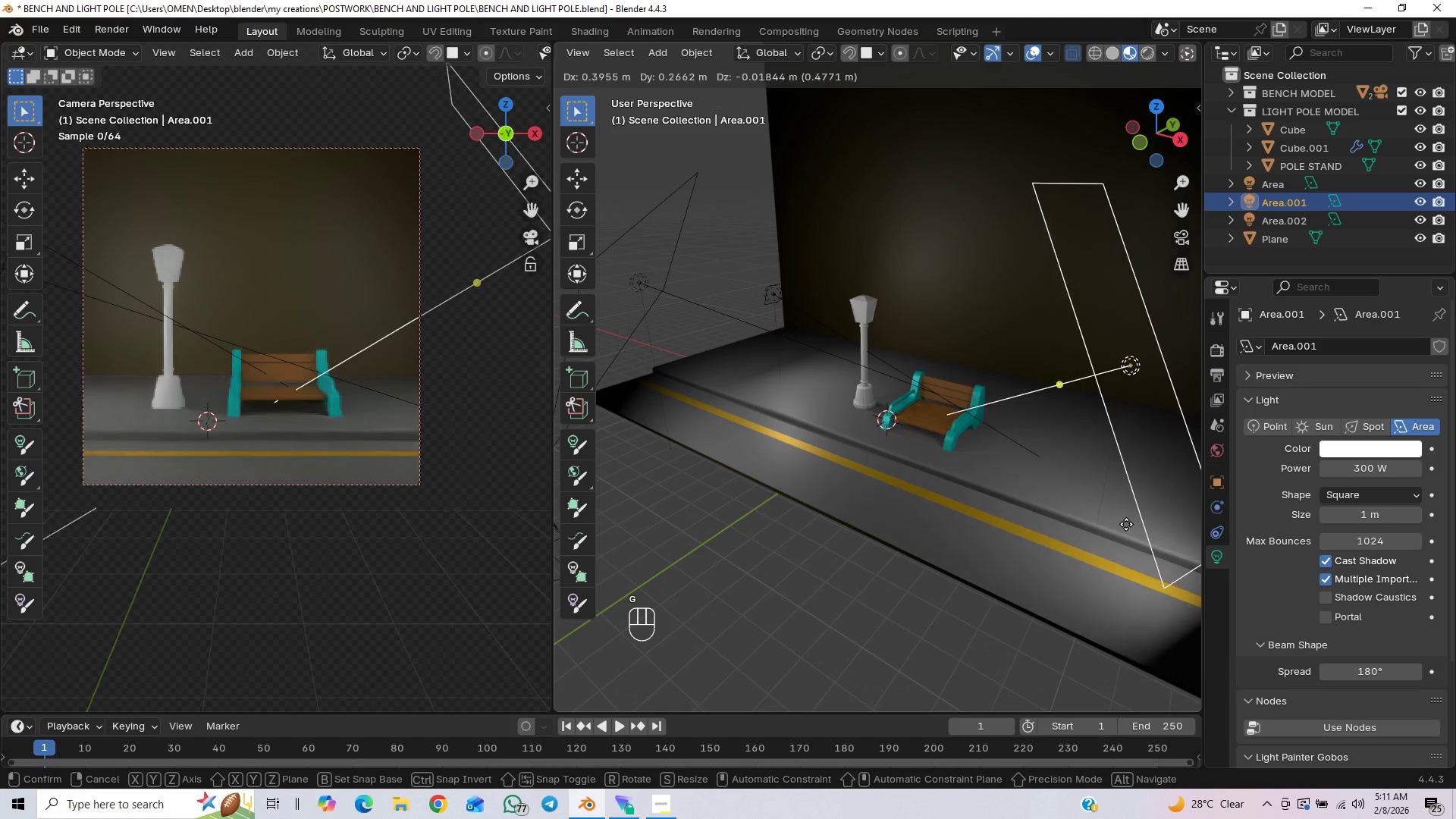 
key(Y)
 